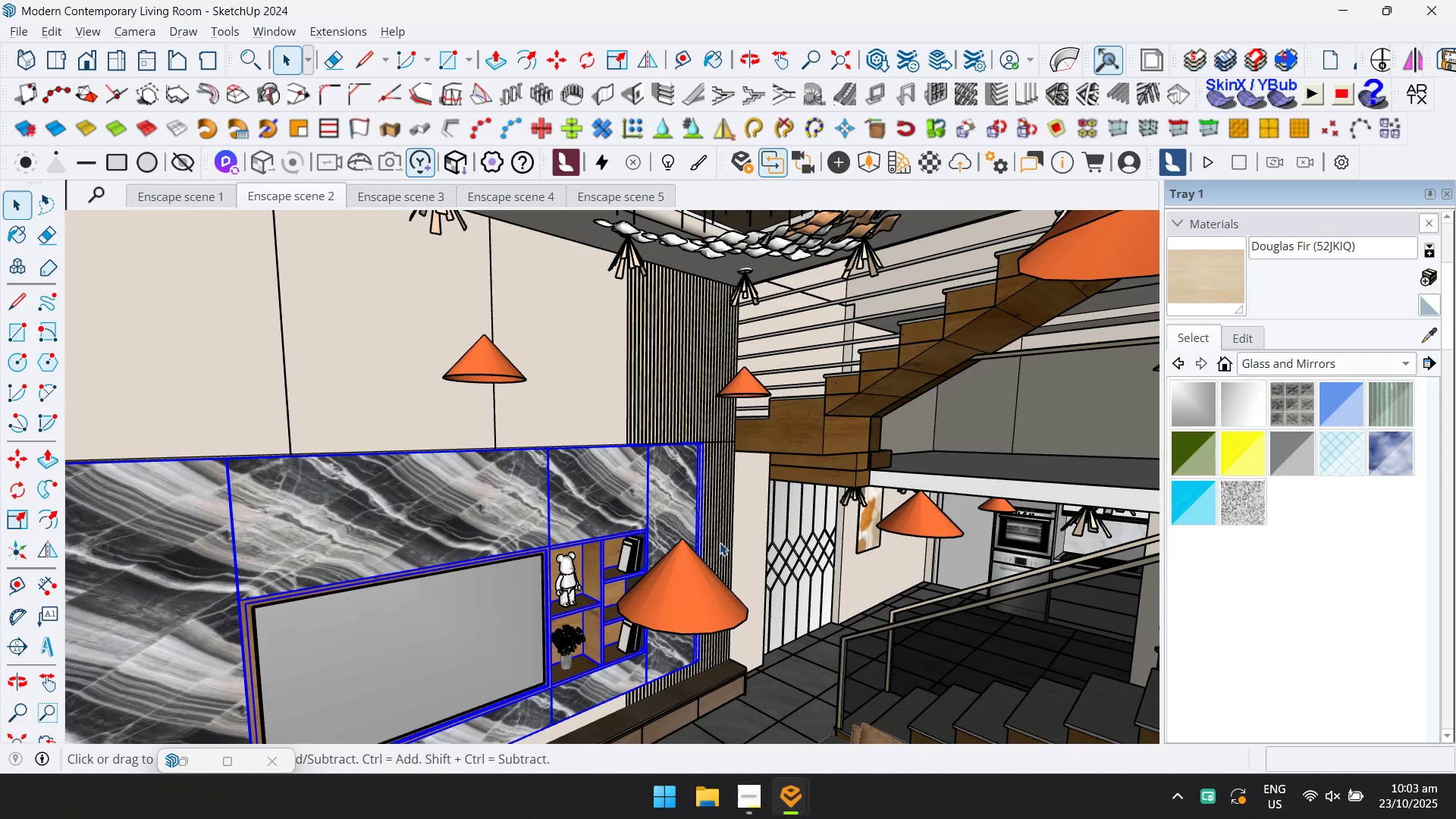 
key(Alt+Tab)
 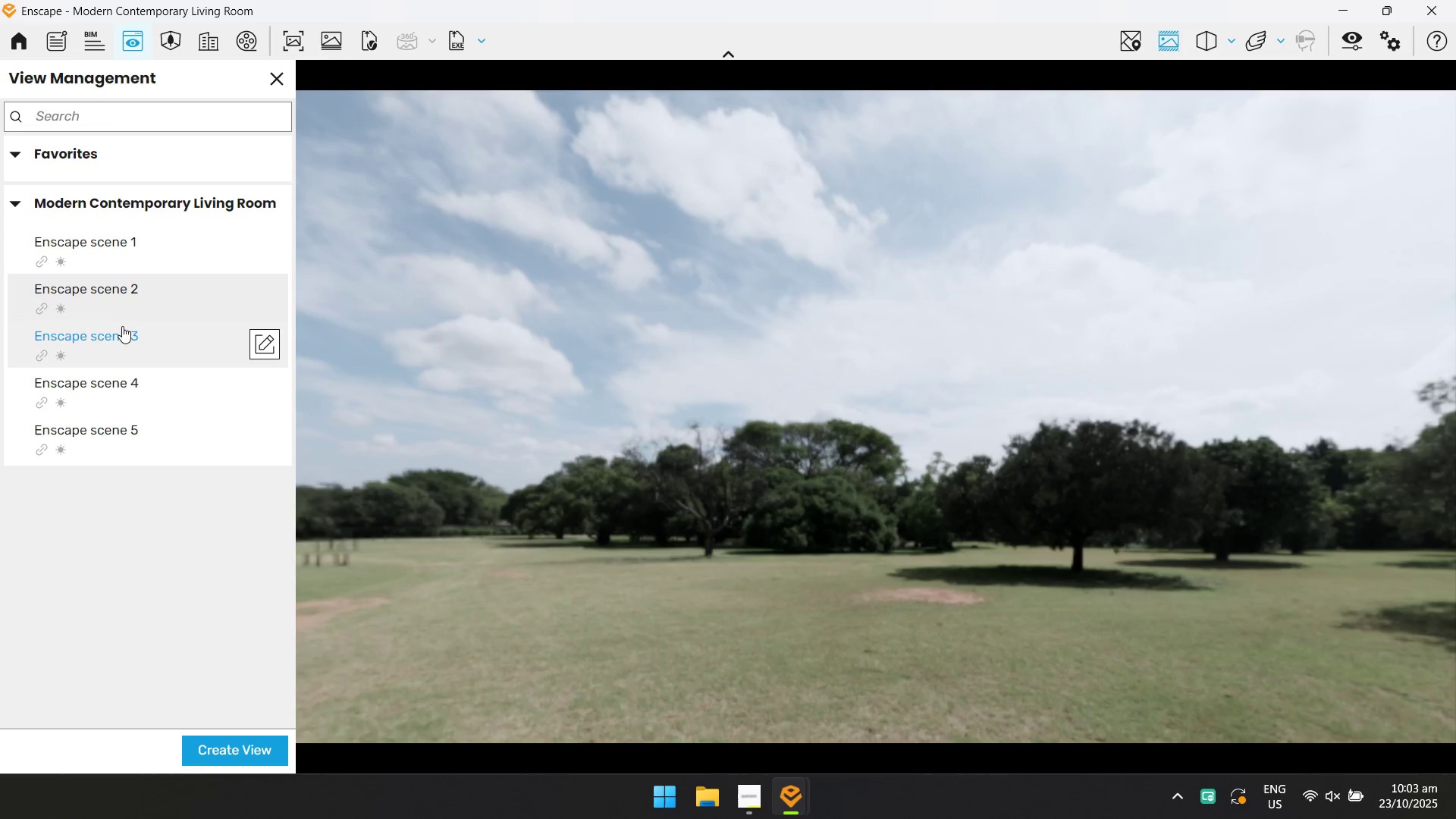 
left_click([121, 326])
 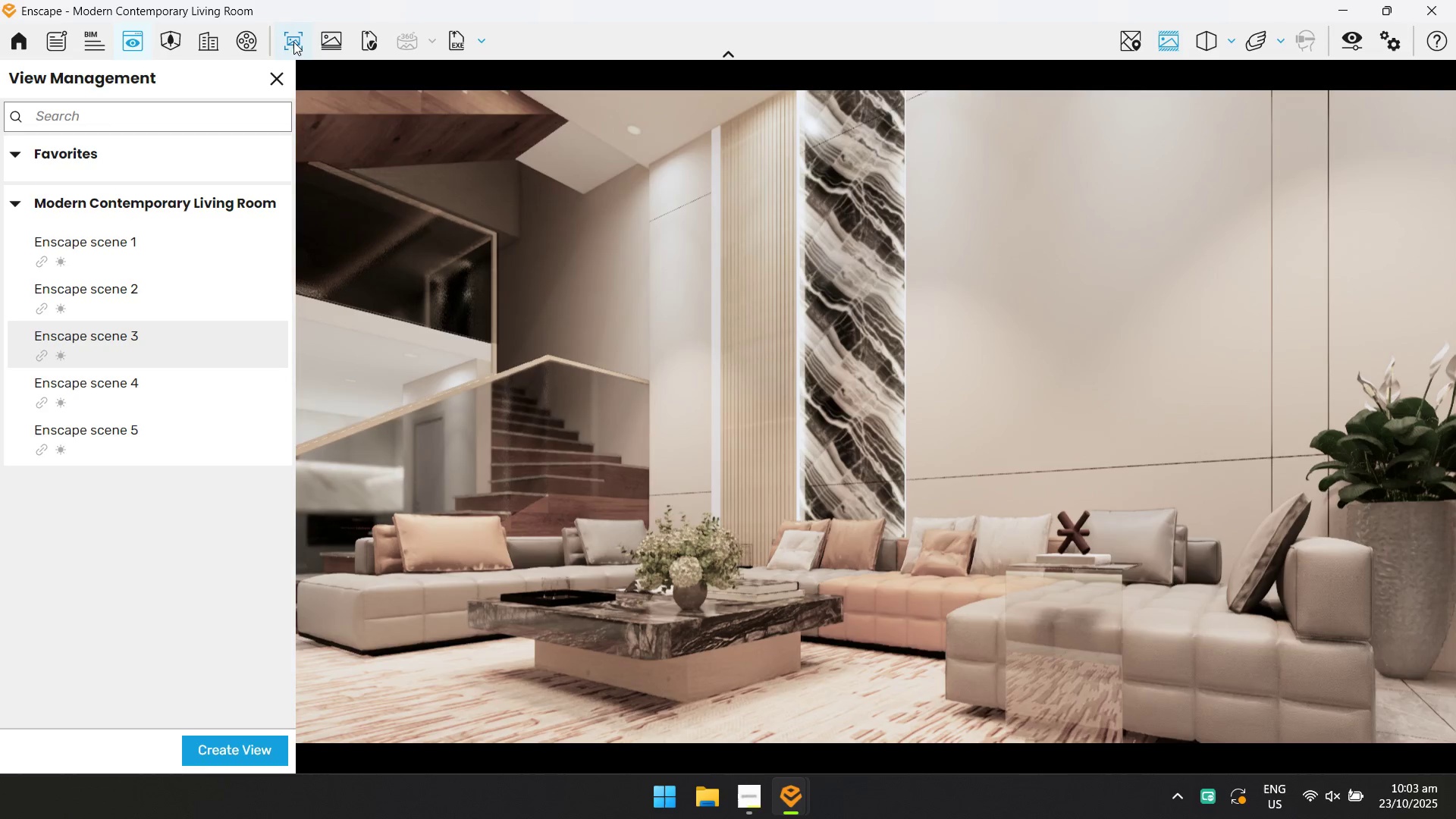 
key(NumpadEnter)
 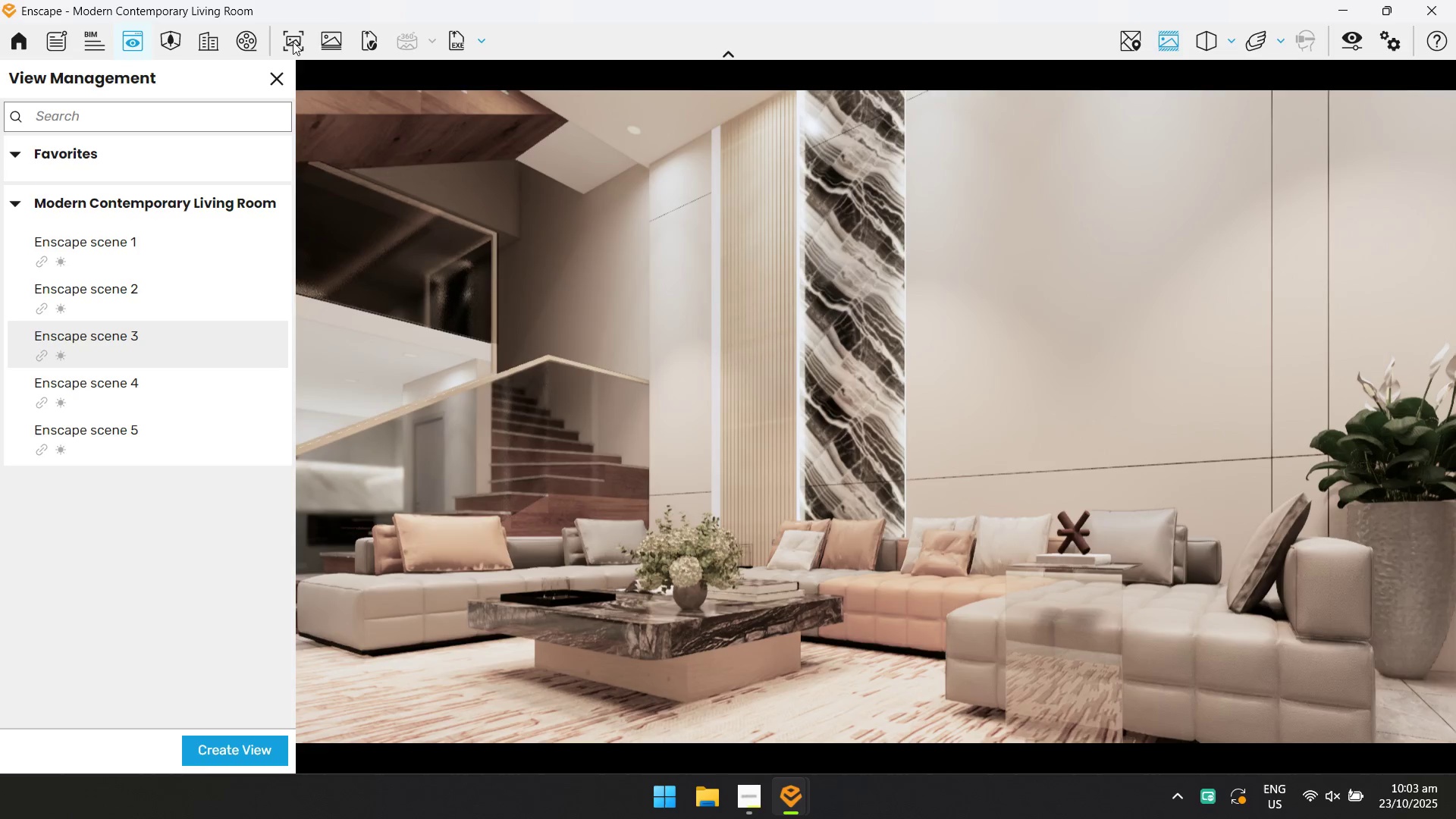 
key(Alt+Tab)
 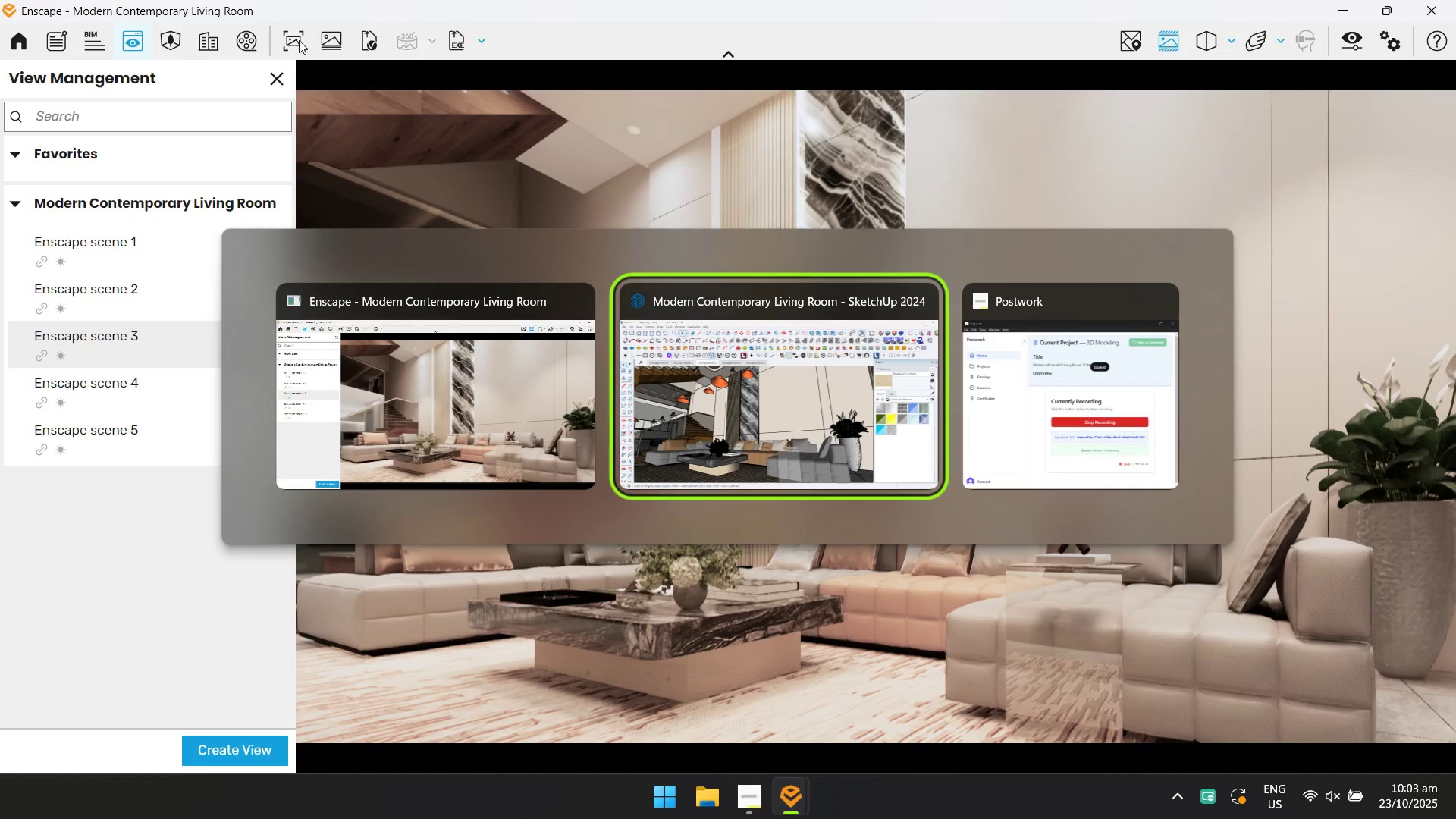 
key(Alt+Tab)
 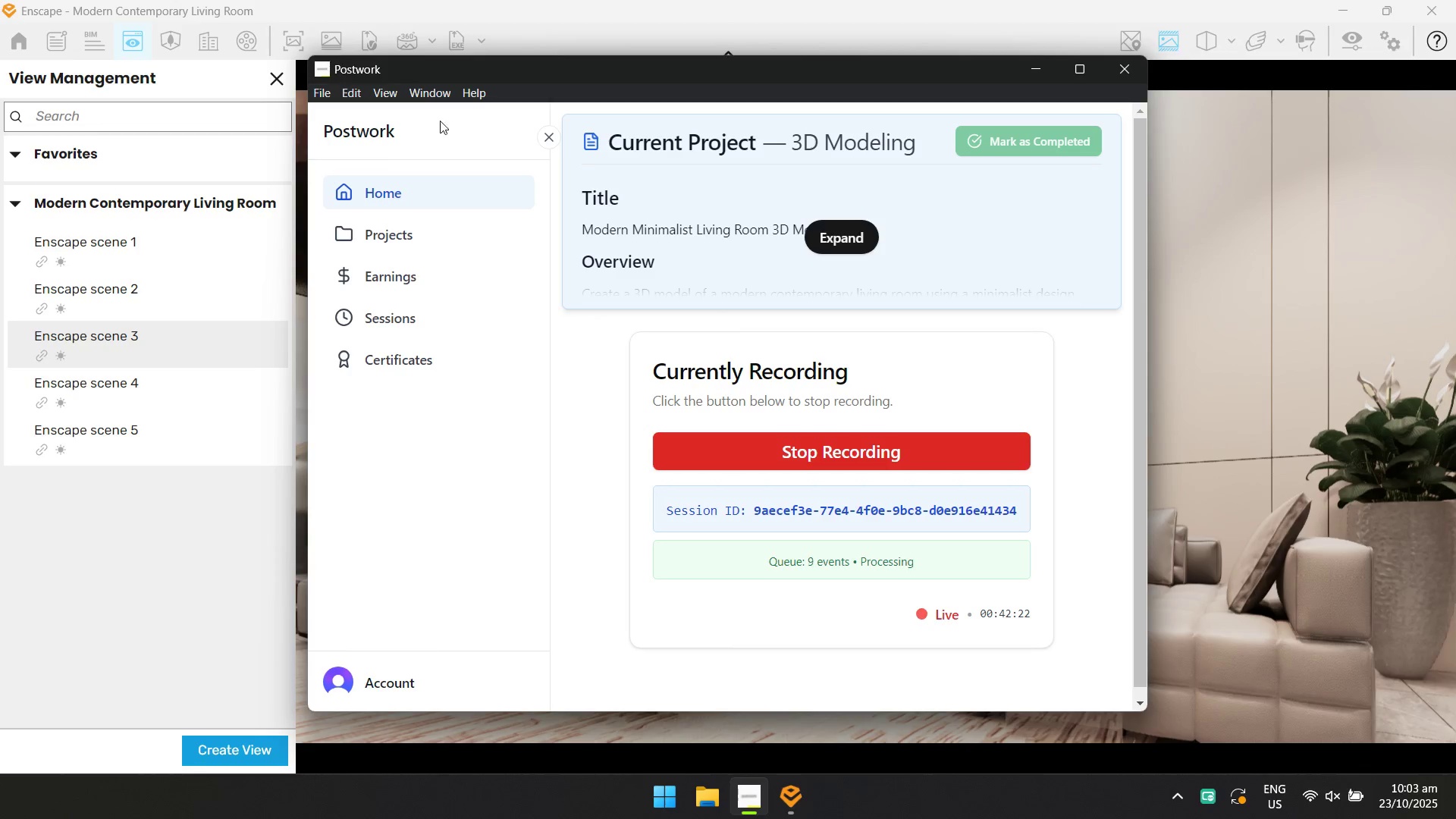 
key(Alt+Tab)
 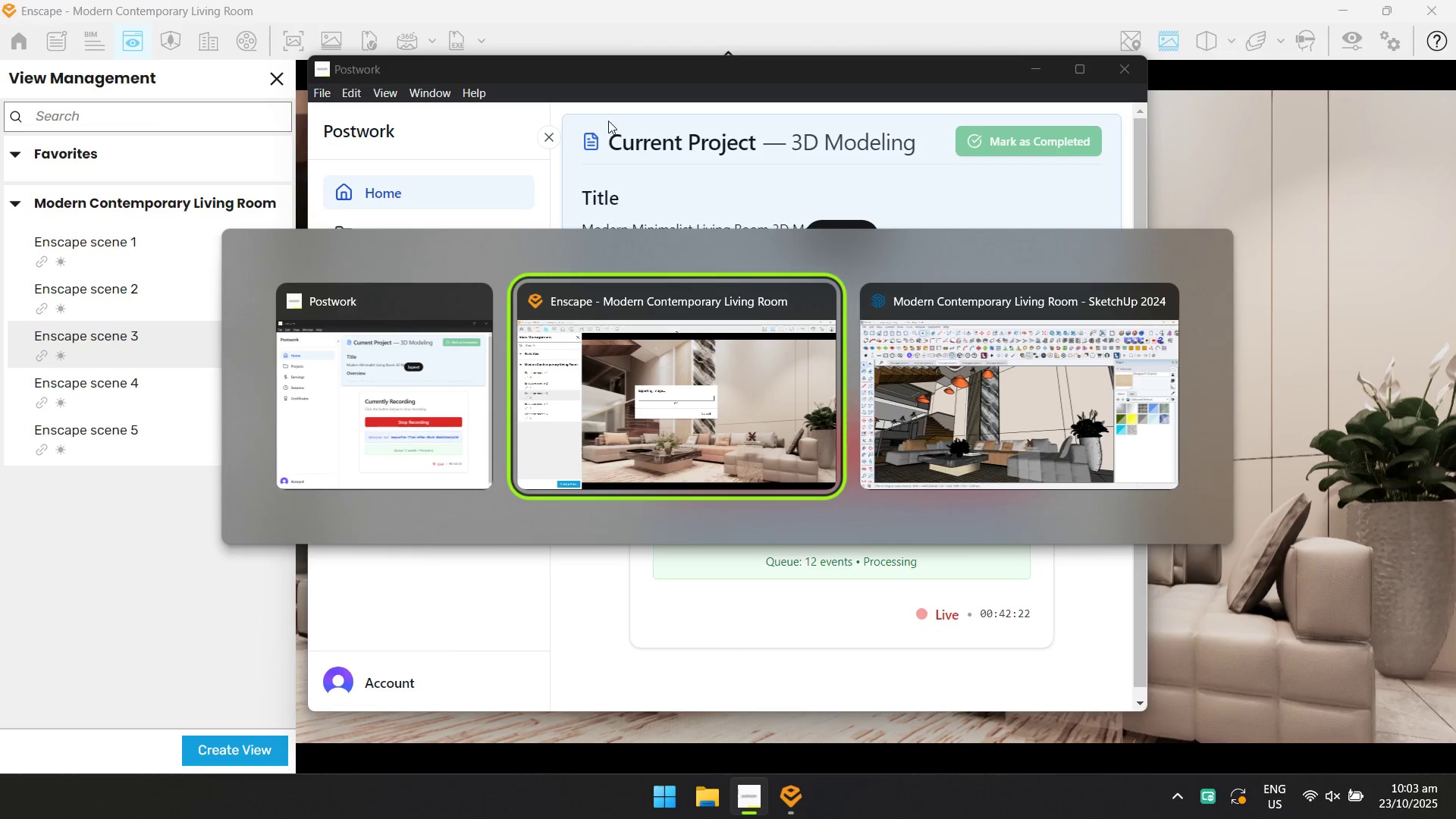 
key(Alt+Tab)
 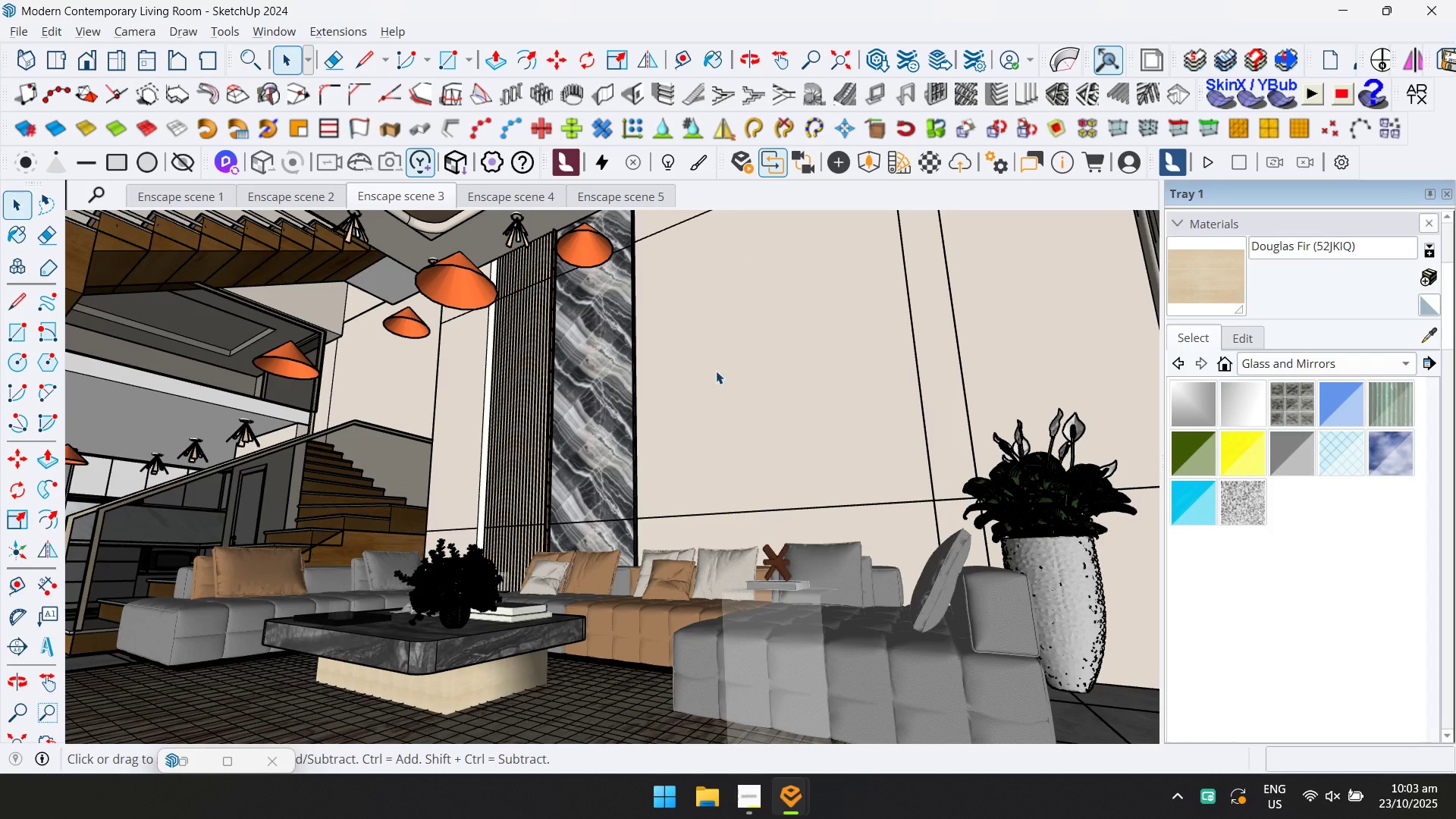 
key(Alt+Tab)
 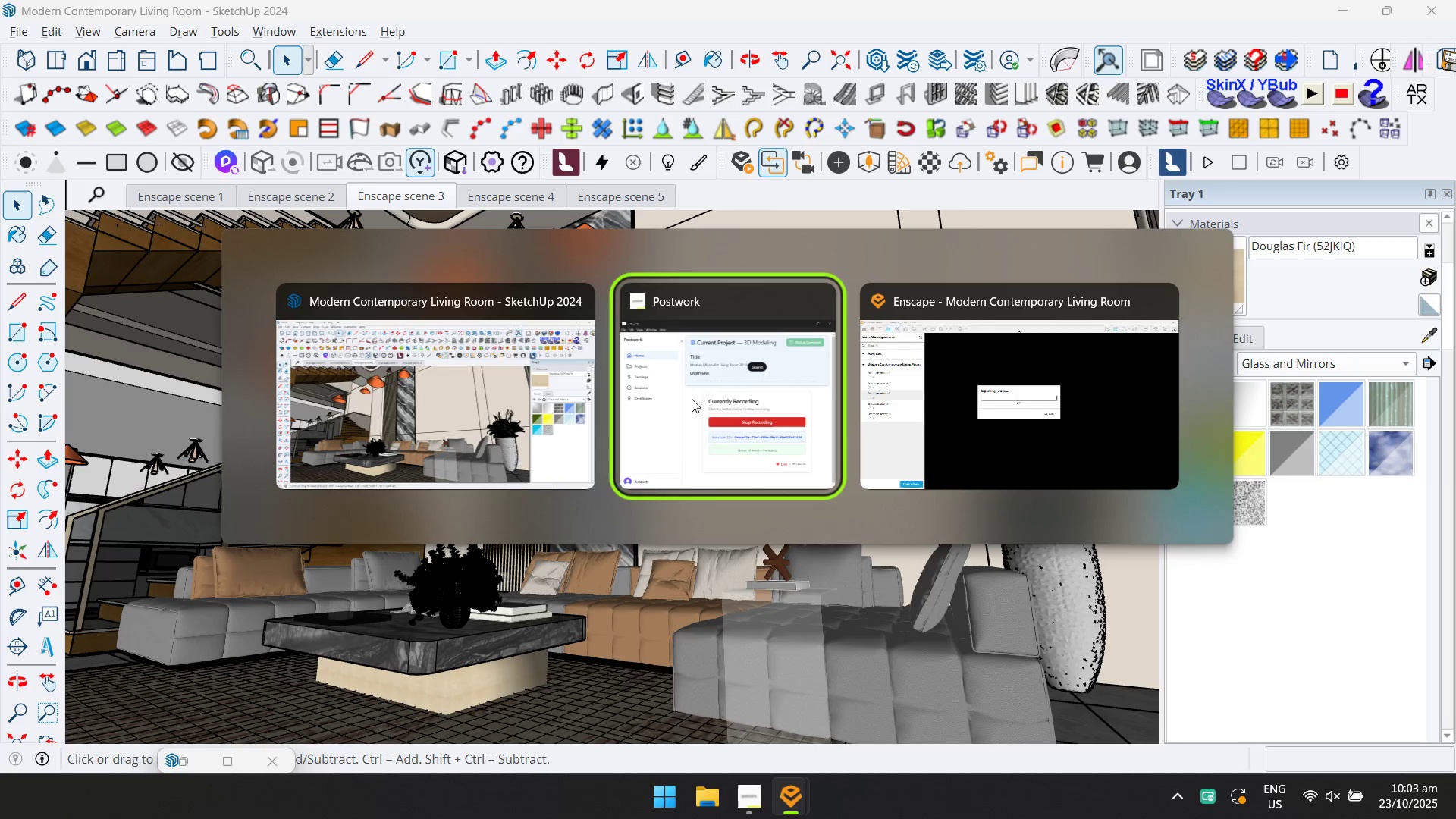 
key(Alt+Tab)
 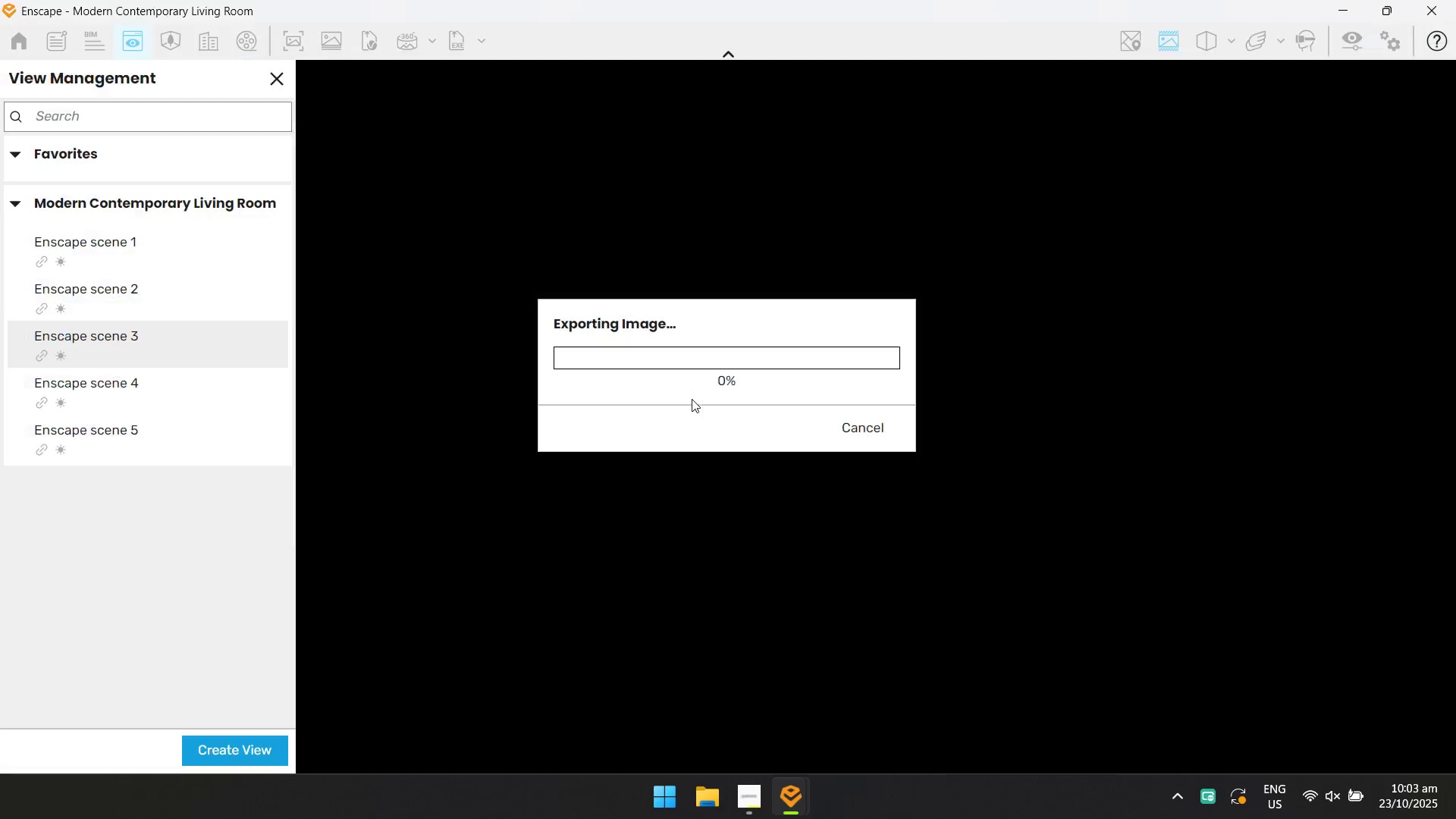 
key(Alt+AltLeft)
 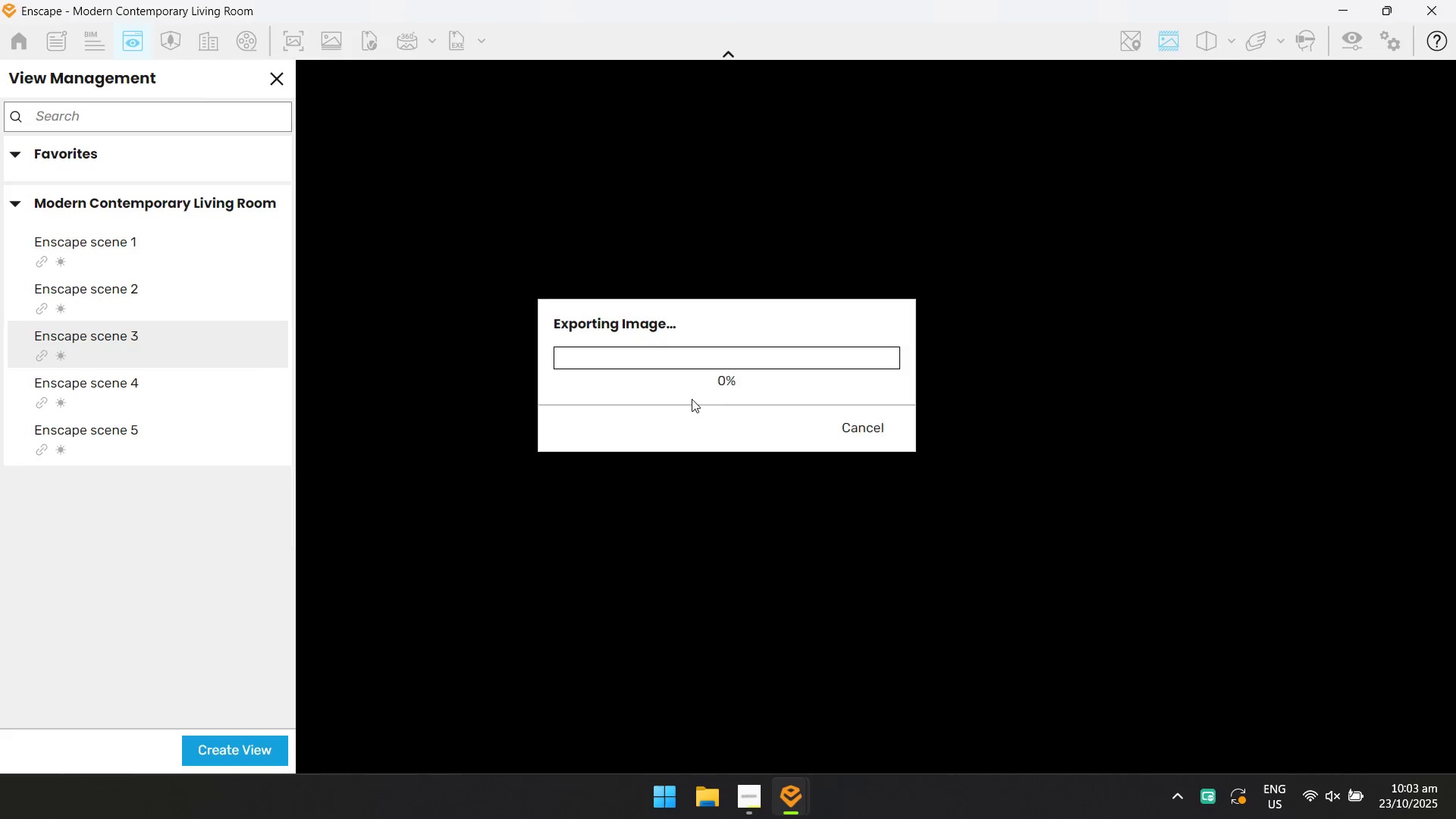 
key(Alt+Tab)
 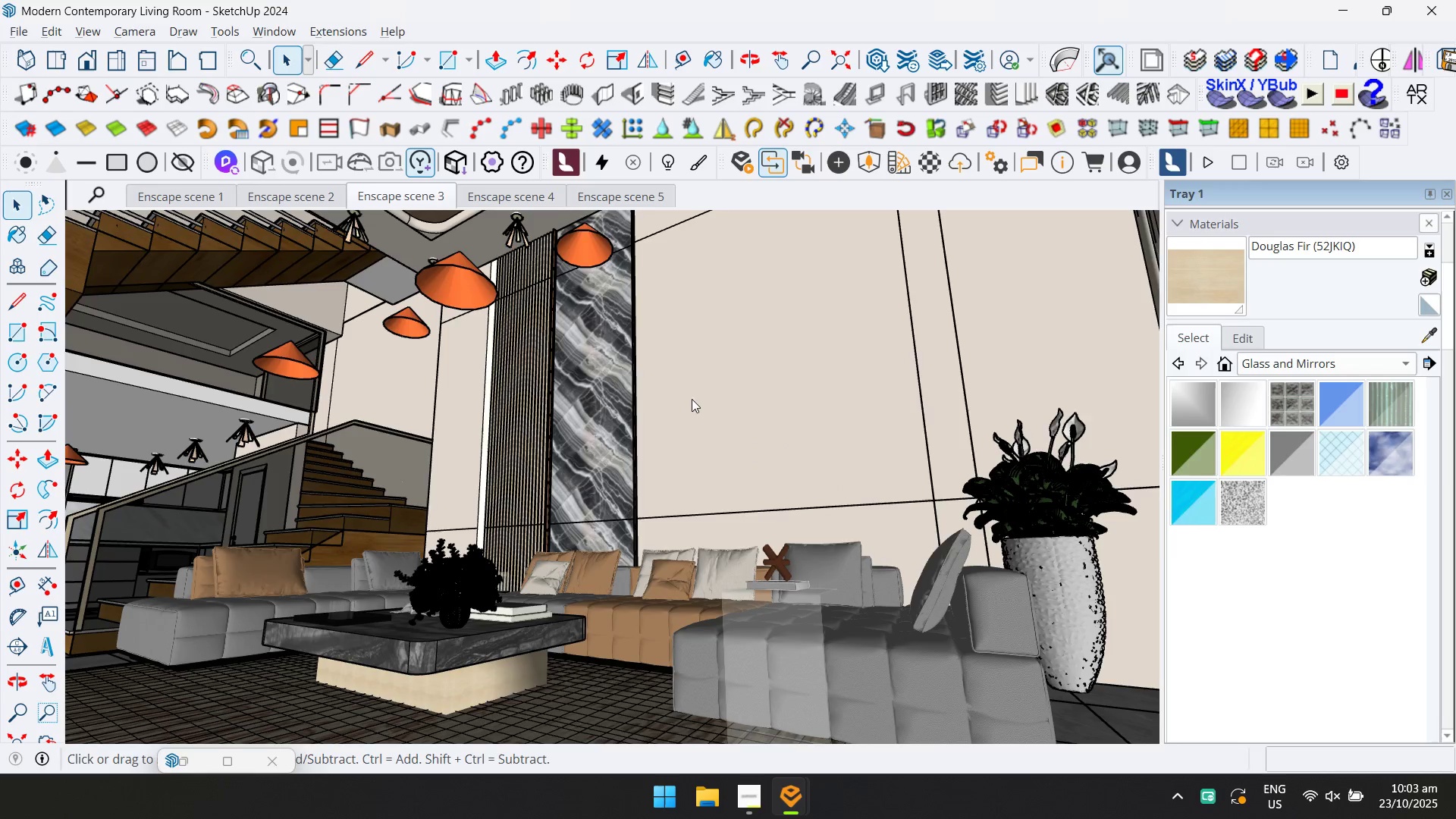 
key(Alt+AltLeft)
 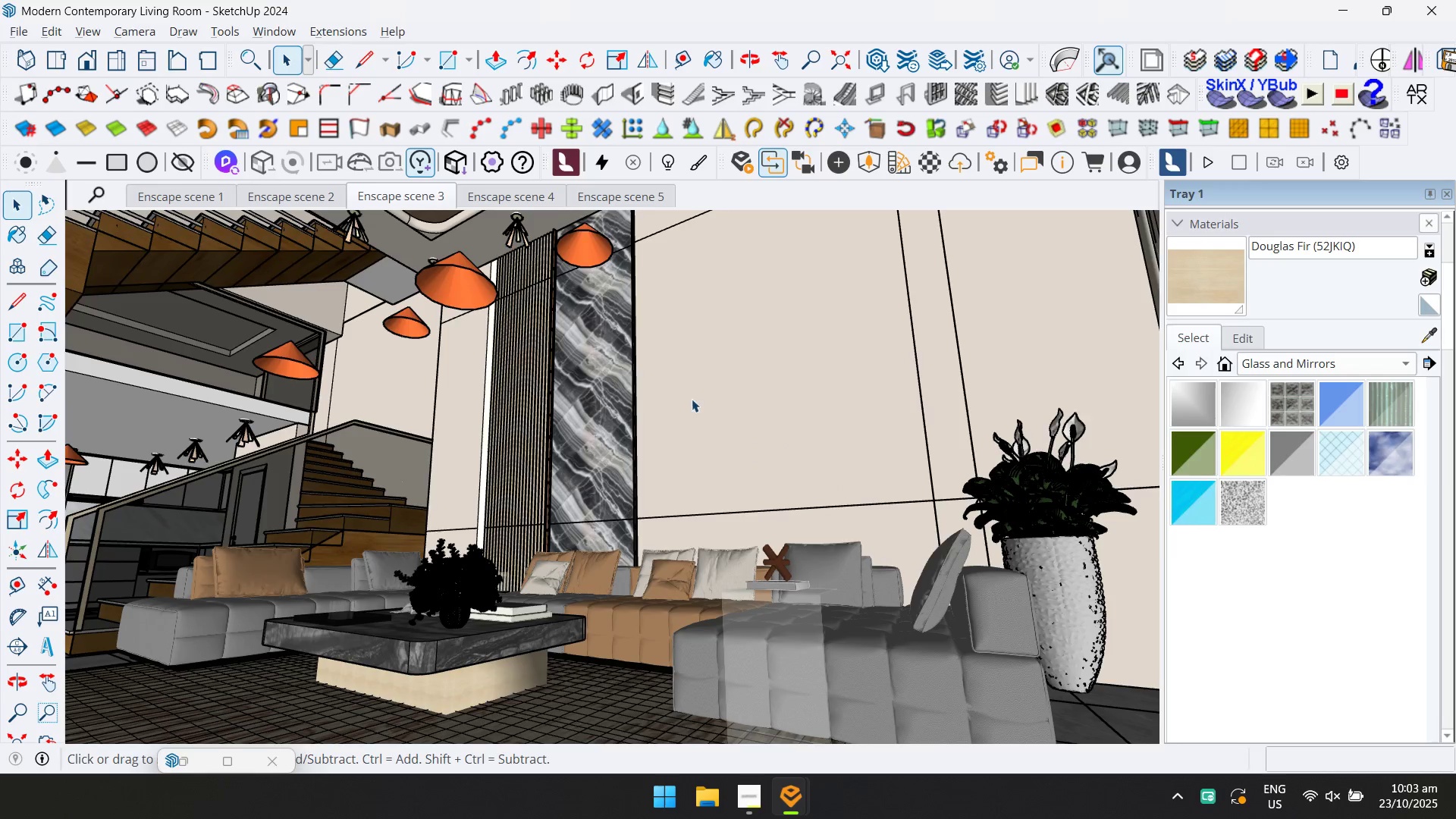 
key(Alt+Tab)
 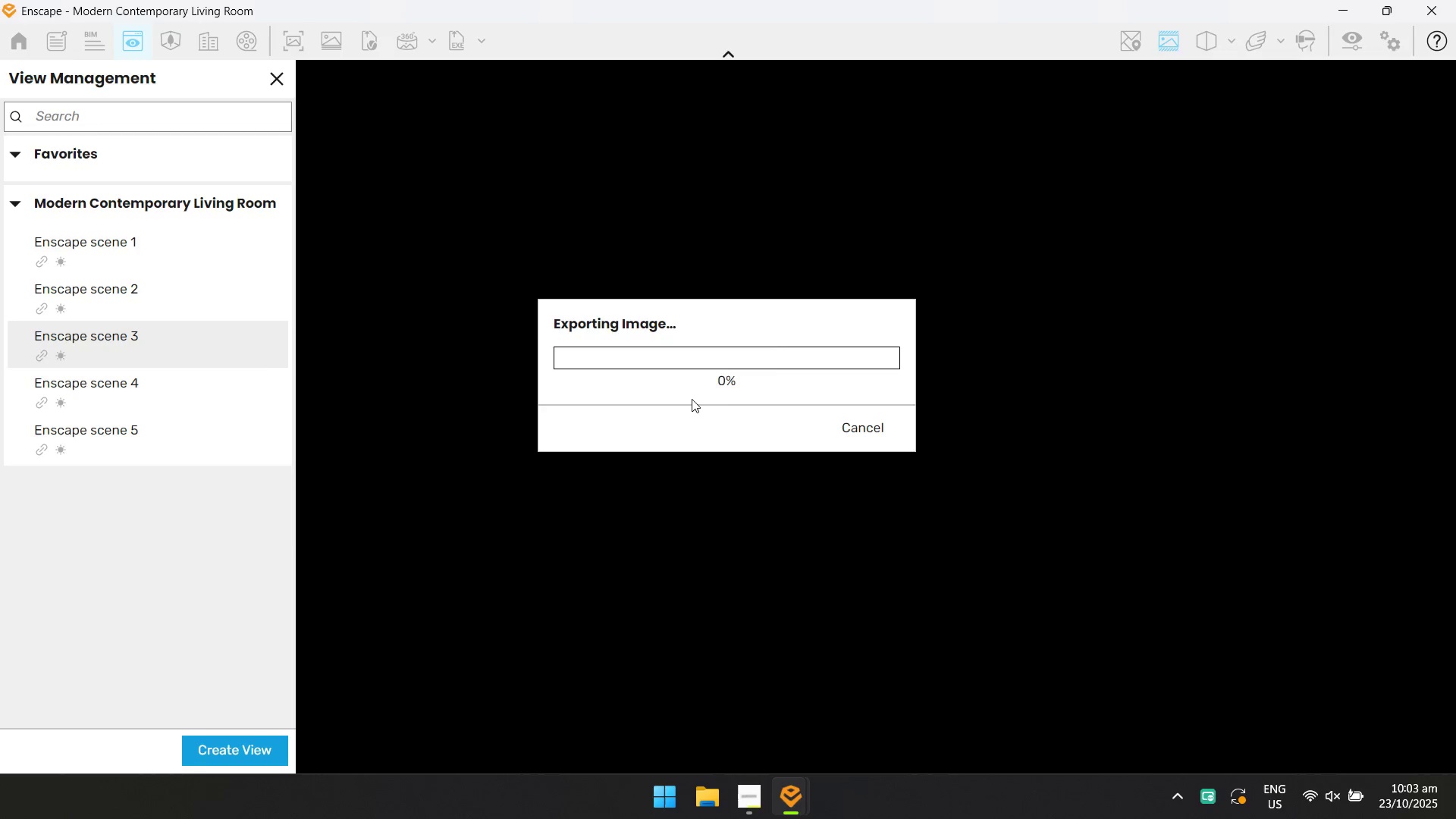 
key(Alt+AltLeft)
 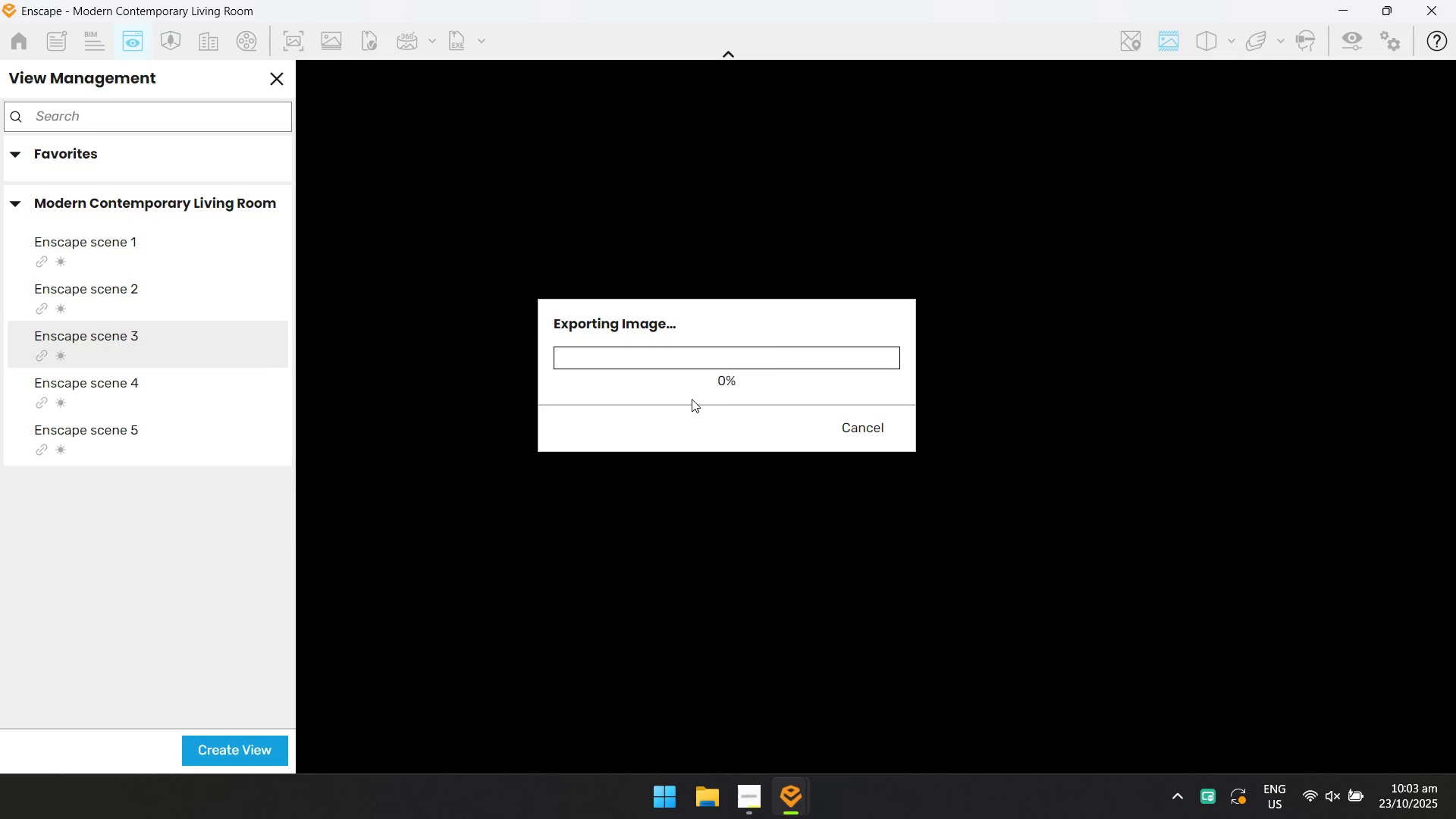 
key(Alt+Tab)
 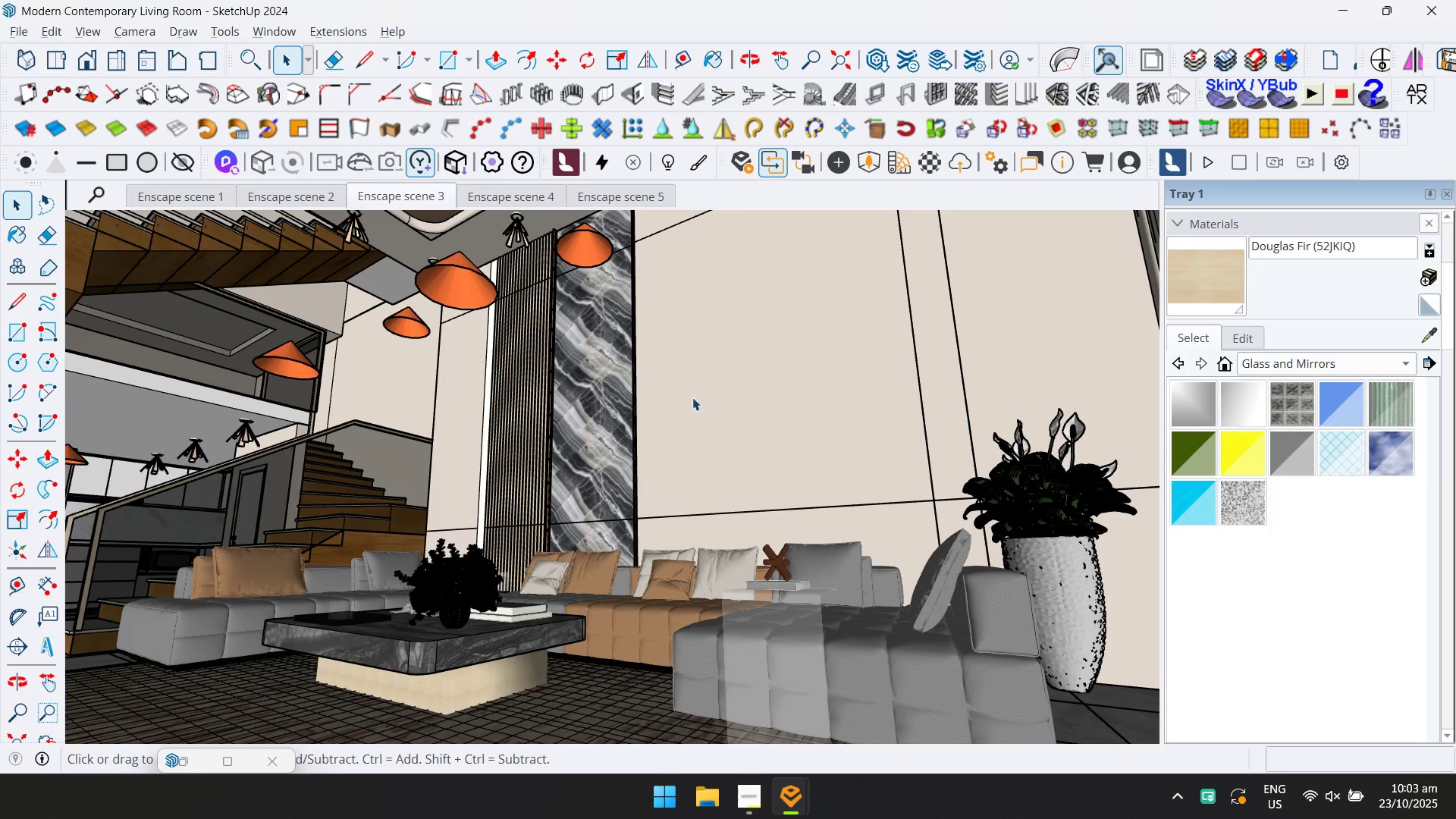 
key(Alt+AltLeft)
 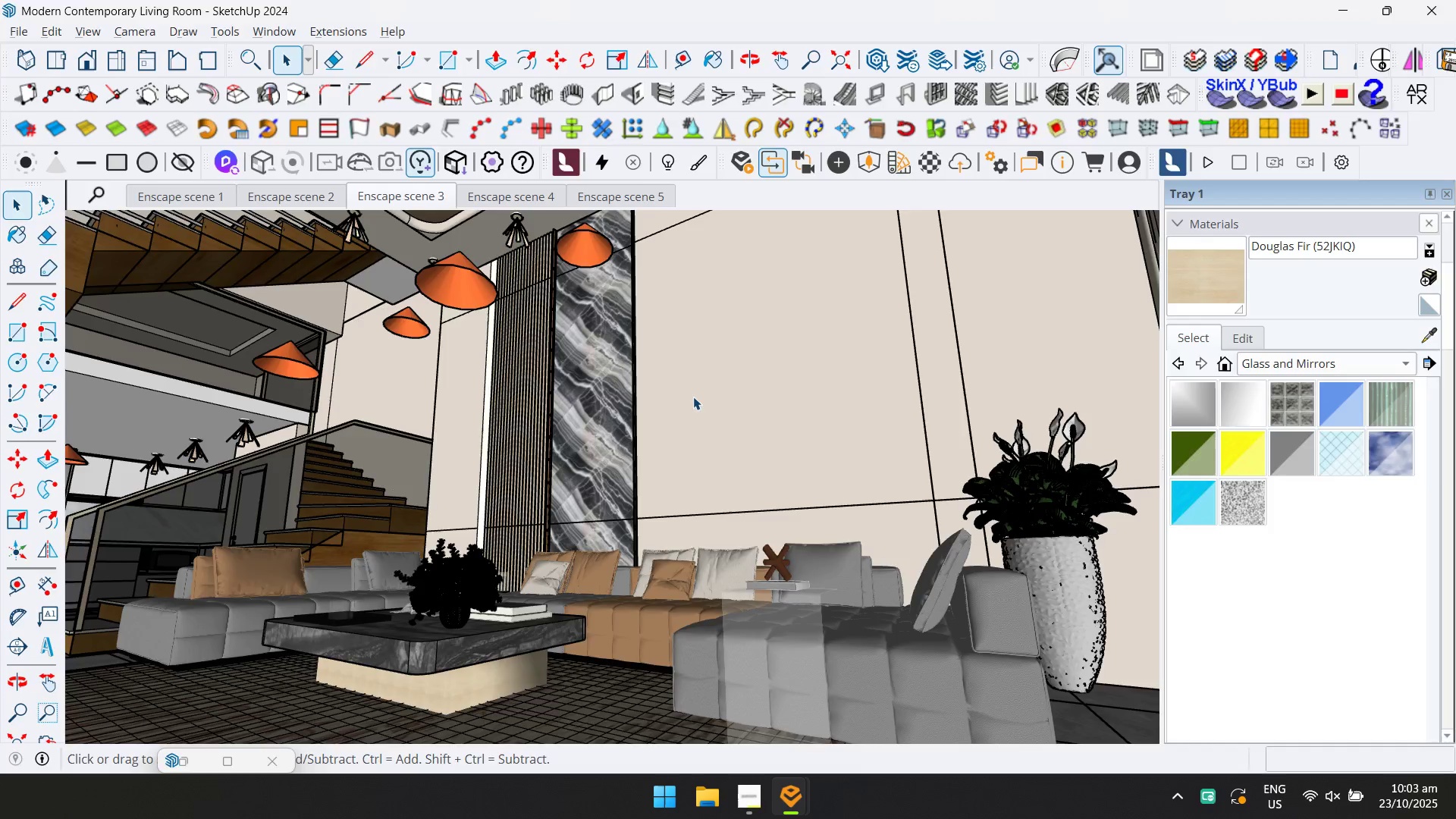 
key(Alt+Tab)
 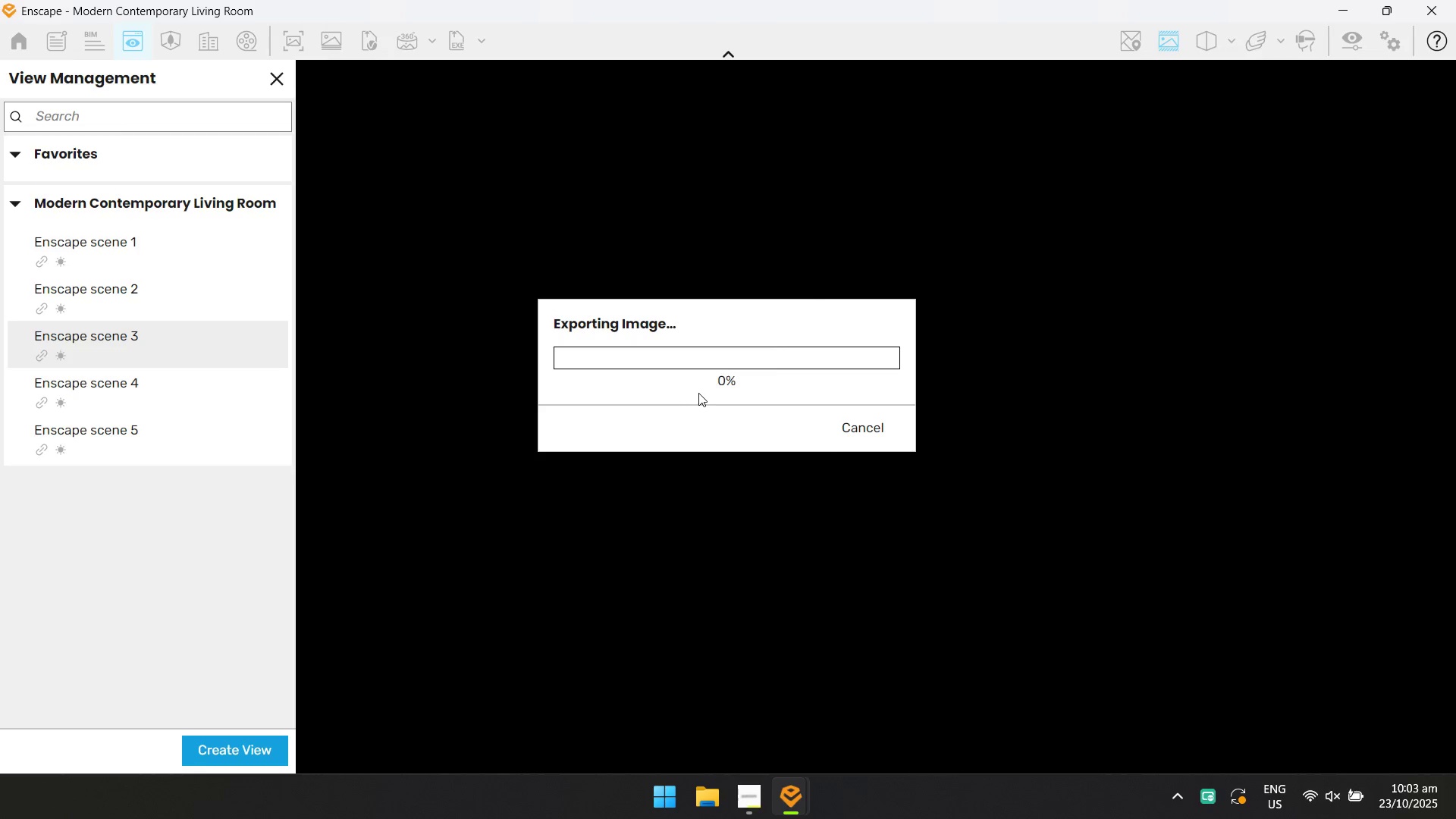 
key(Alt+AltLeft)
 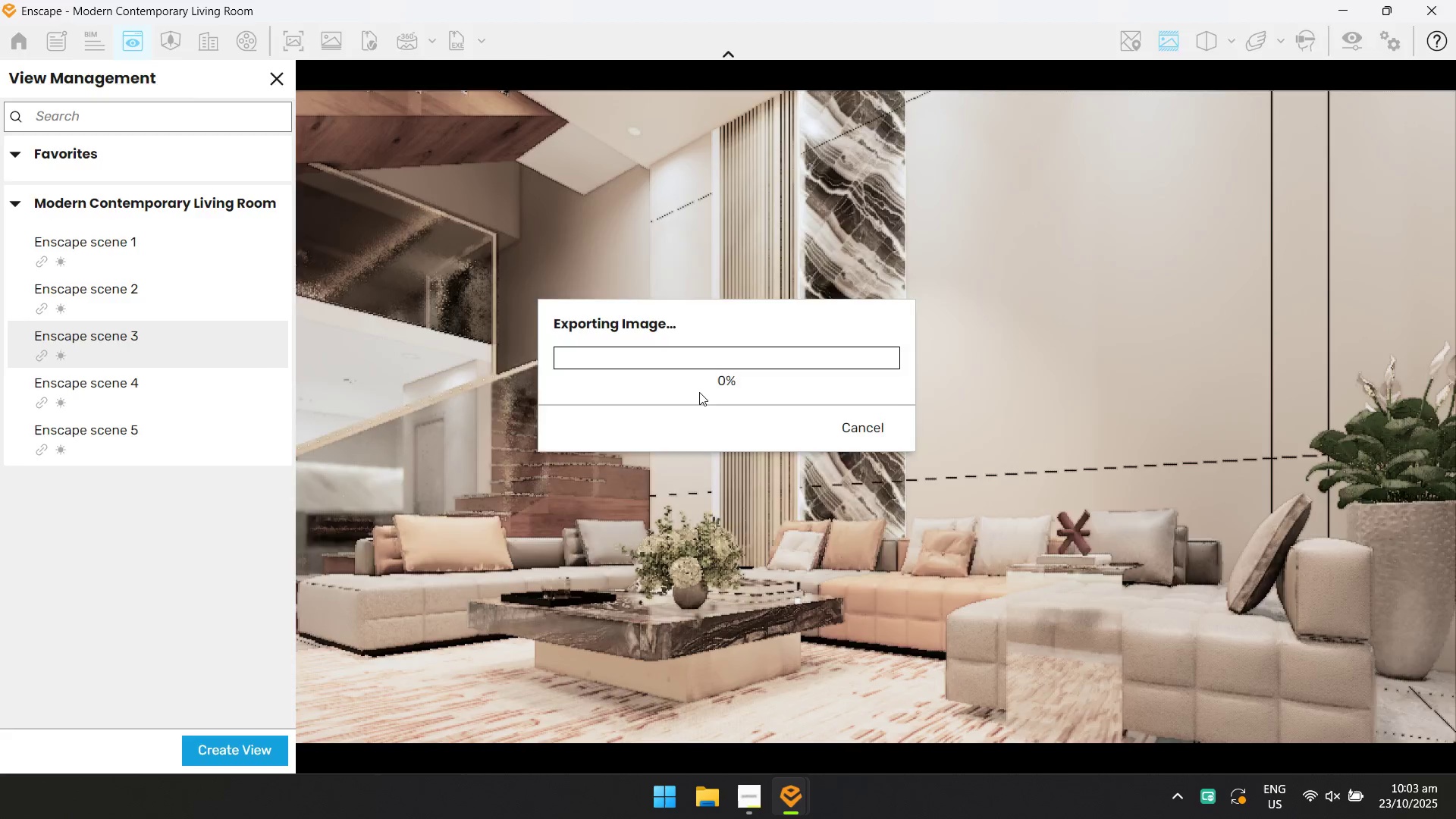 
key(Alt+Tab)
 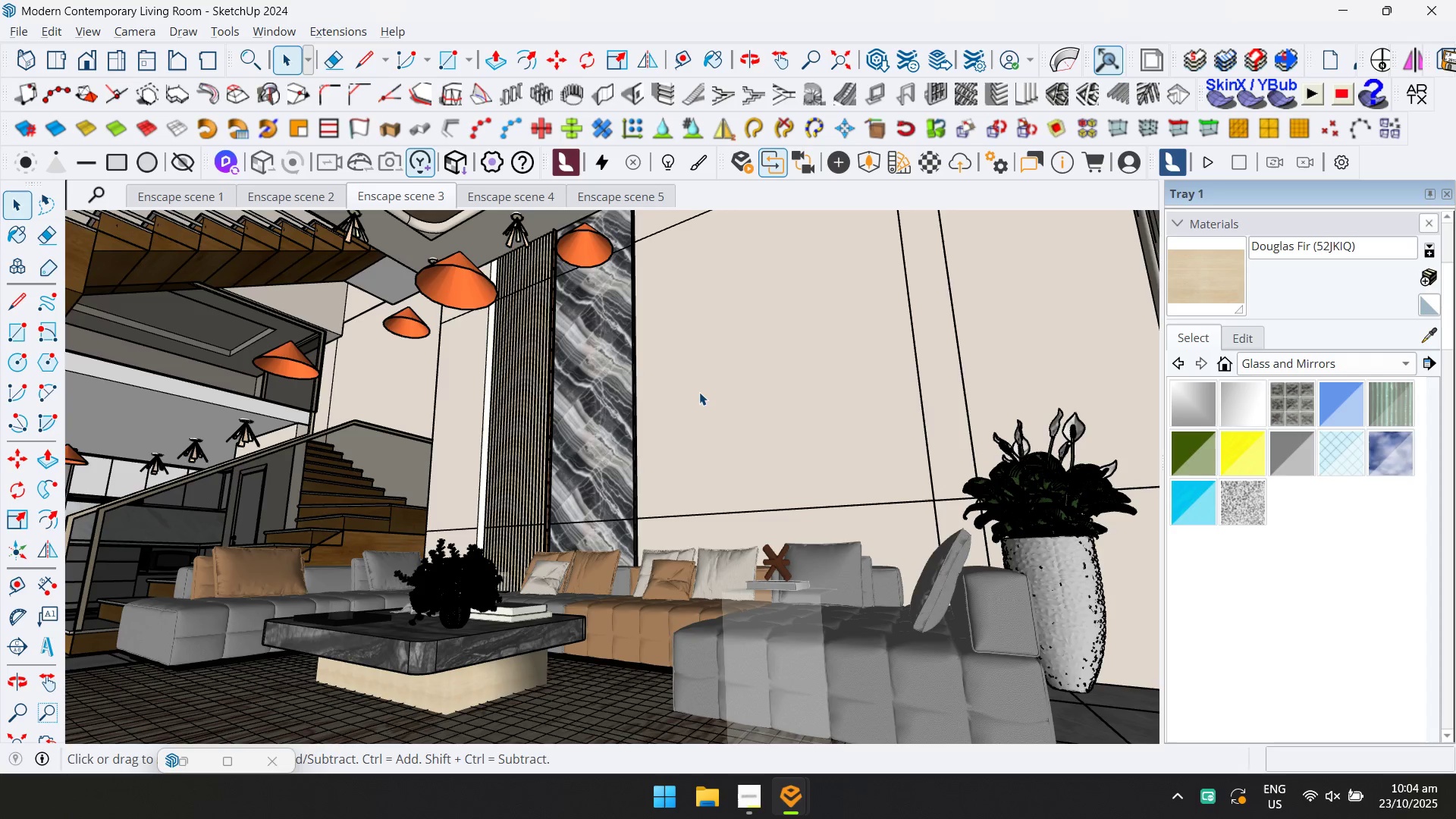 
wait(57.82)
 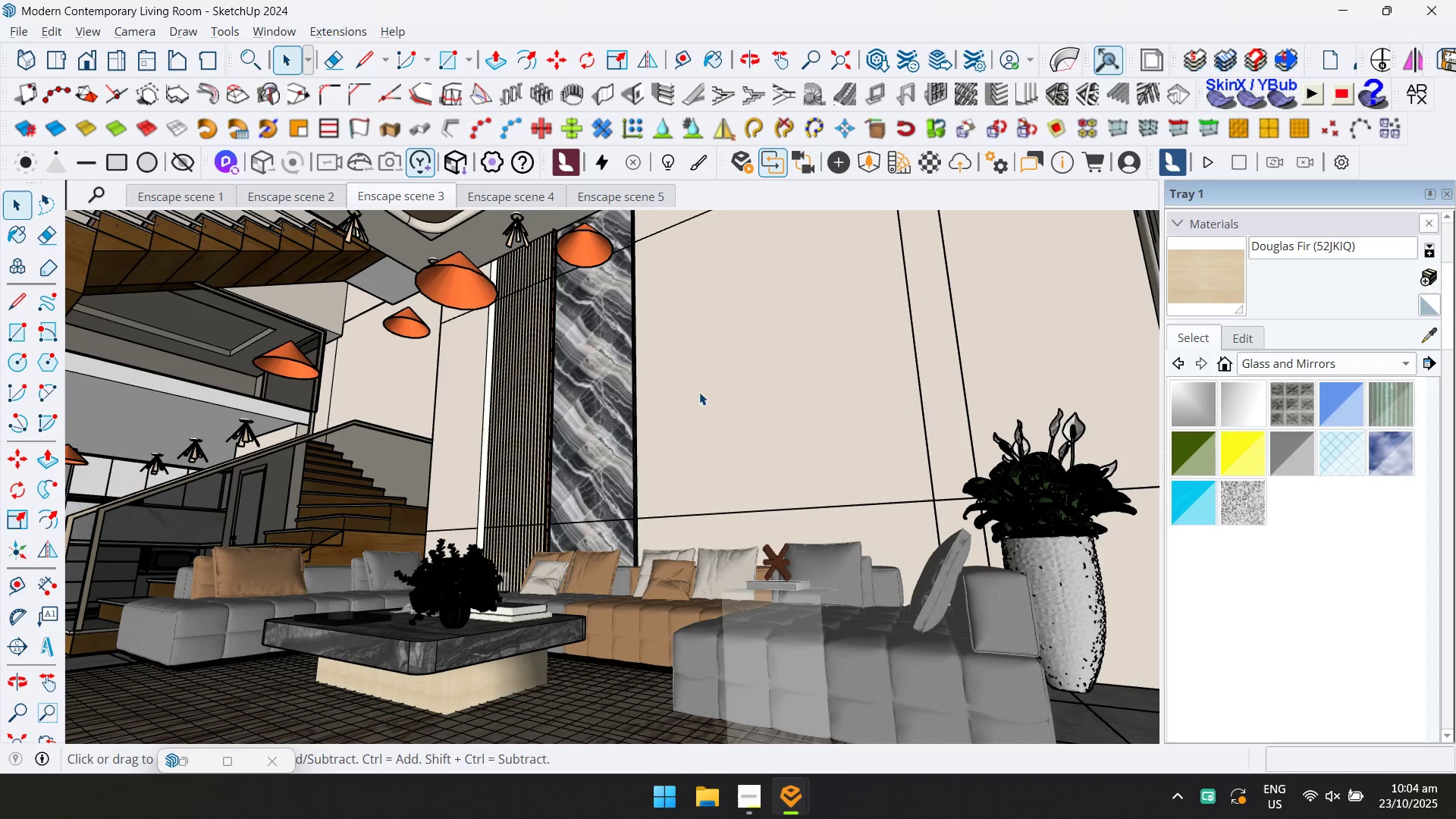 
scroll: coordinate [568, 526], scroll_direction: up, amount: 8.0
 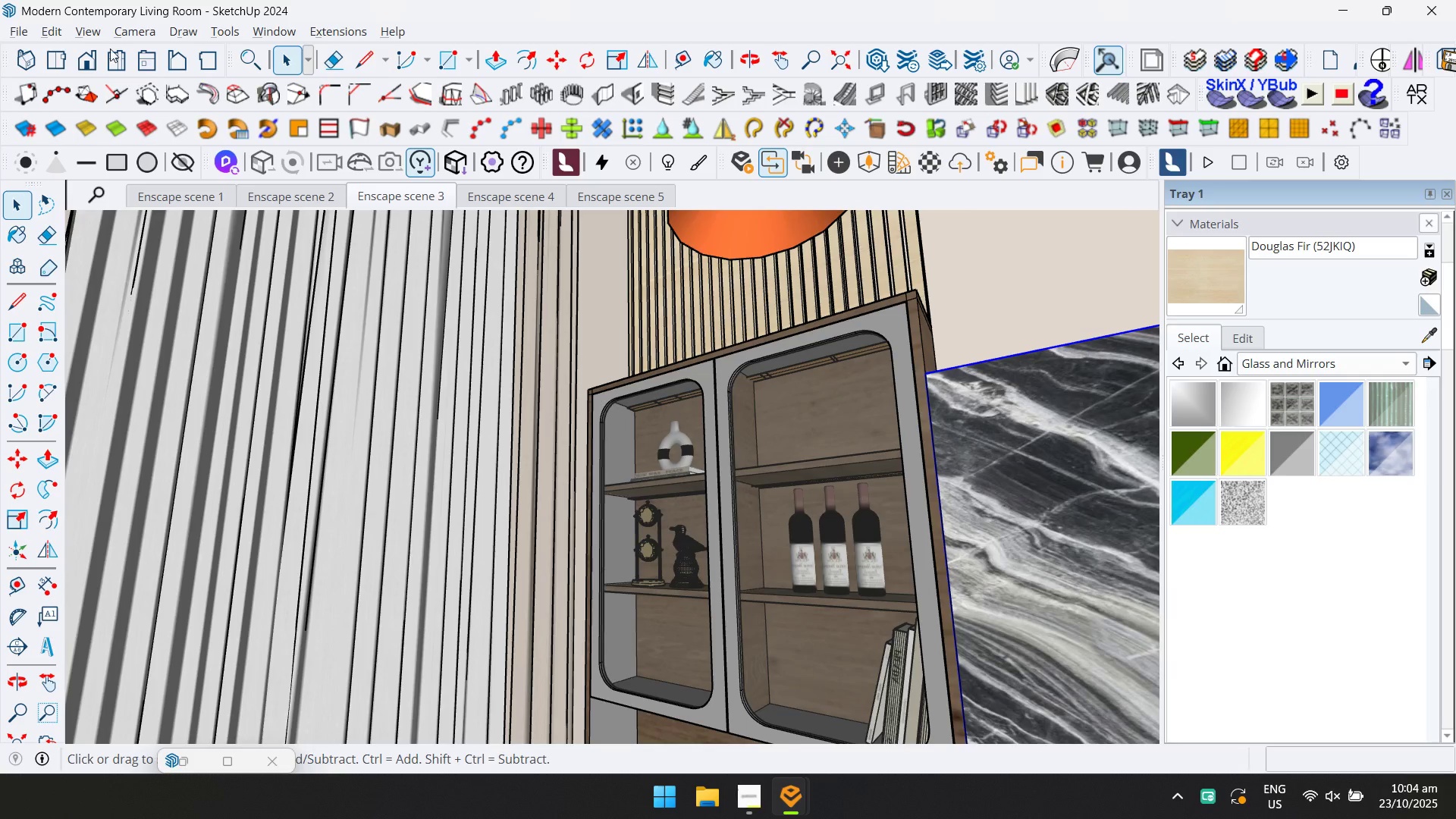 
left_click([140, 24])
 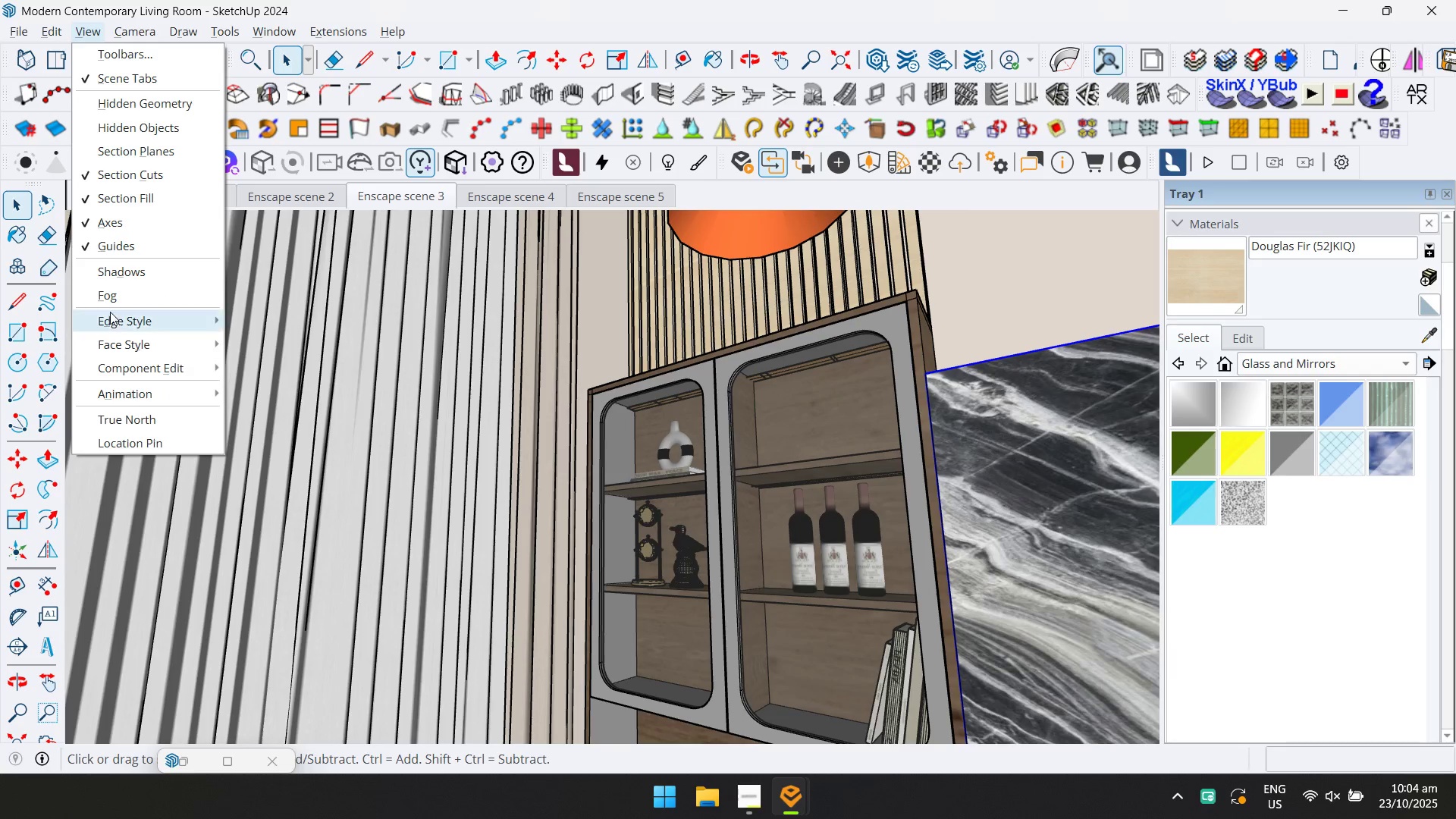 
double_click([334, 372])
 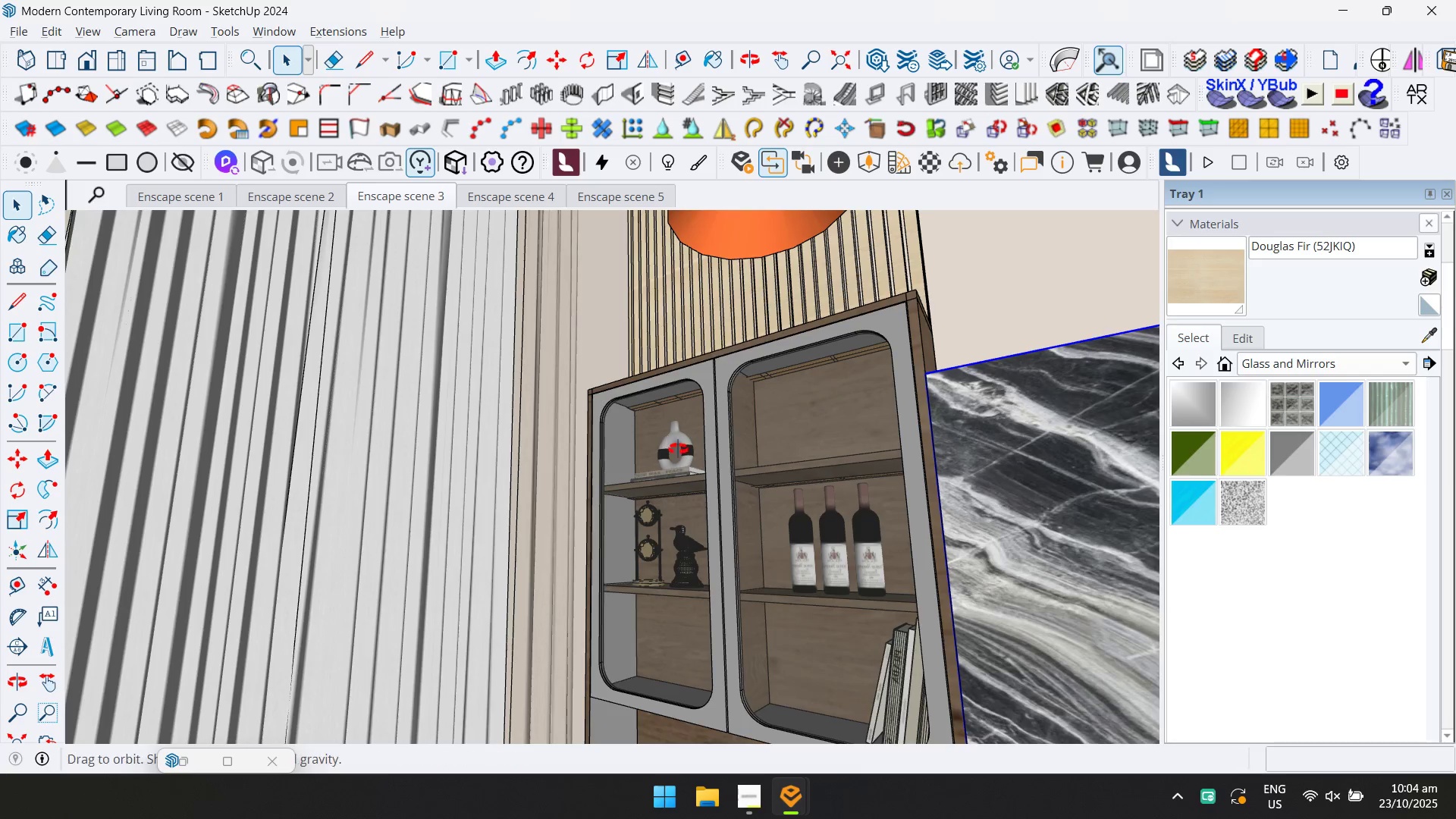 
hold_key(key=ShiftLeft, duration=0.79)
 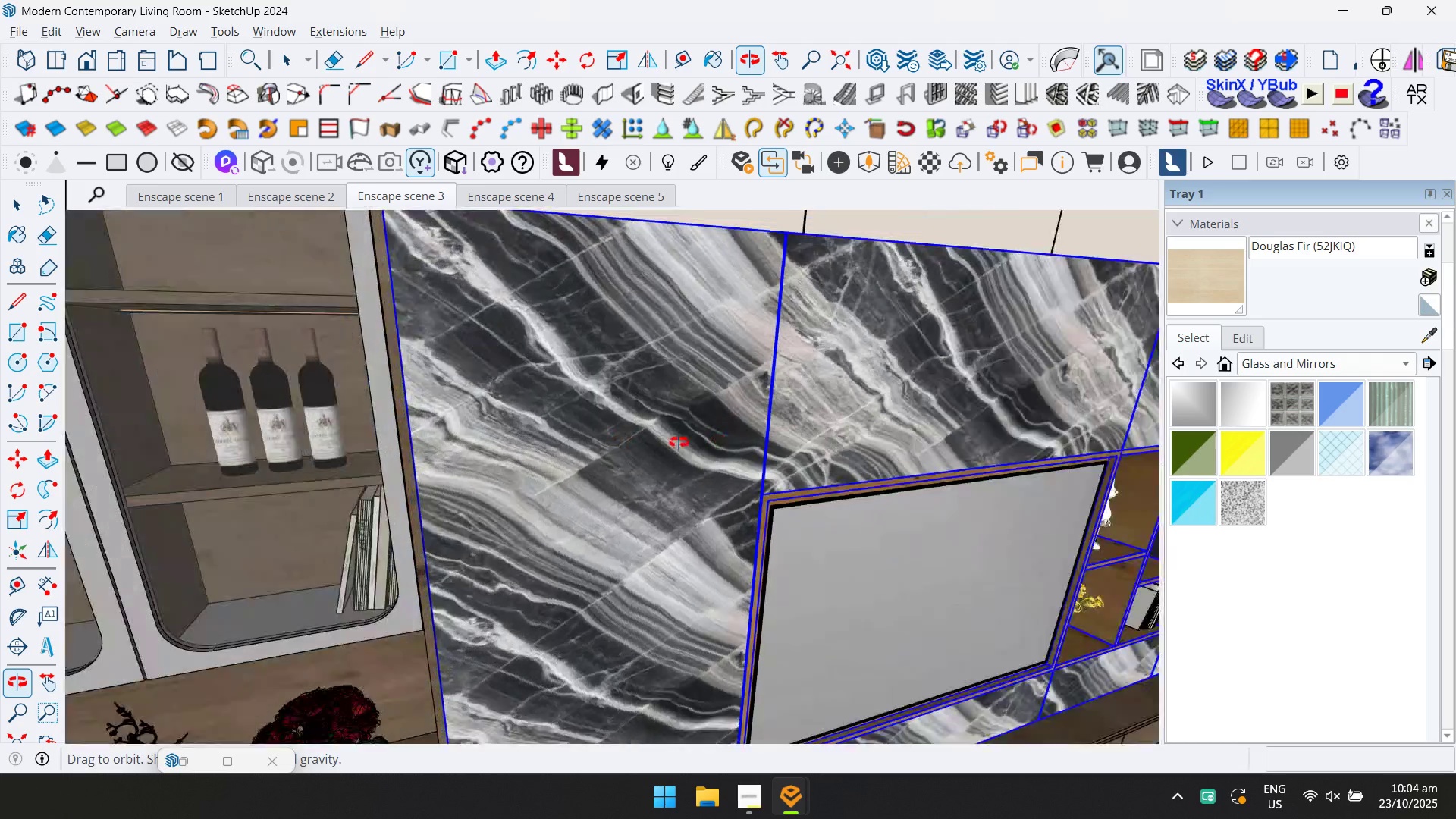 
hold_key(key=ShiftLeft, duration=0.65)
 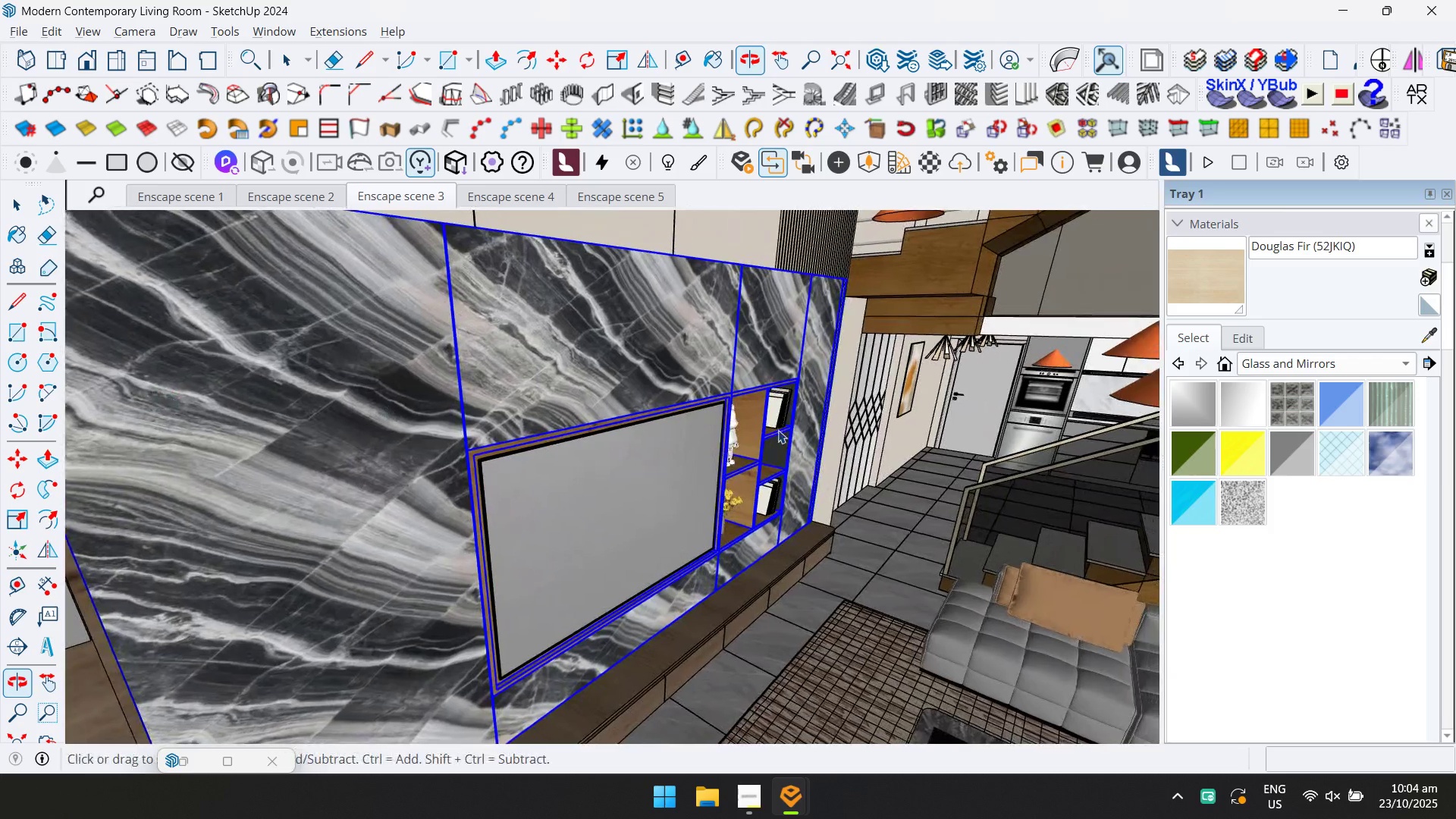 
scroll: coordinate [999, 437], scroll_direction: up, amount: 5.0
 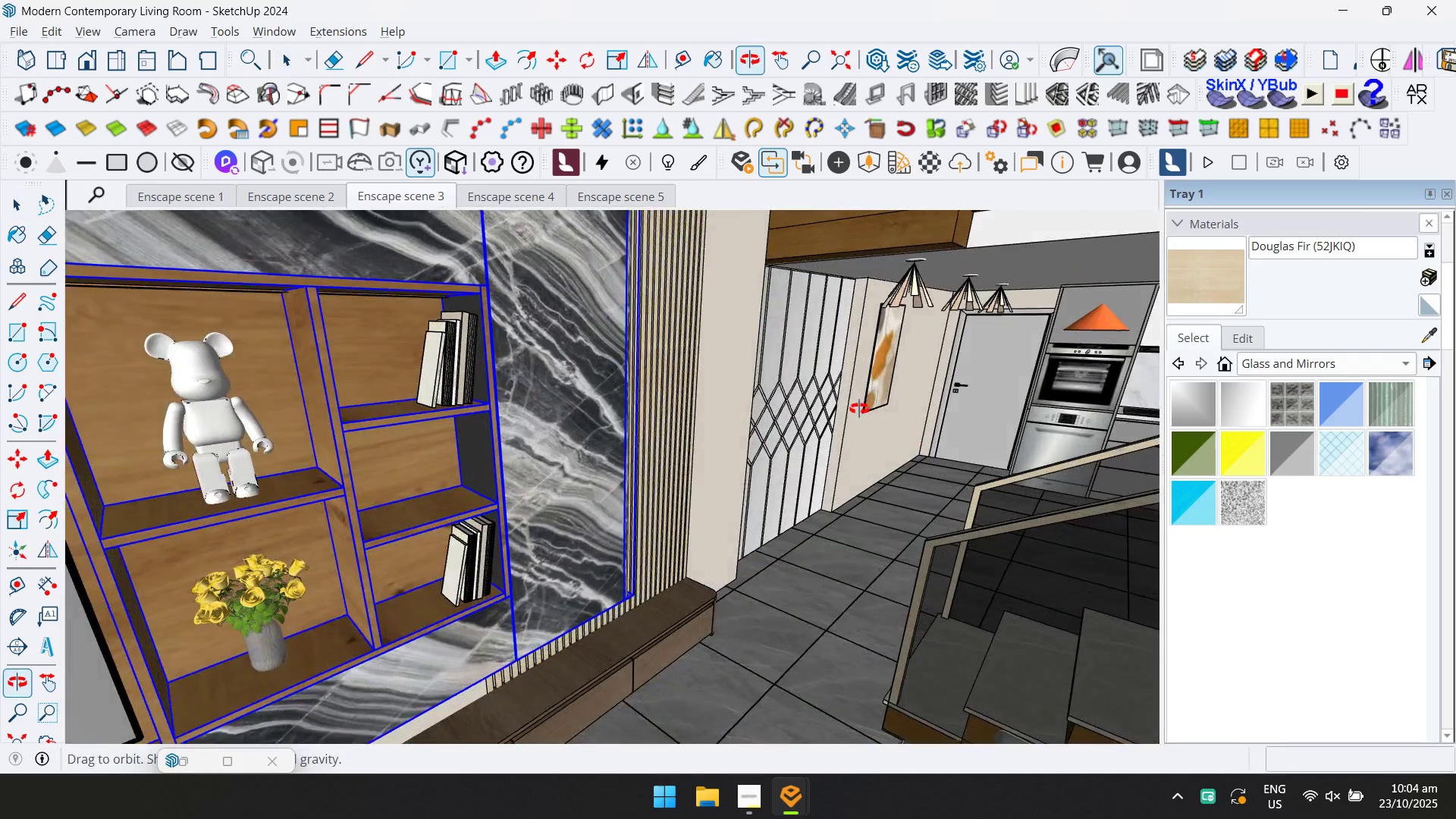 
hold_key(key=ShiftLeft, duration=0.63)
 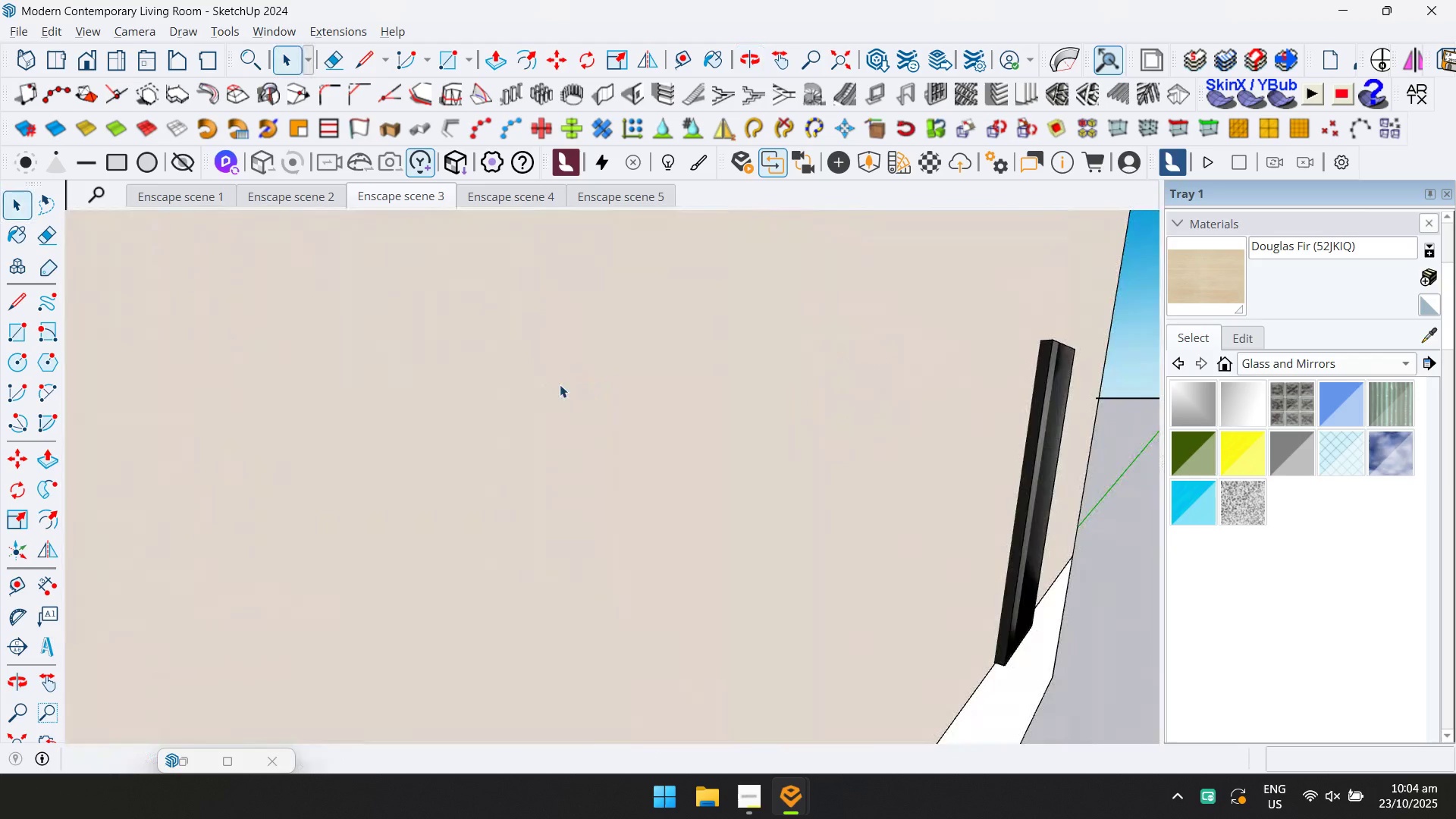 
hold_key(key=ShiftLeft, duration=0.92)
 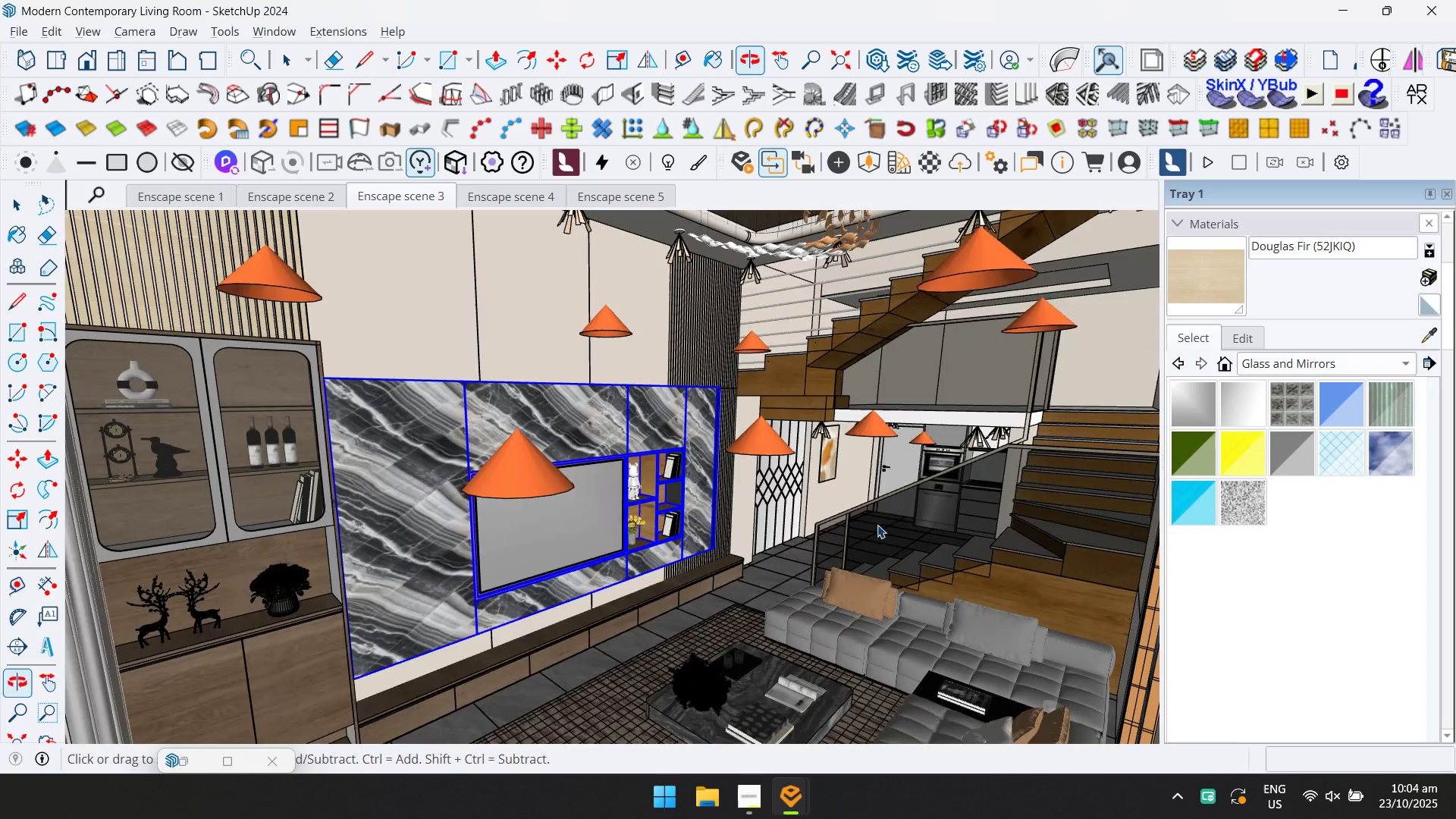 
scroll: coordinate [780, 516], scroll_direction: up, amount: 2.0
 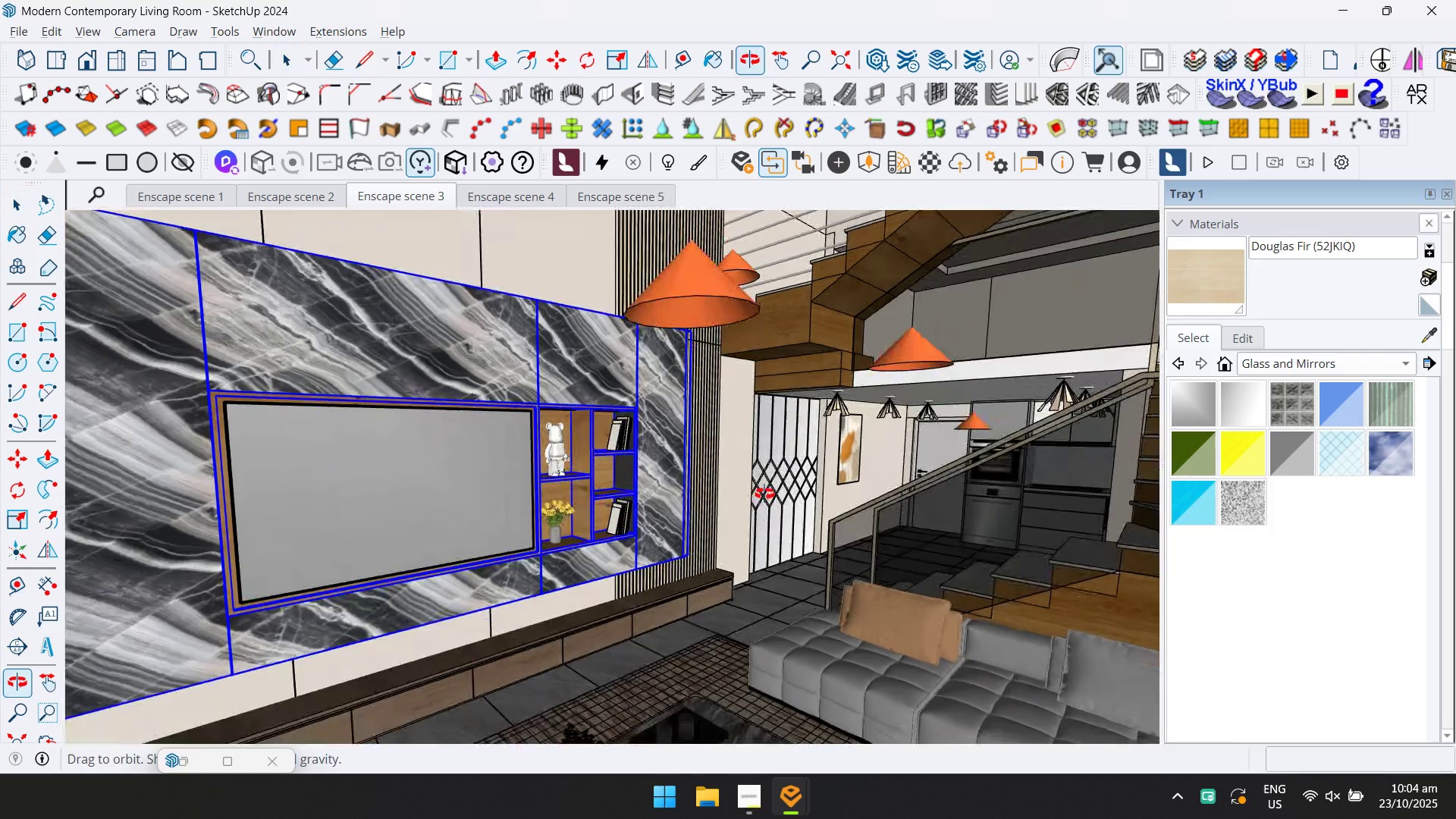 
key(Control+S)
 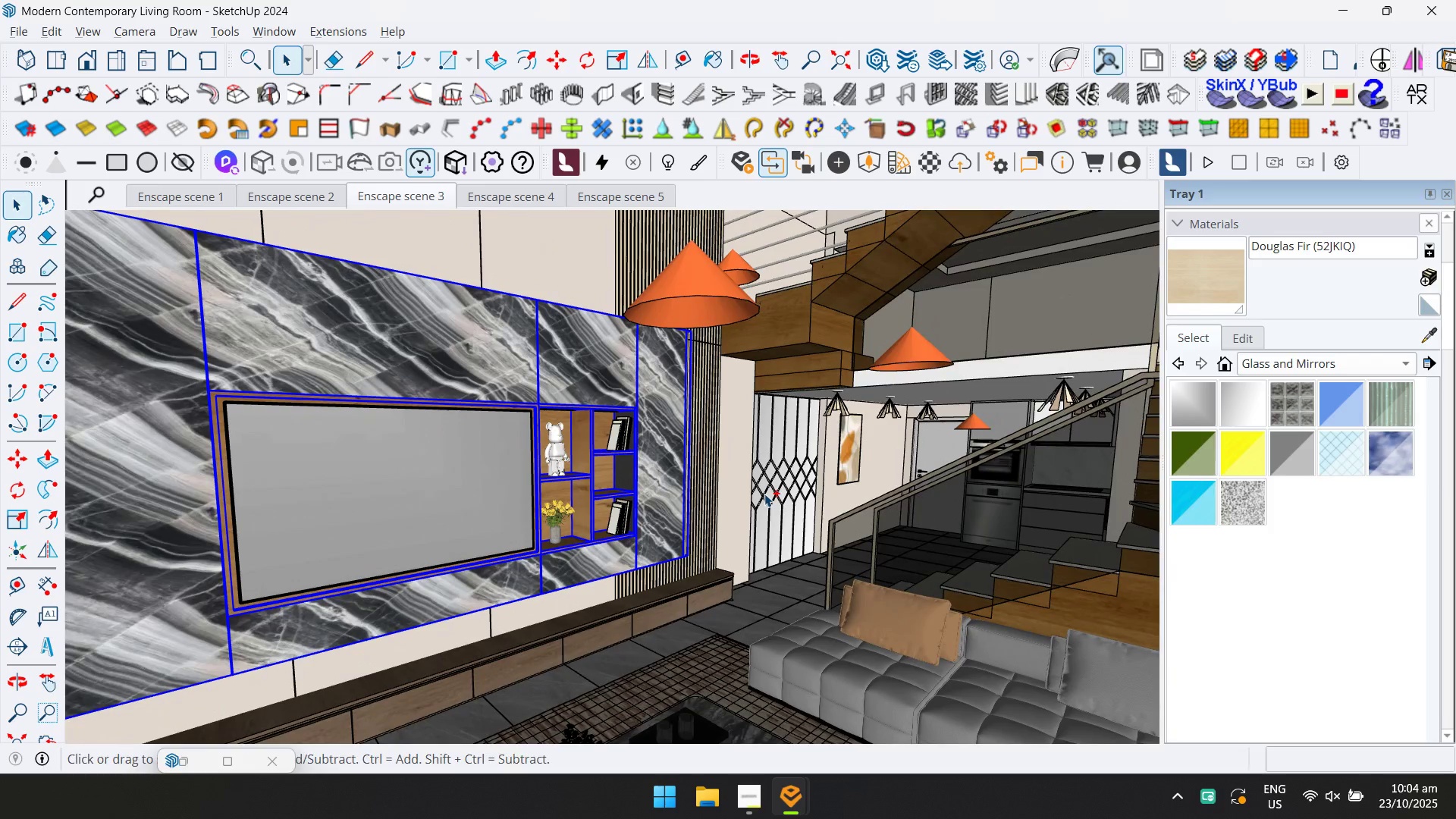 
key(Alt+Tab)
 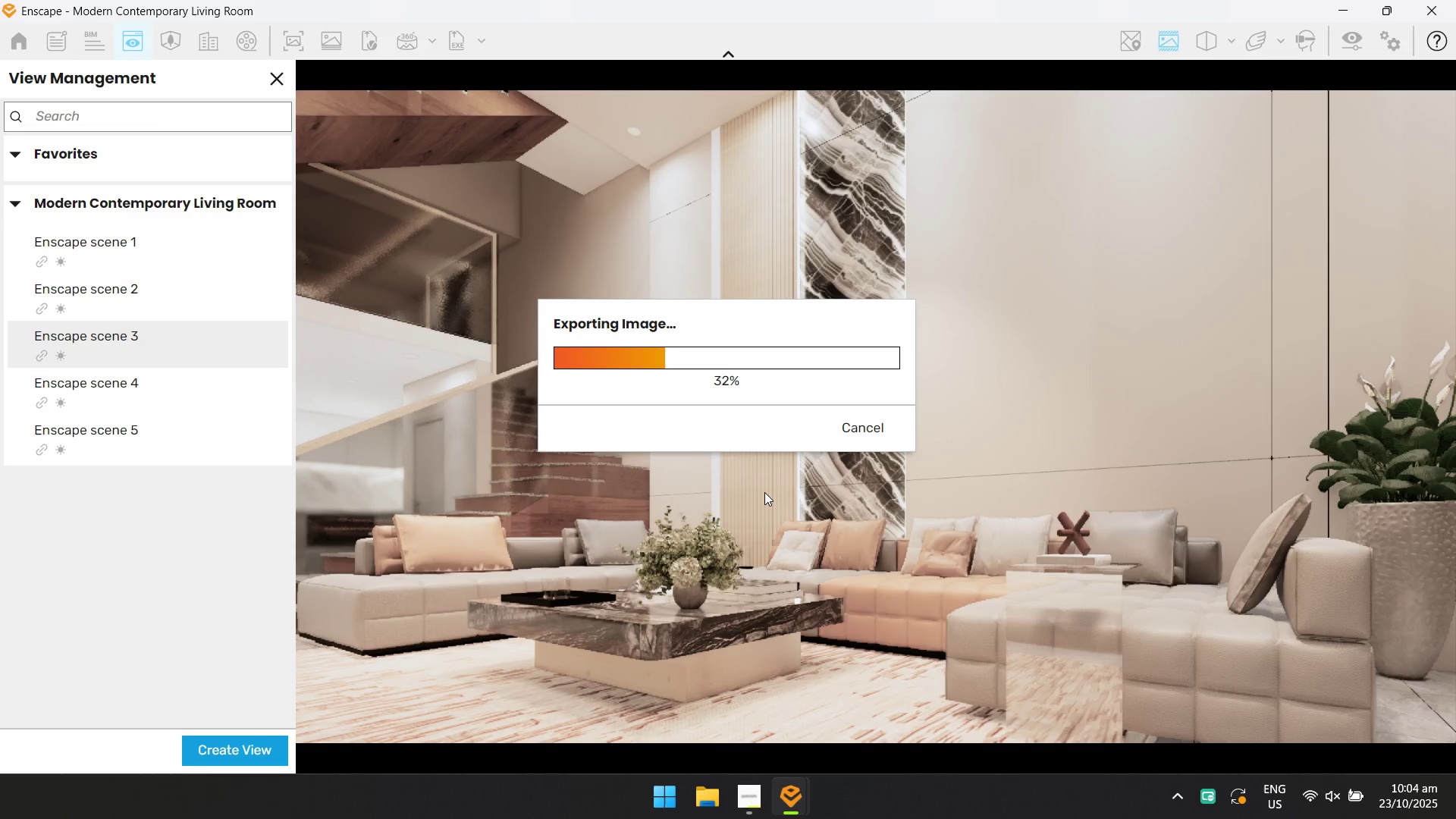 
key(Alt+AltLeft)
 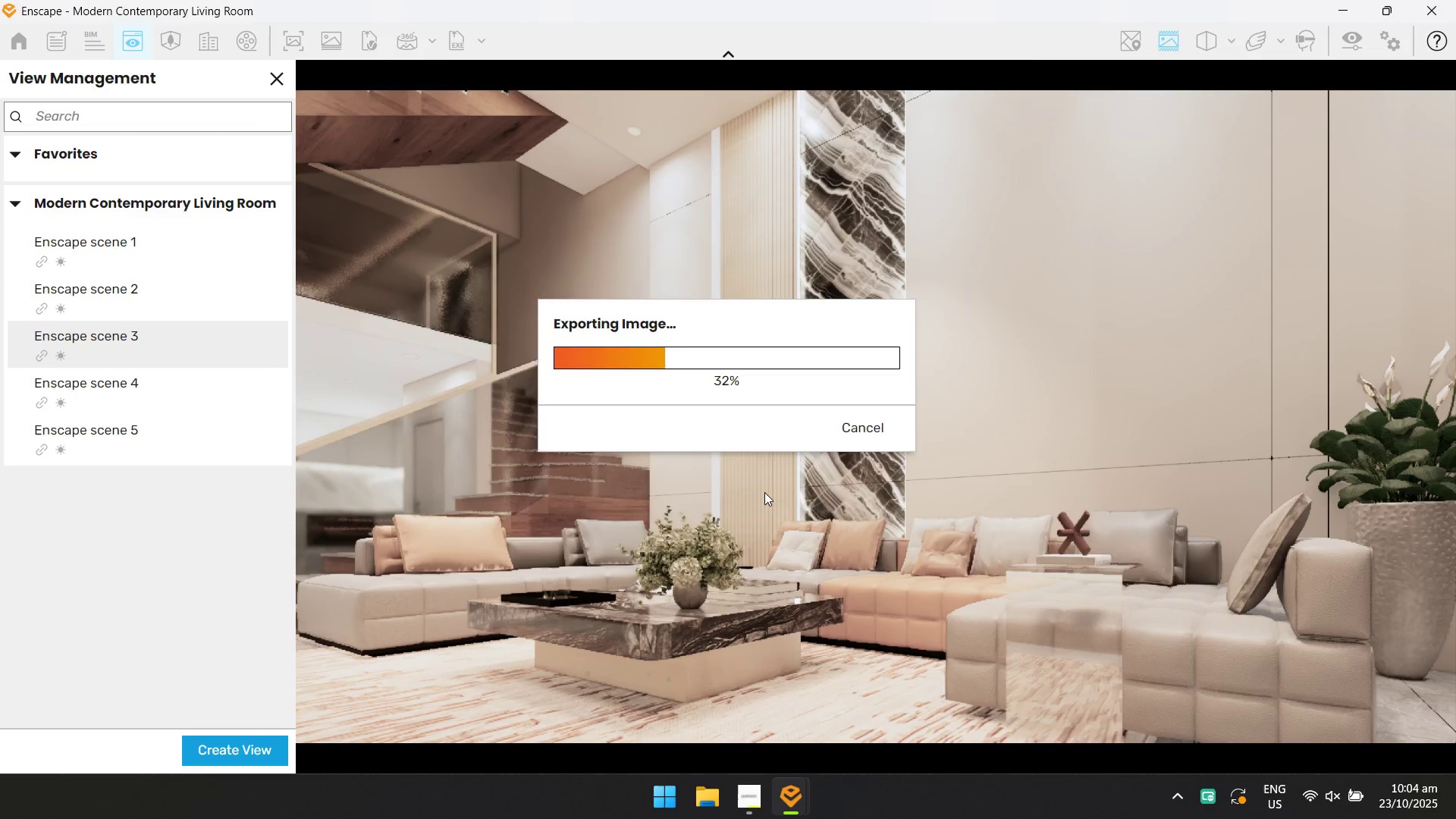 
key(Alt+Tab)
 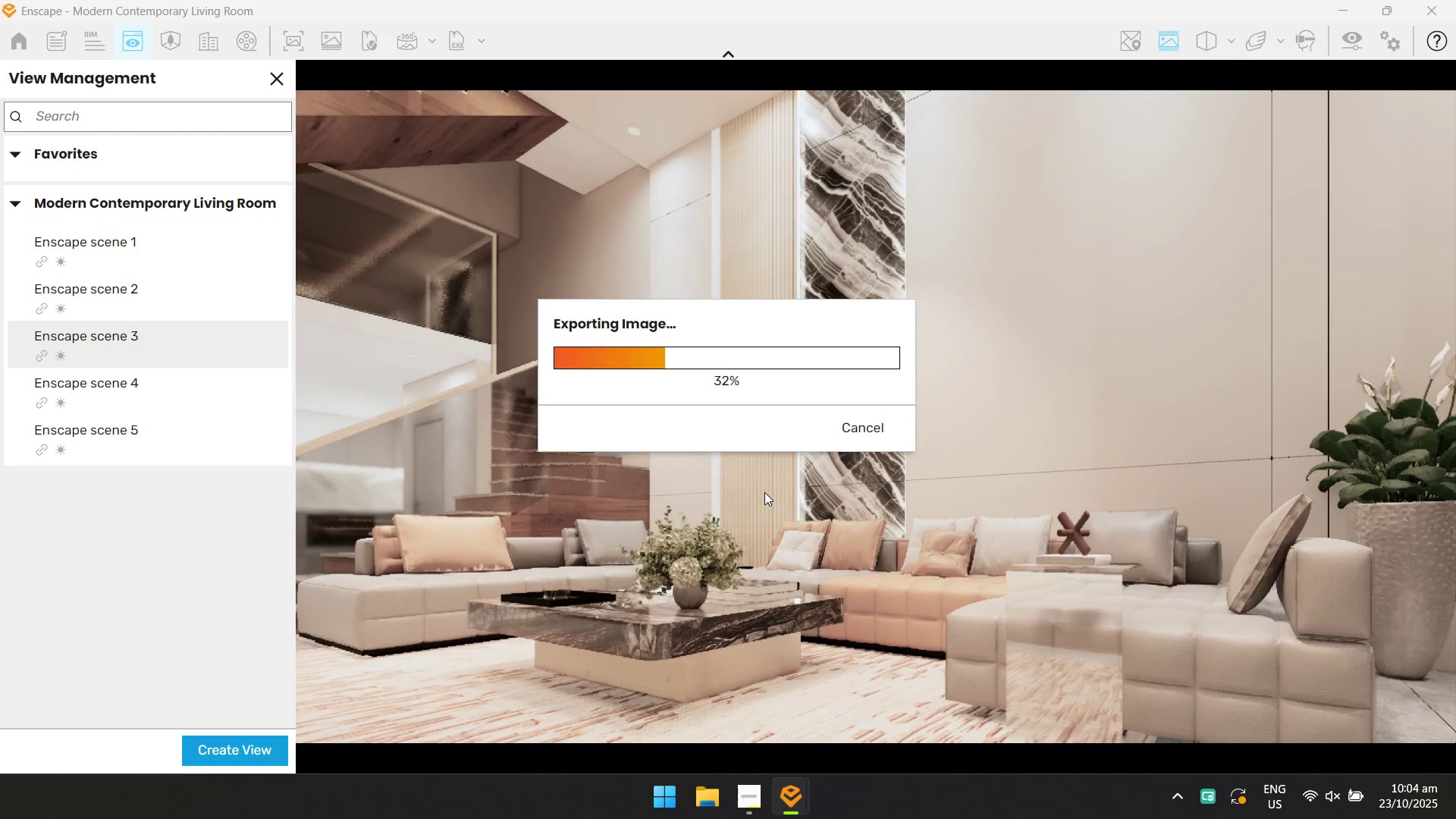 
key(Alt+Tab)
 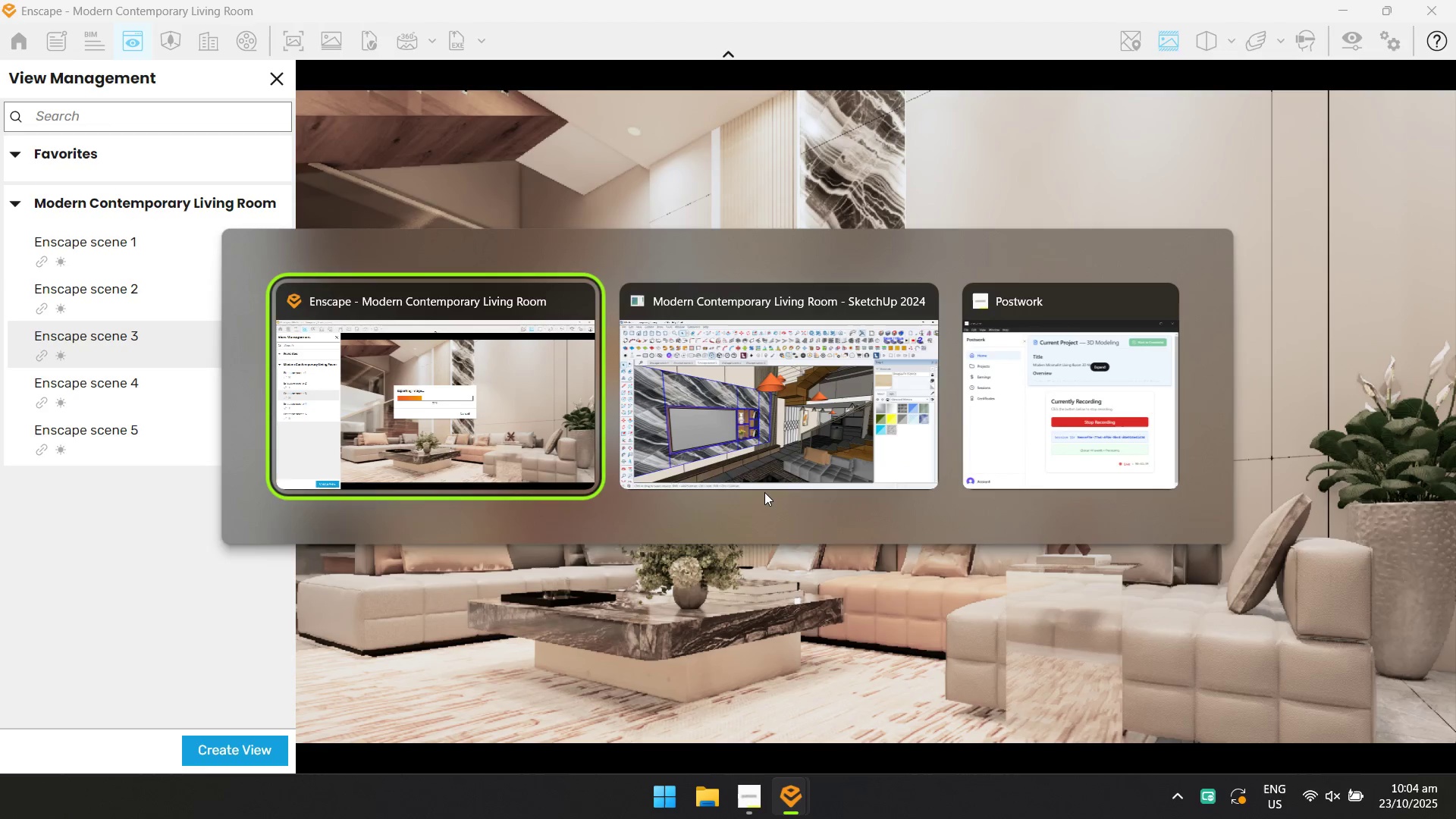 
key(Alt+Tab)
 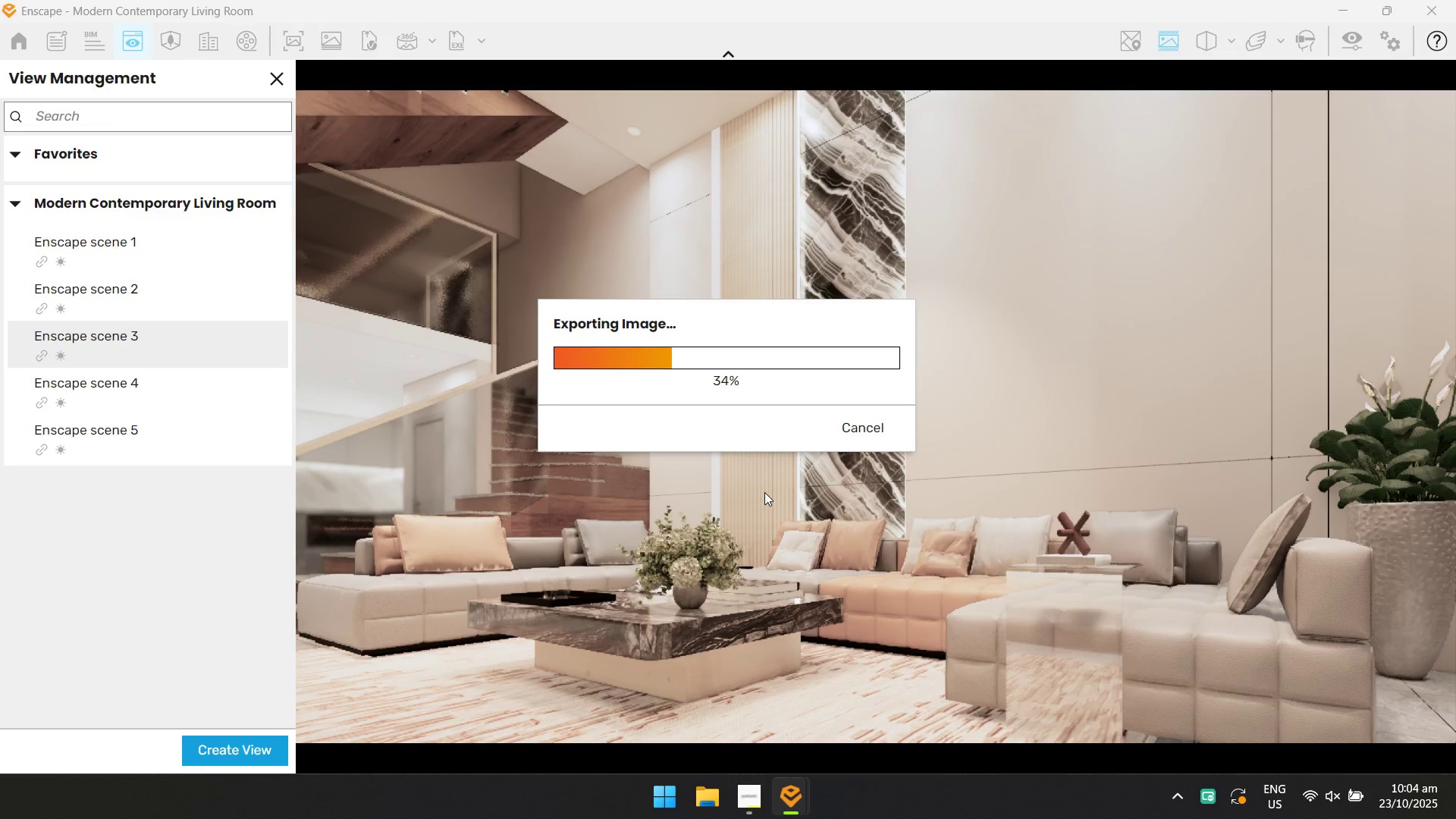 
wait(9.4)
 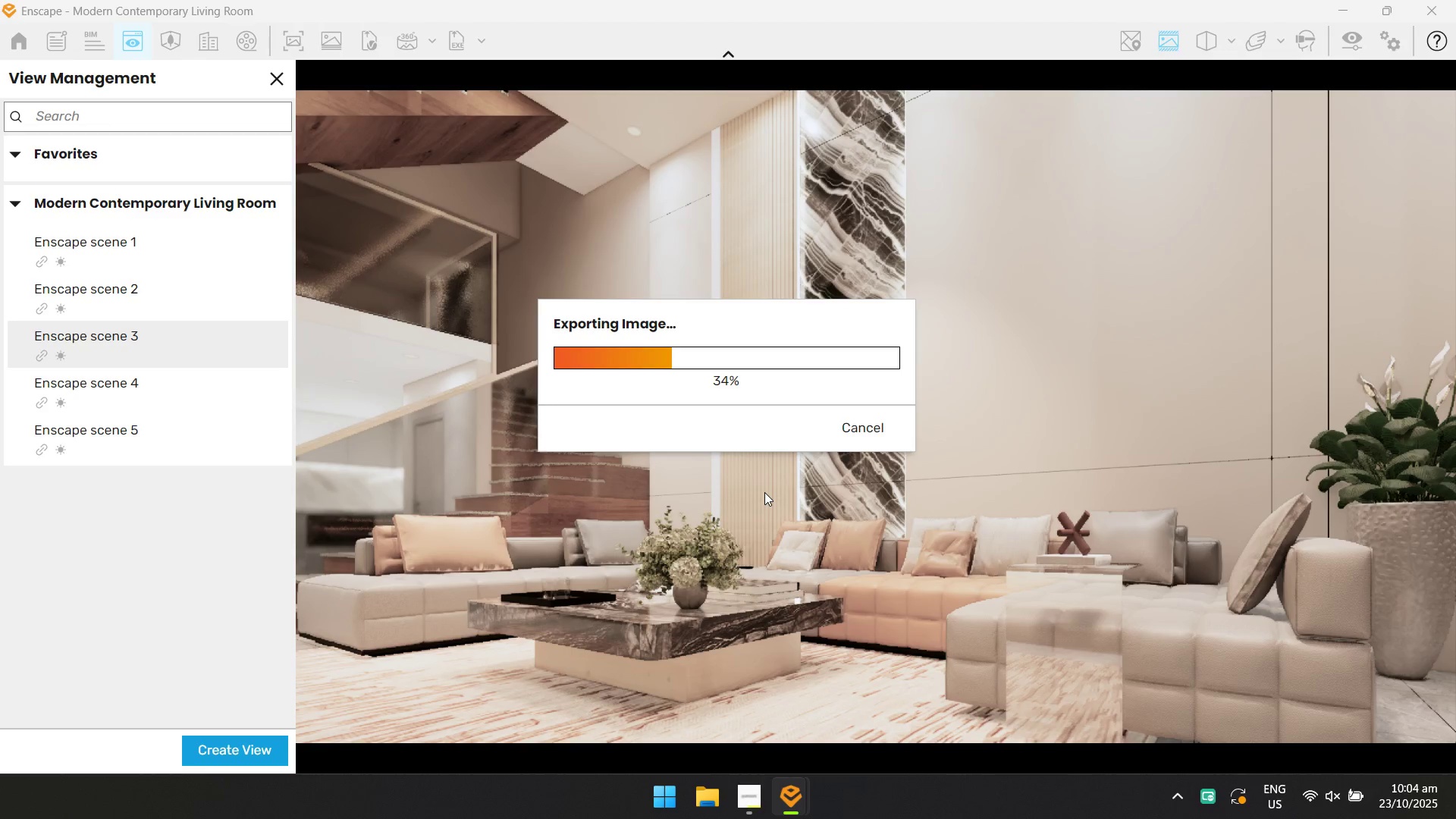 
key(Alt+AltLeft)
 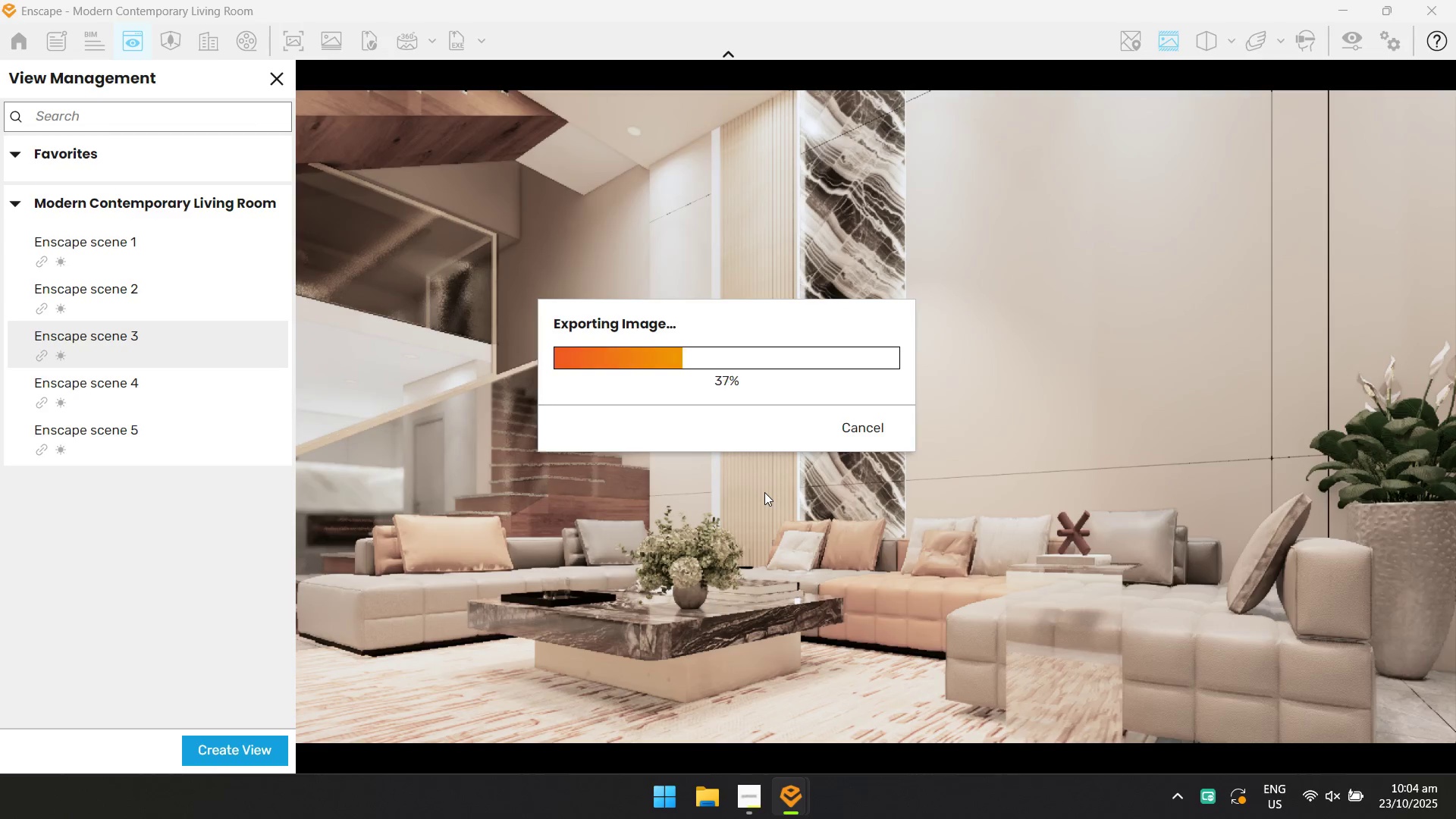 
key(Alt+Tab)
 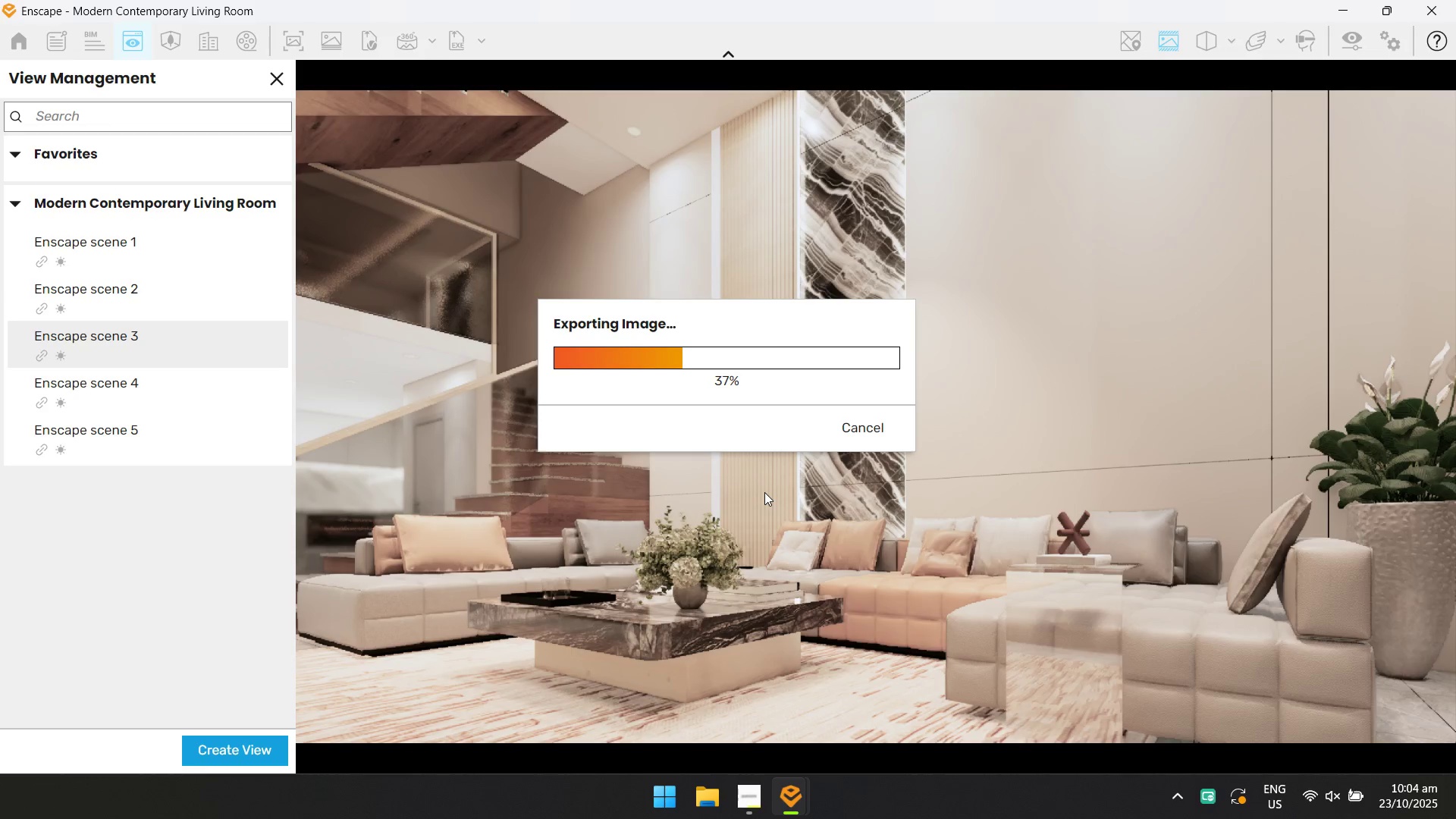 
key(Alt+Tab)
 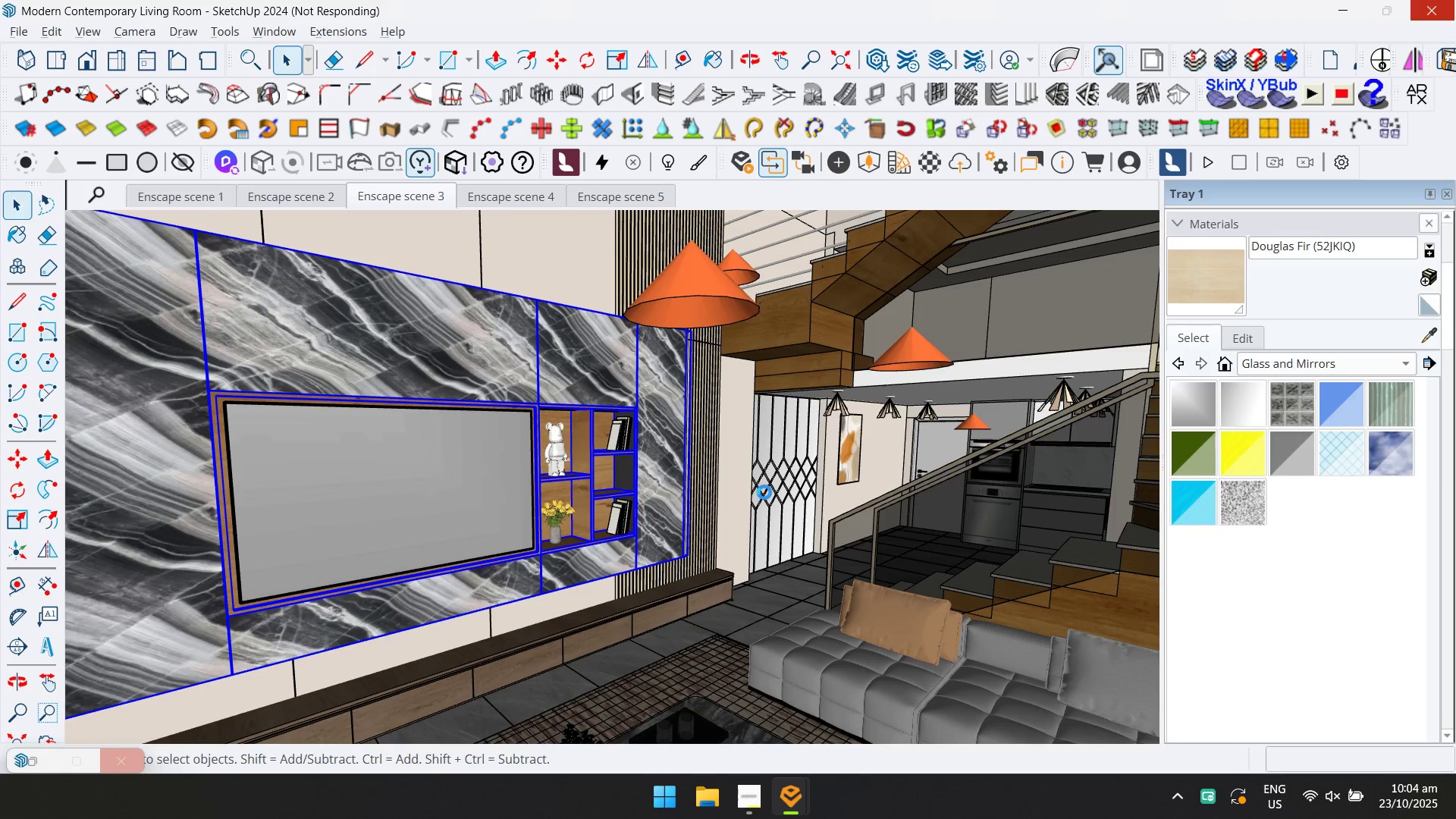 
wait(8.98)
 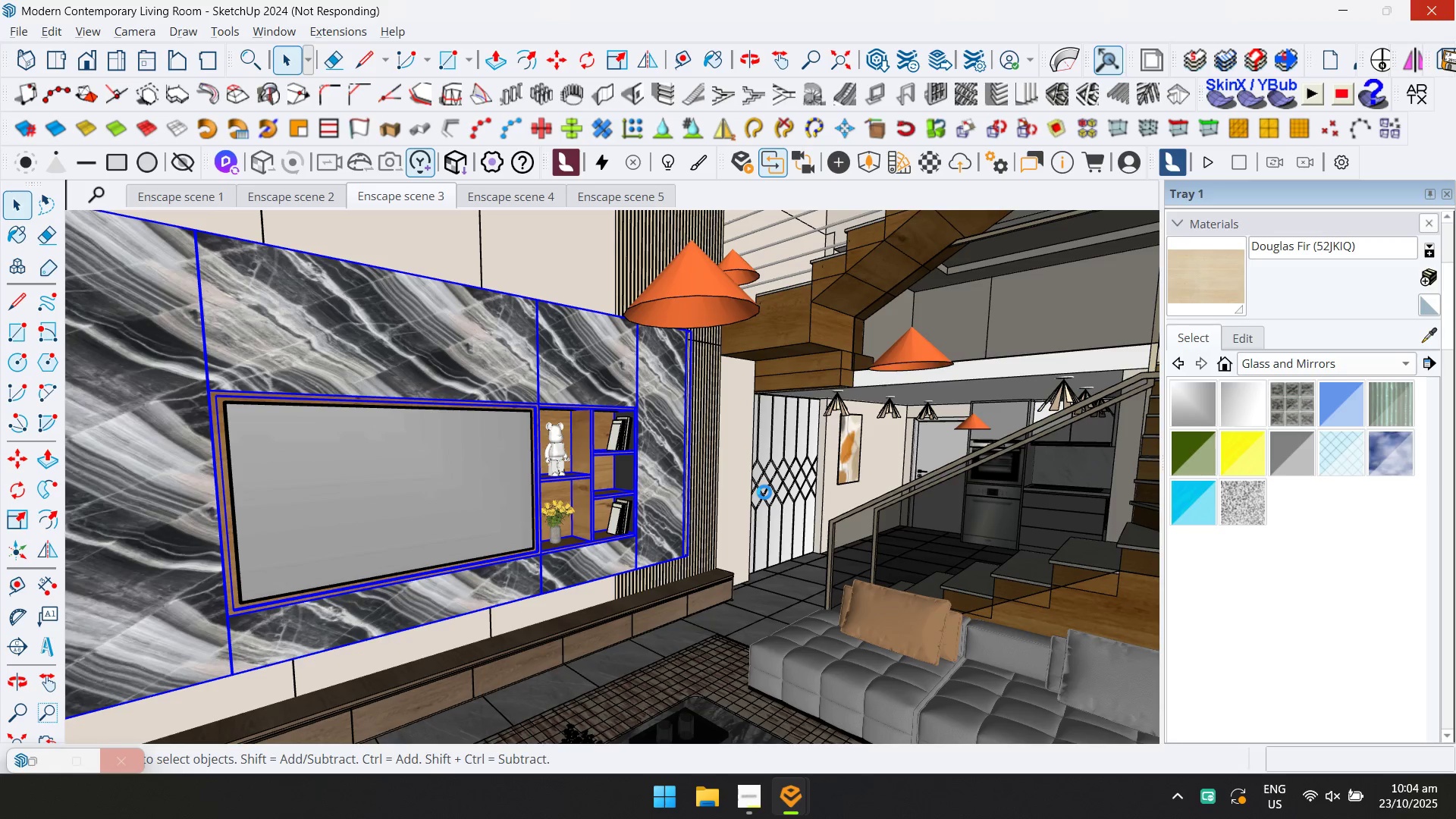 
key(Alt+AltLeft)
 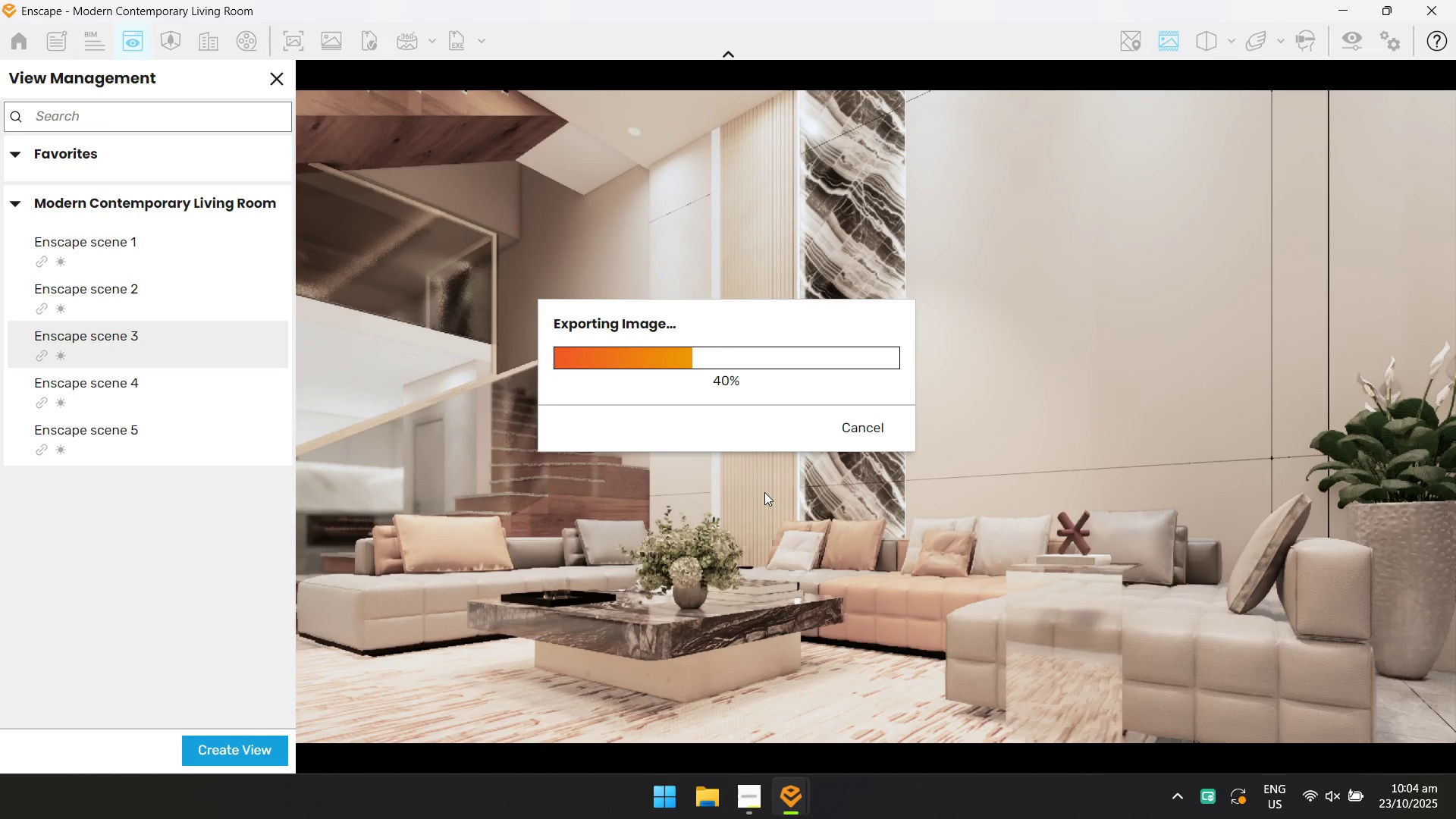 
hold_key(key=Tab, duration=10.13)
 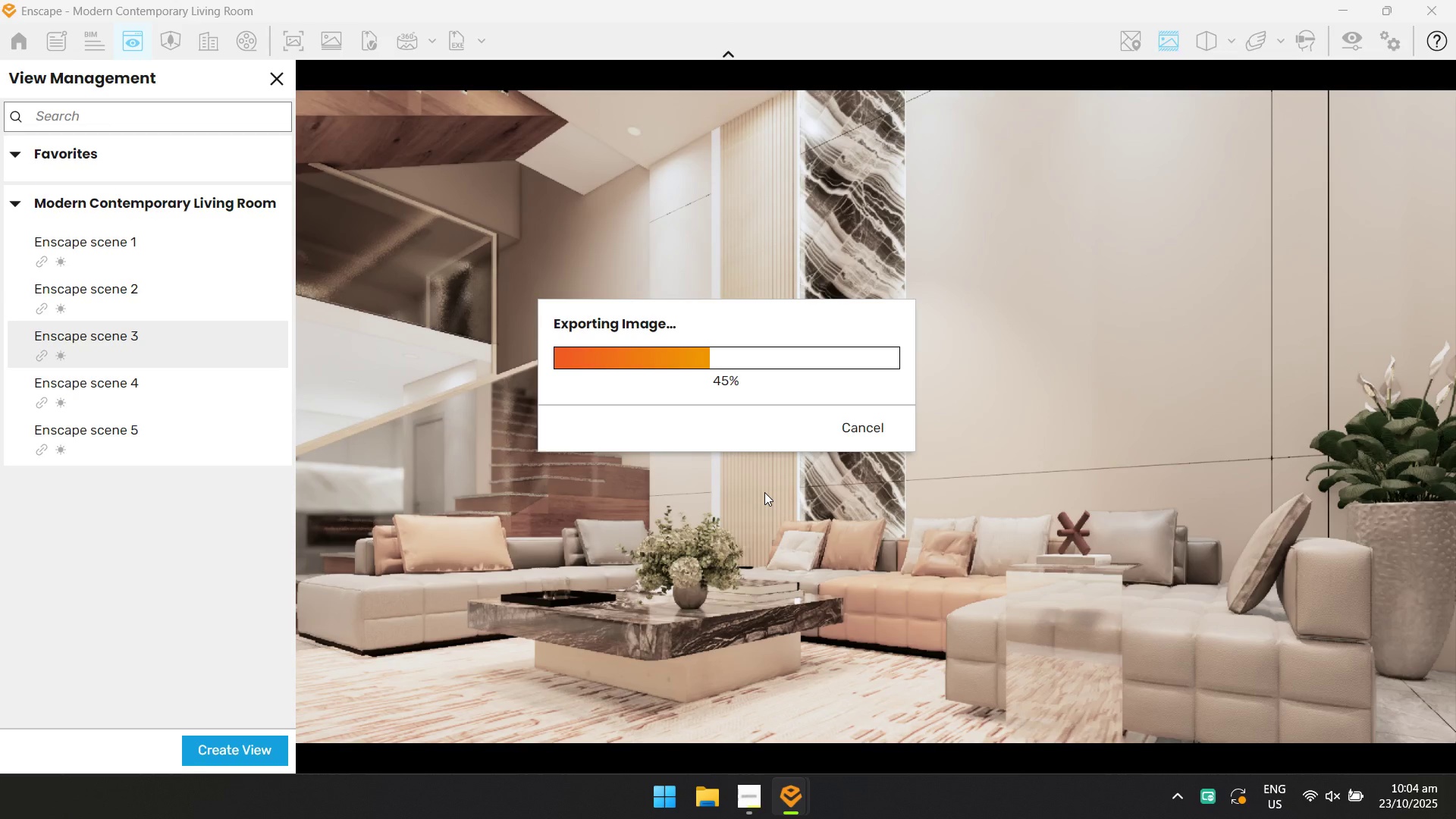 
key(Alt+AltLeft)
 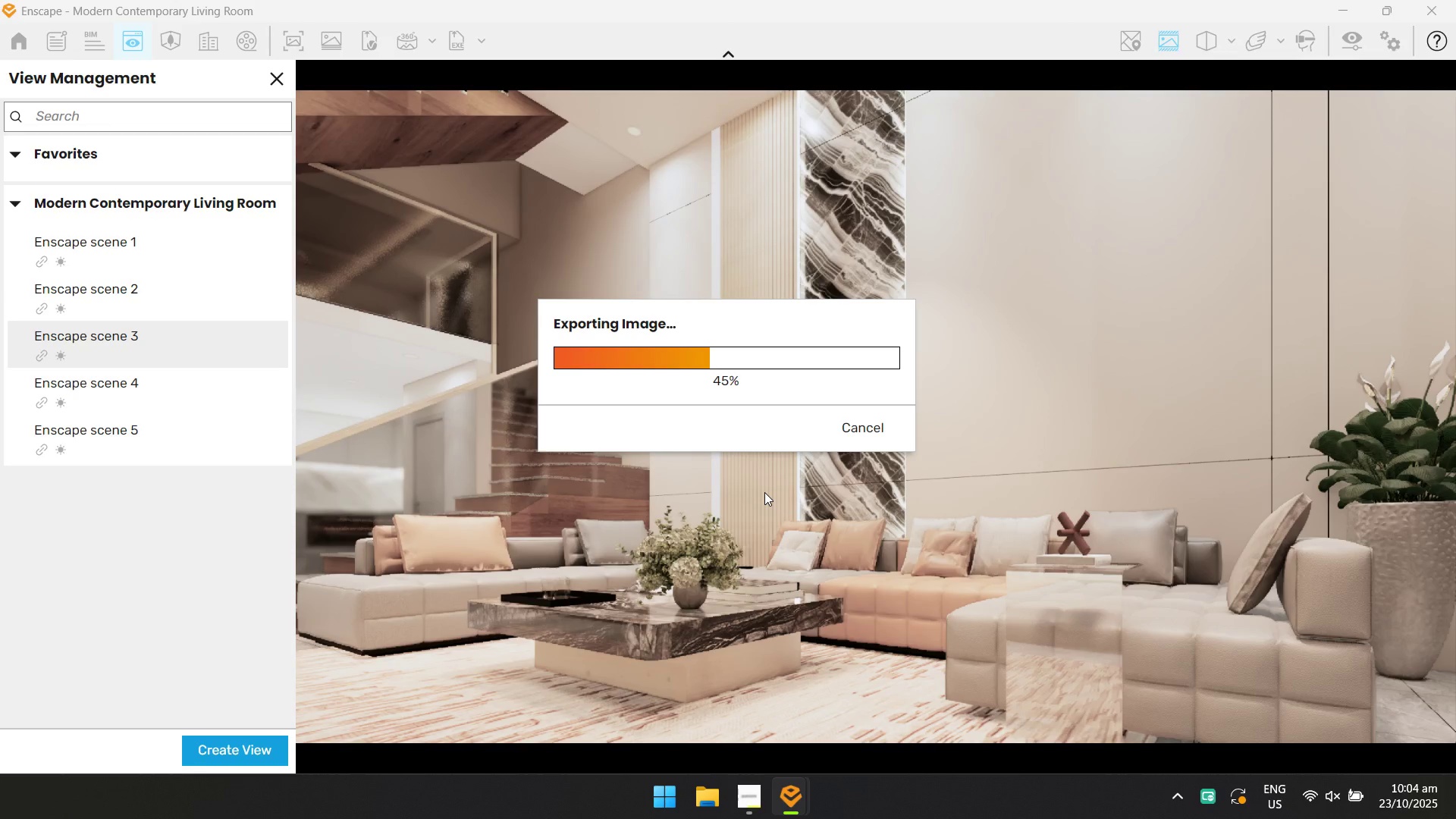 
key(Alt+AltLeft)
 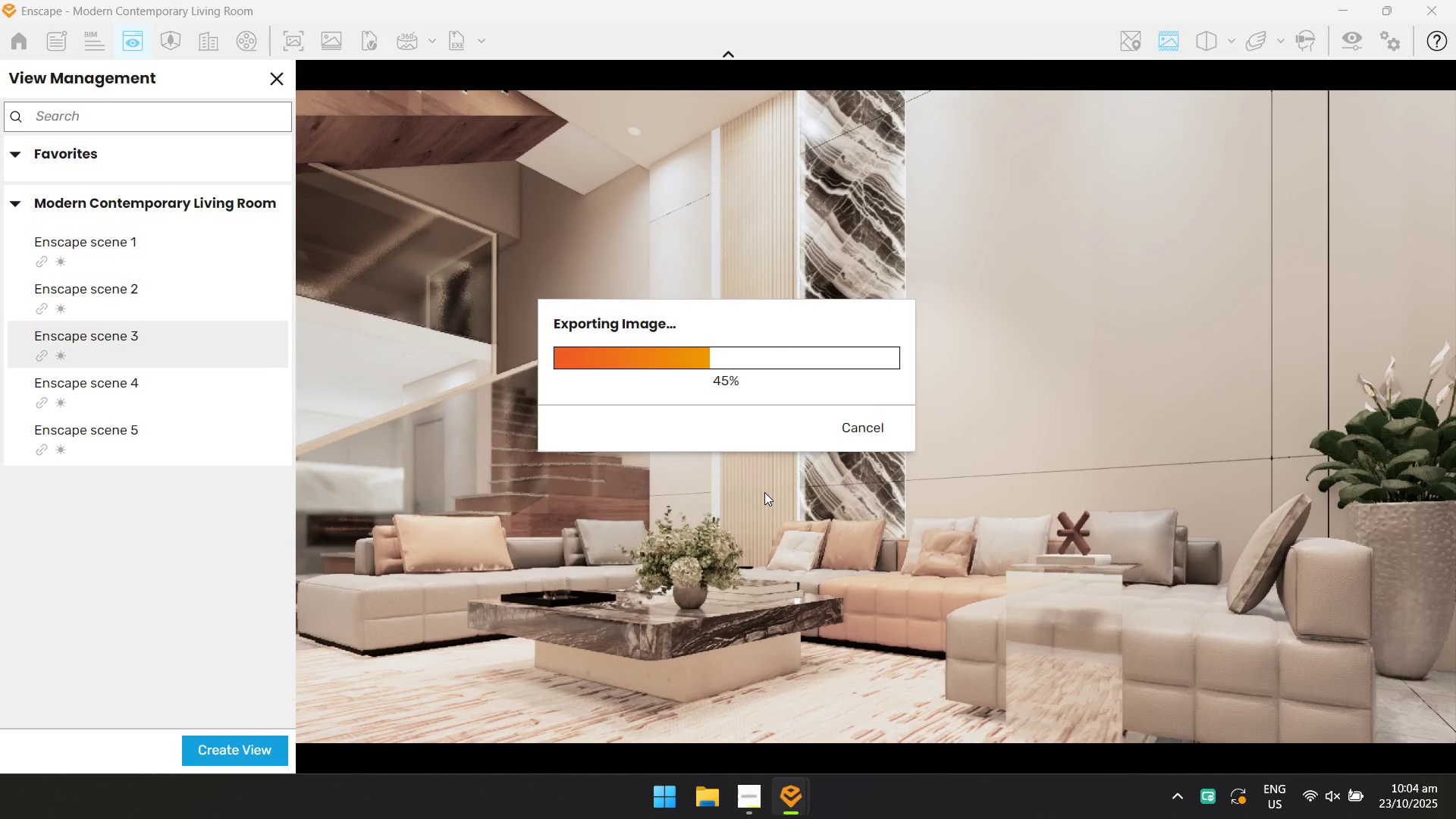 
key(Alt+Tab)
 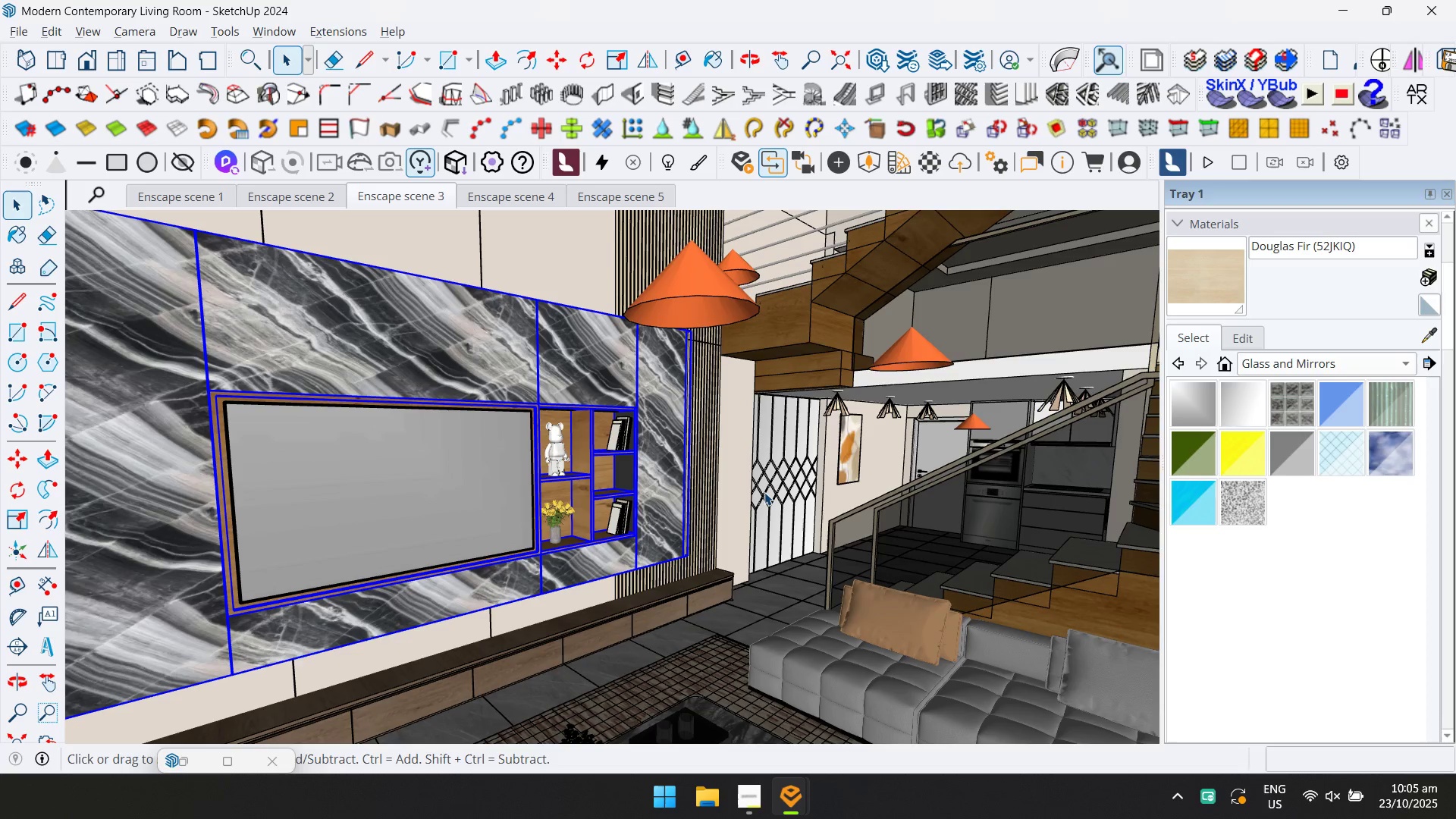 
wait(11.54)
 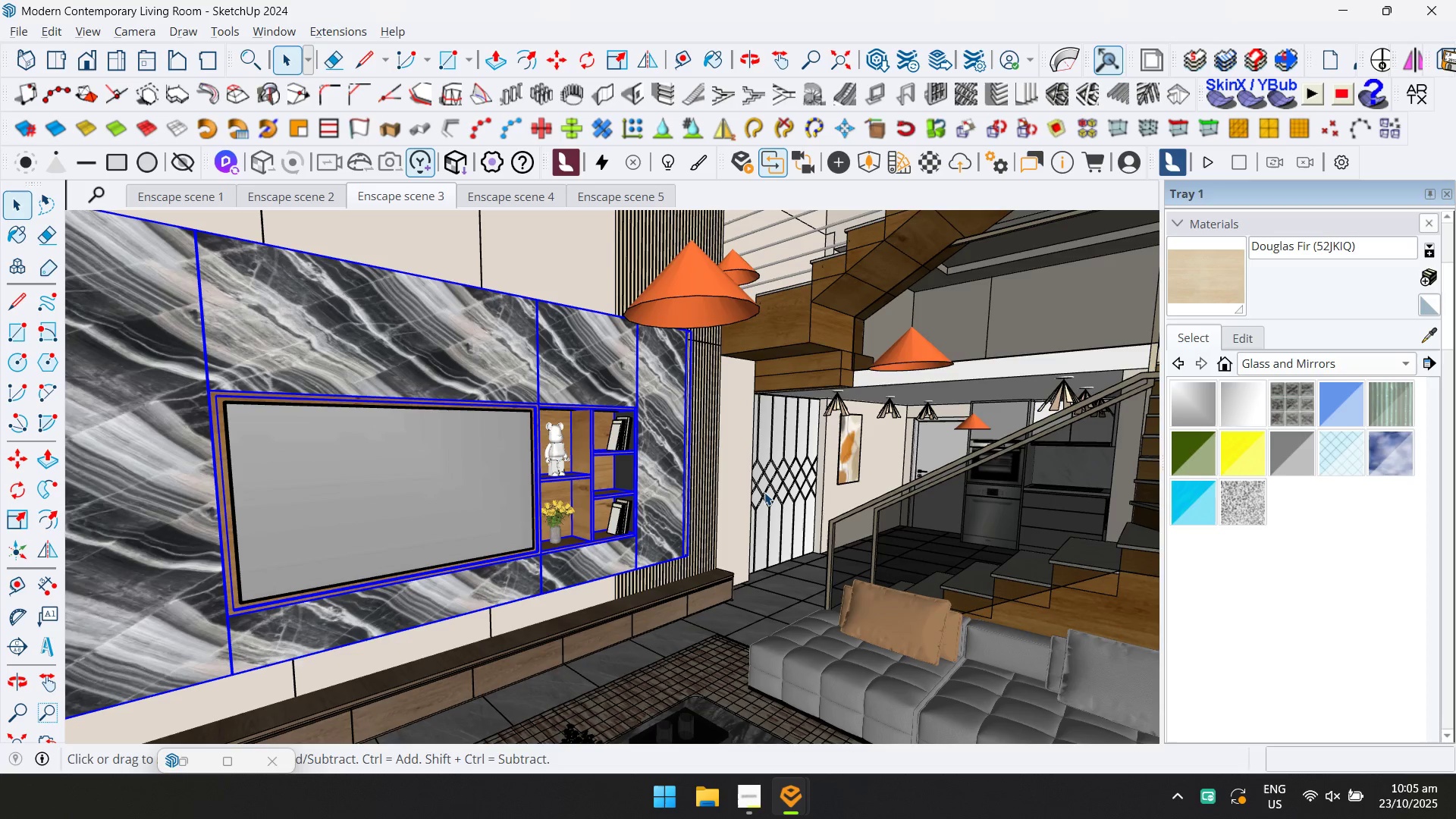 
key(Alt+AltLeft)
 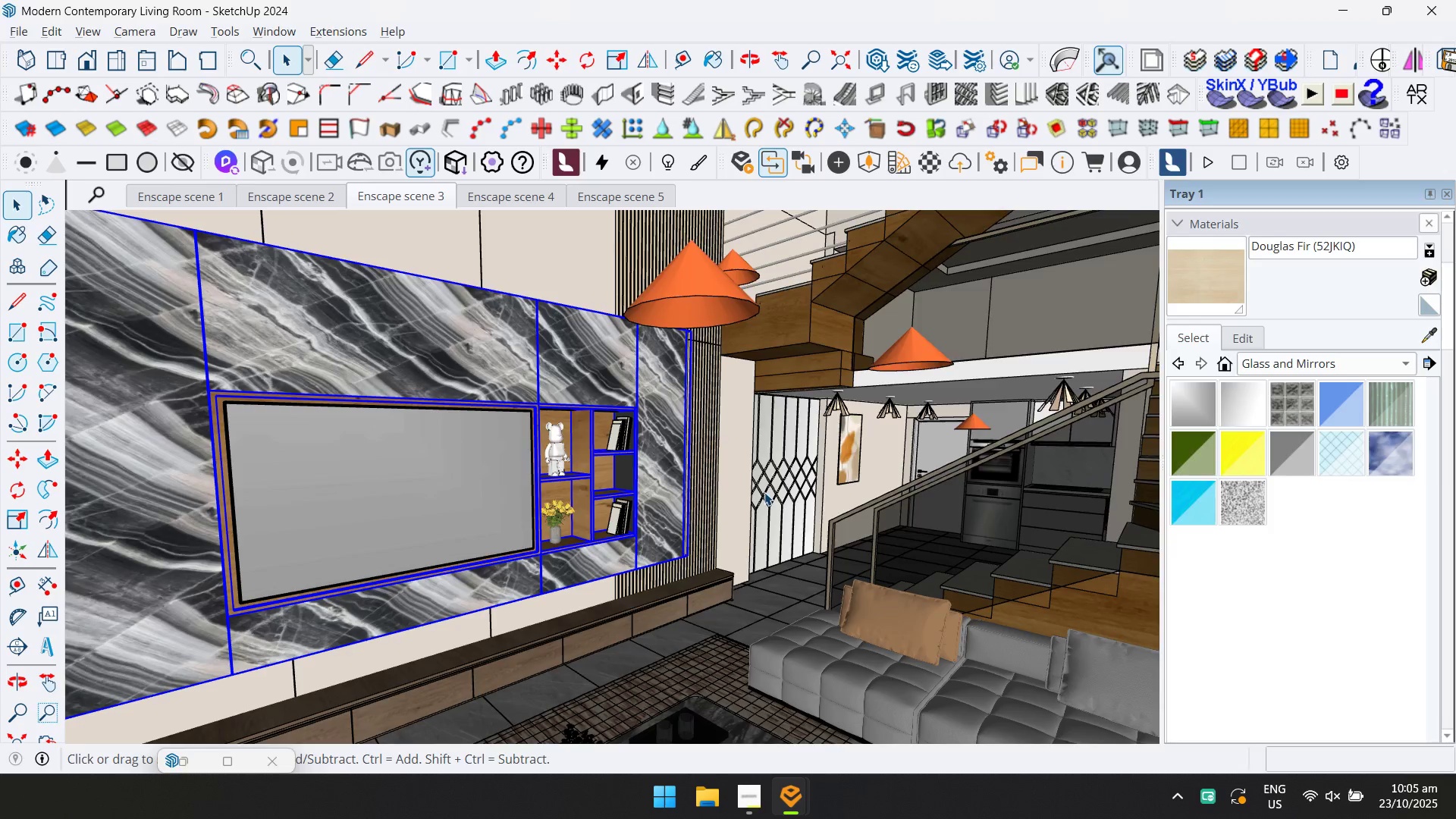 
key(Alt+Tab)
 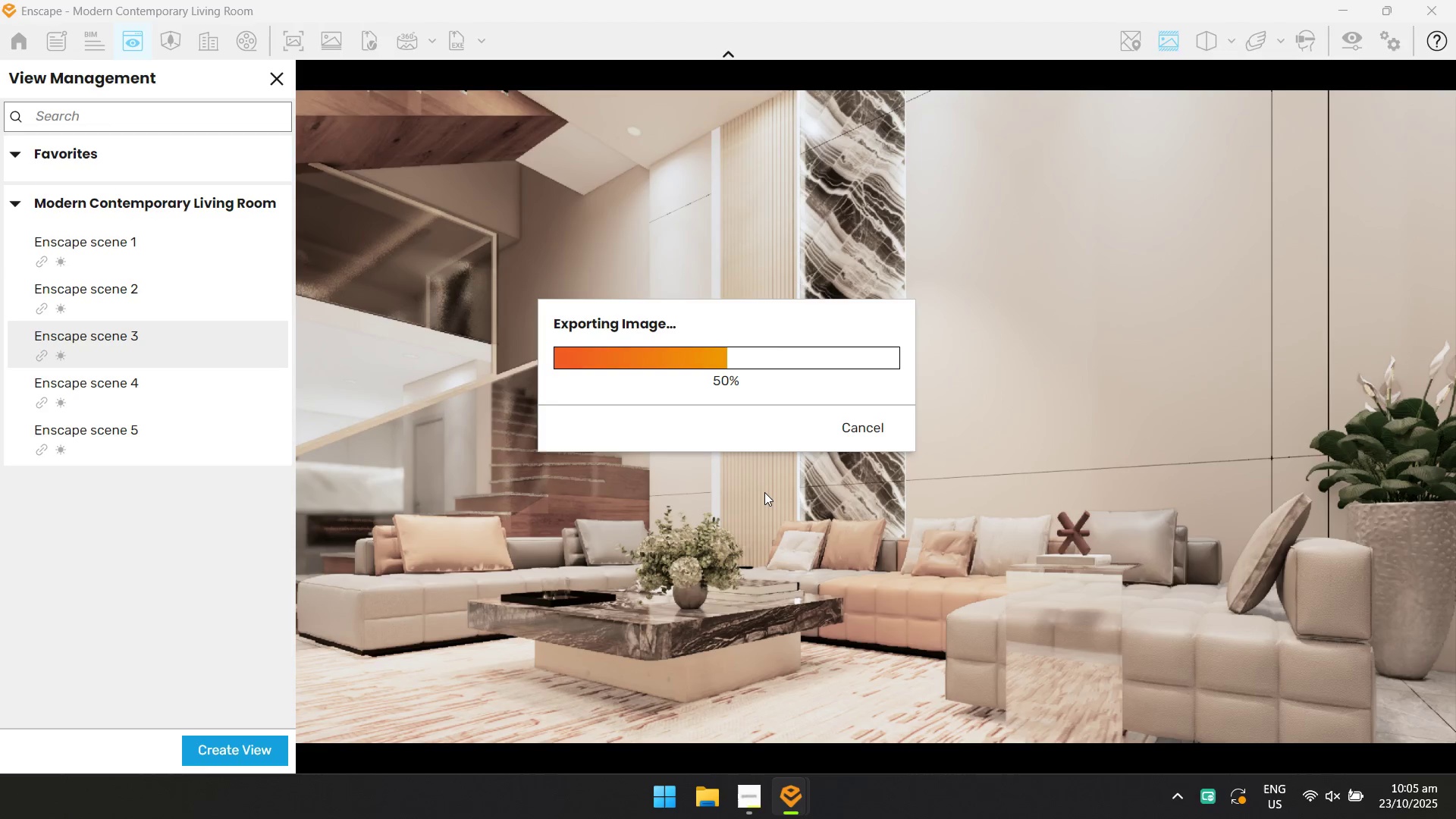 
key(Alt+AltLeft)
 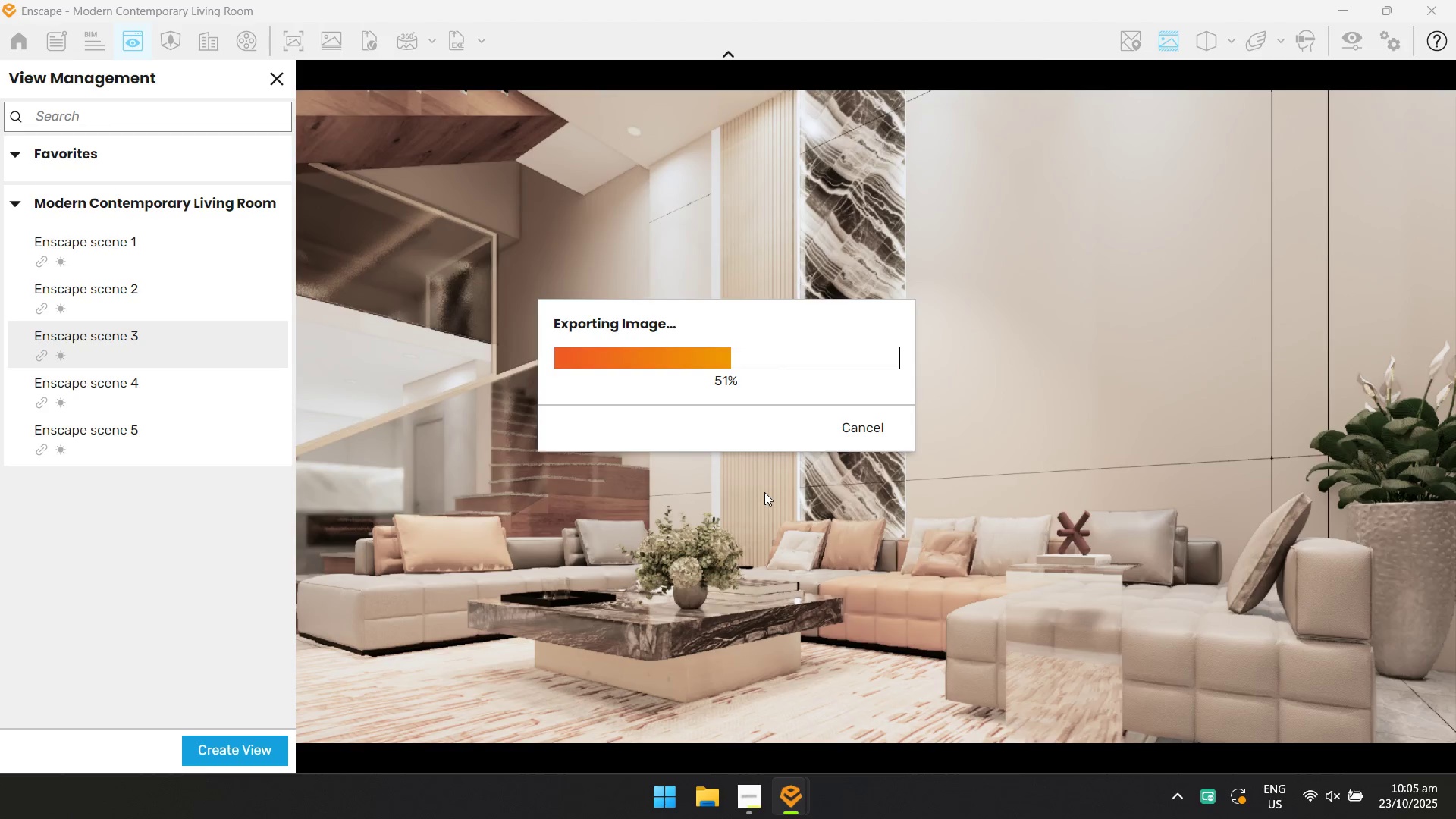 
key(Alt+Tab)
 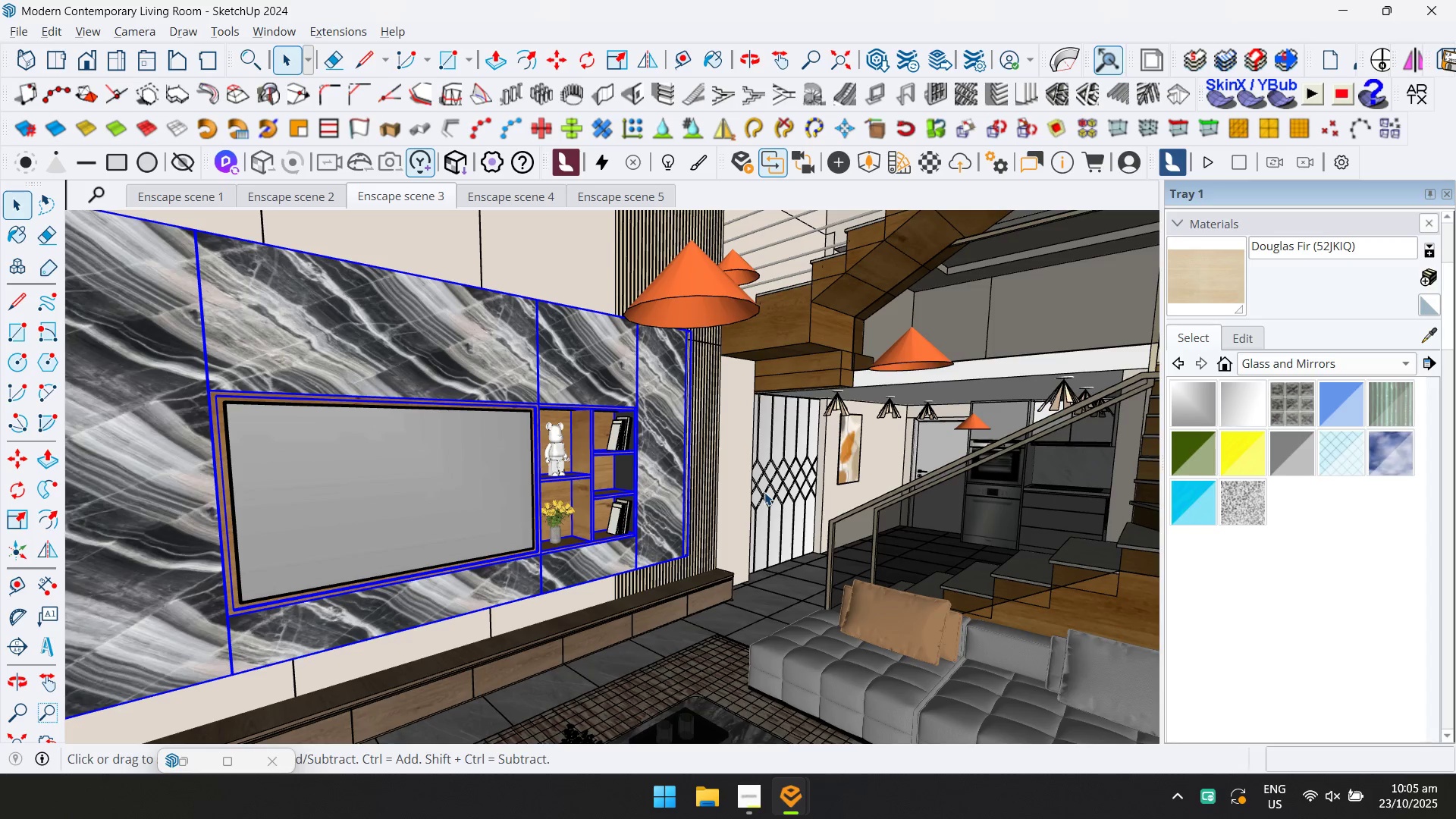 
key(Alt+AltLeft)
 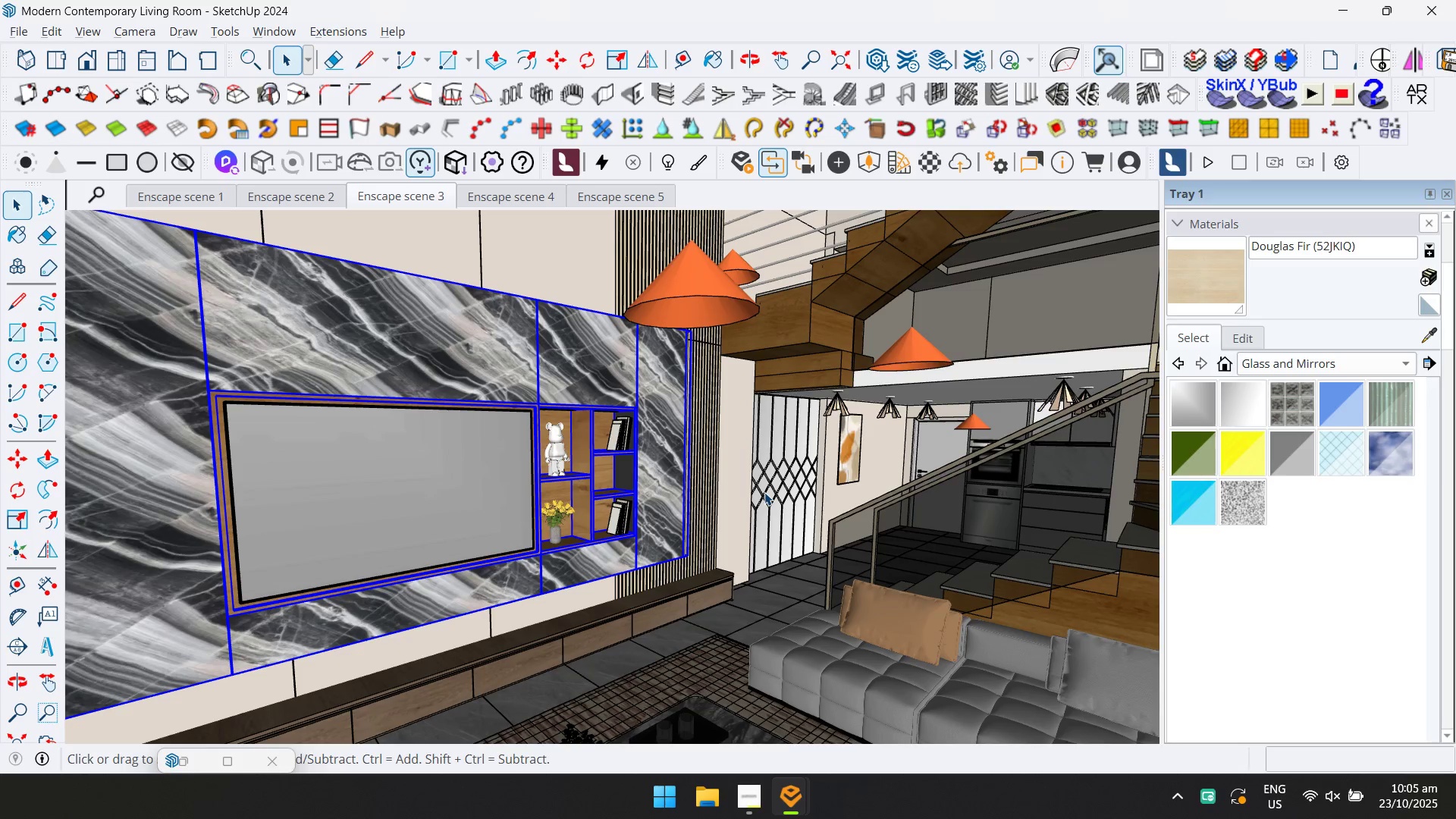 
key(Alt+Tab)
 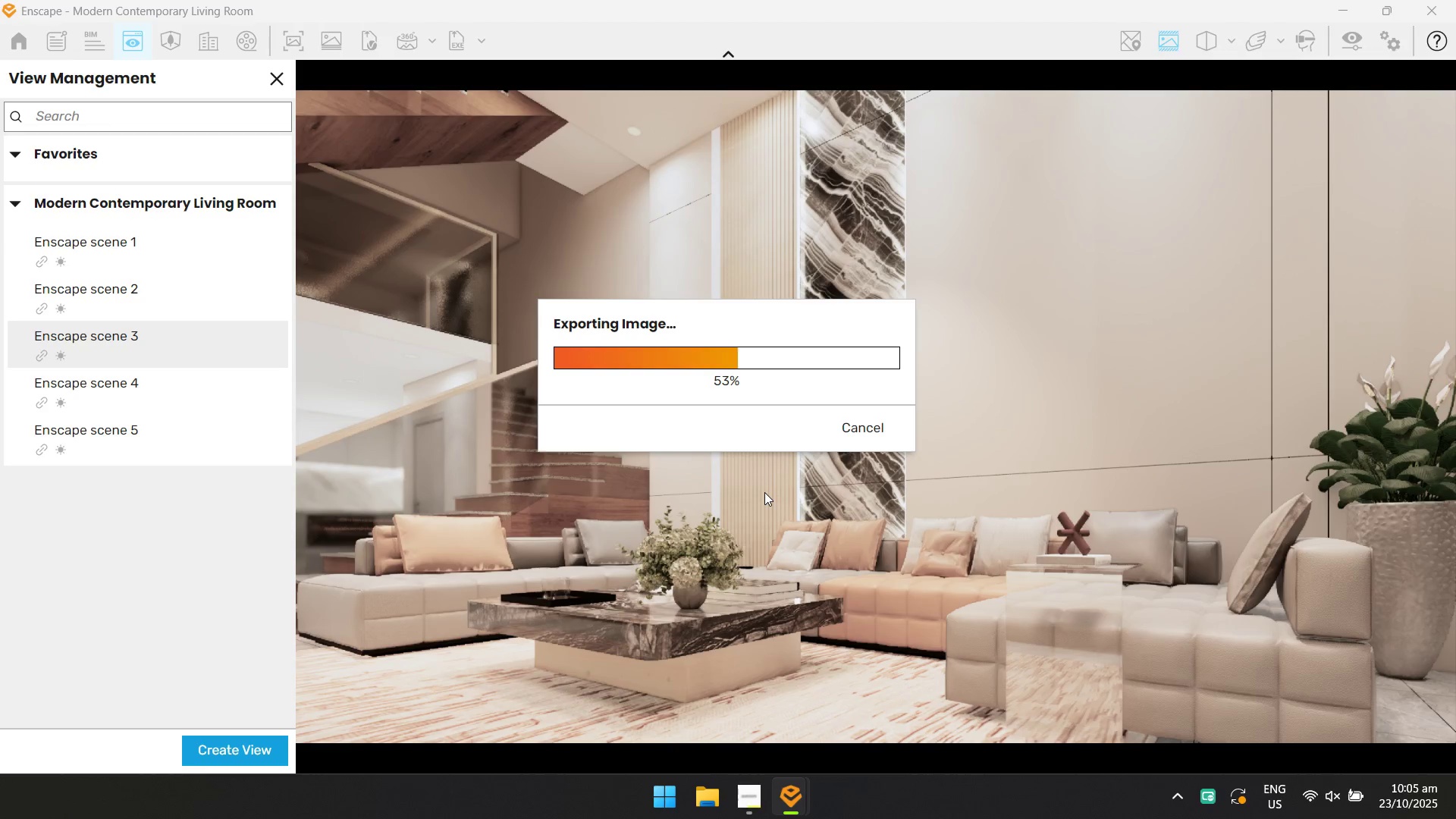 
key(Alt+AltLeft)
 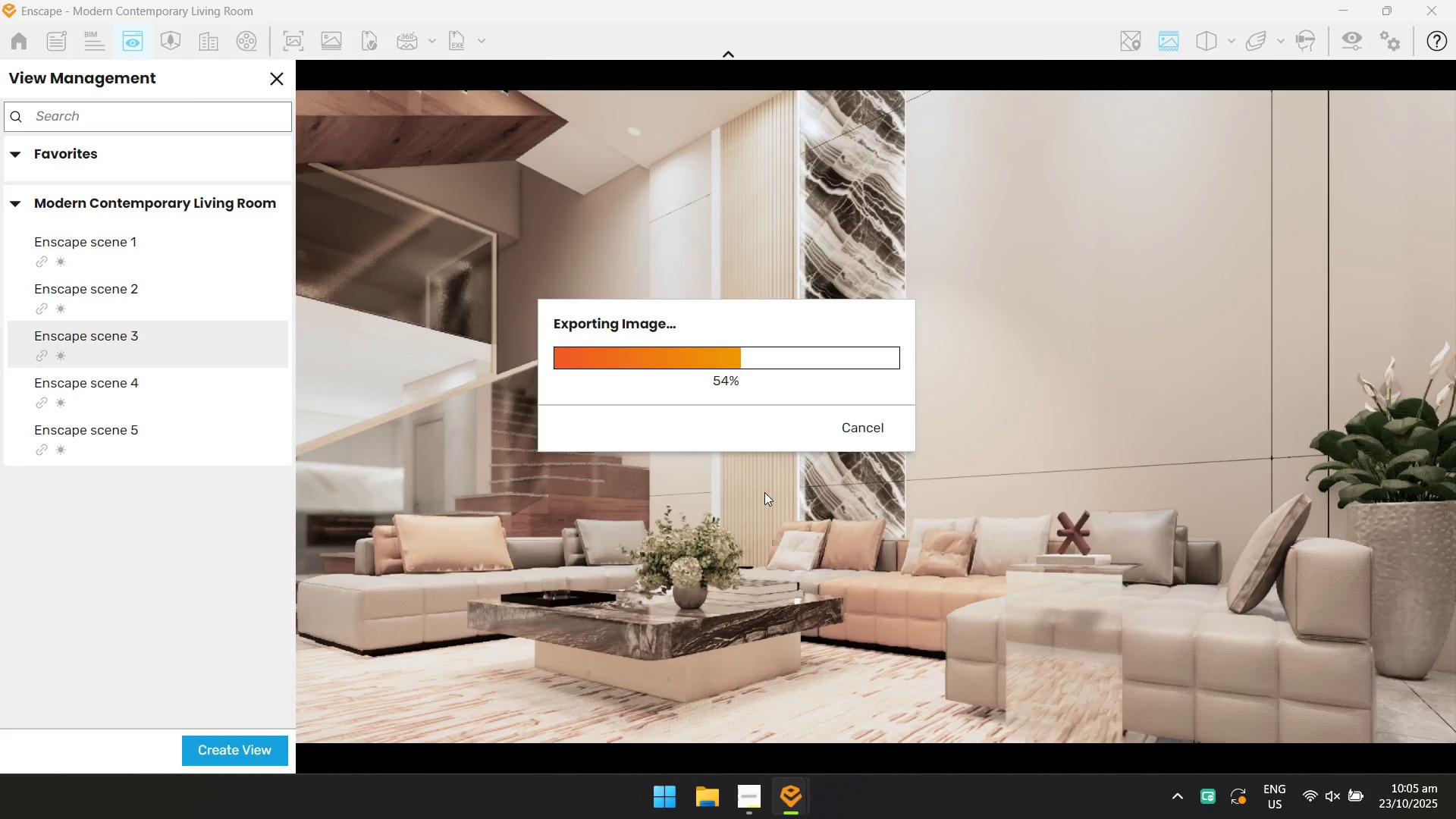 
key(Alt+Tab)
 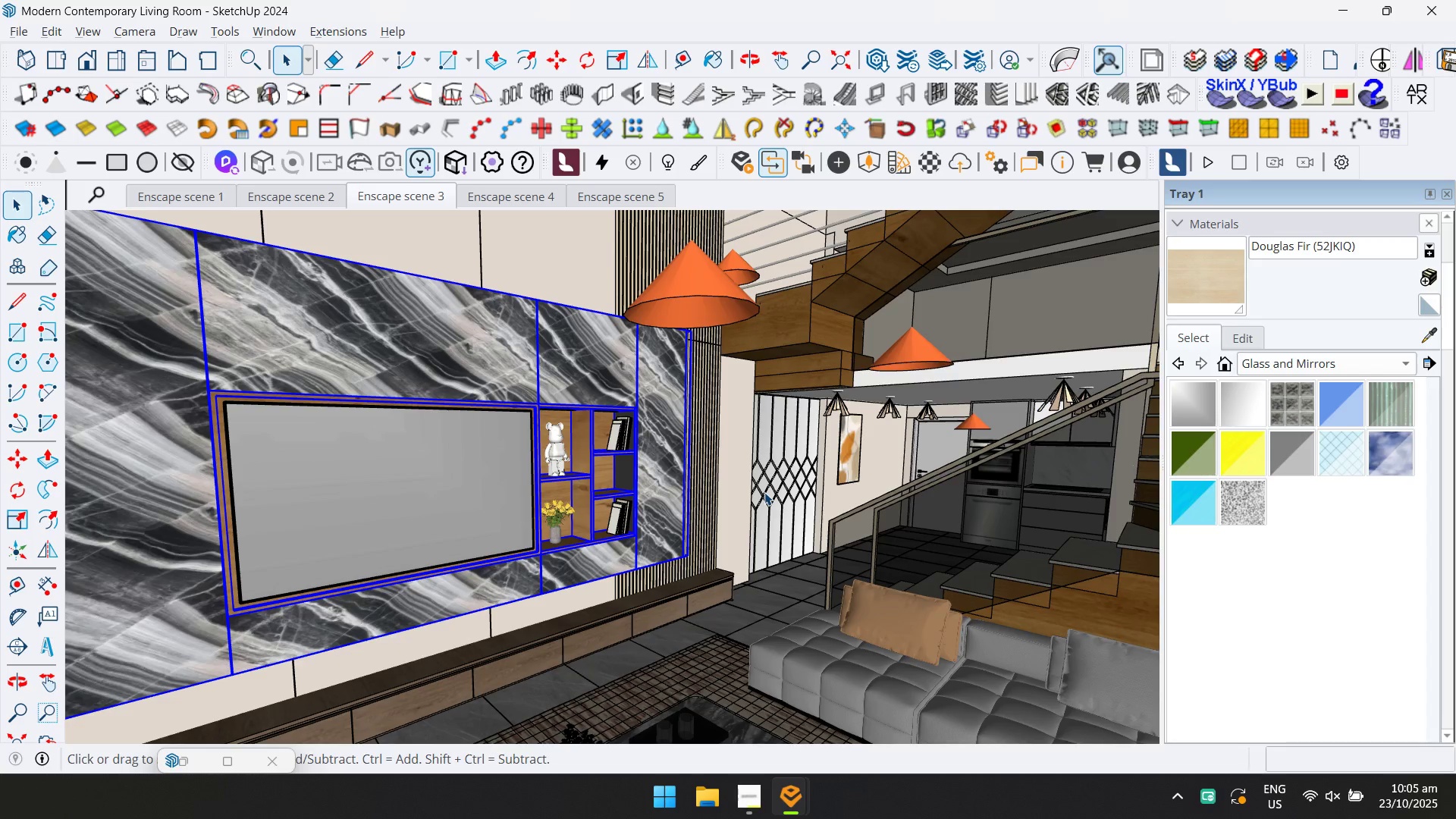 
key(Alt+AltLeft)
 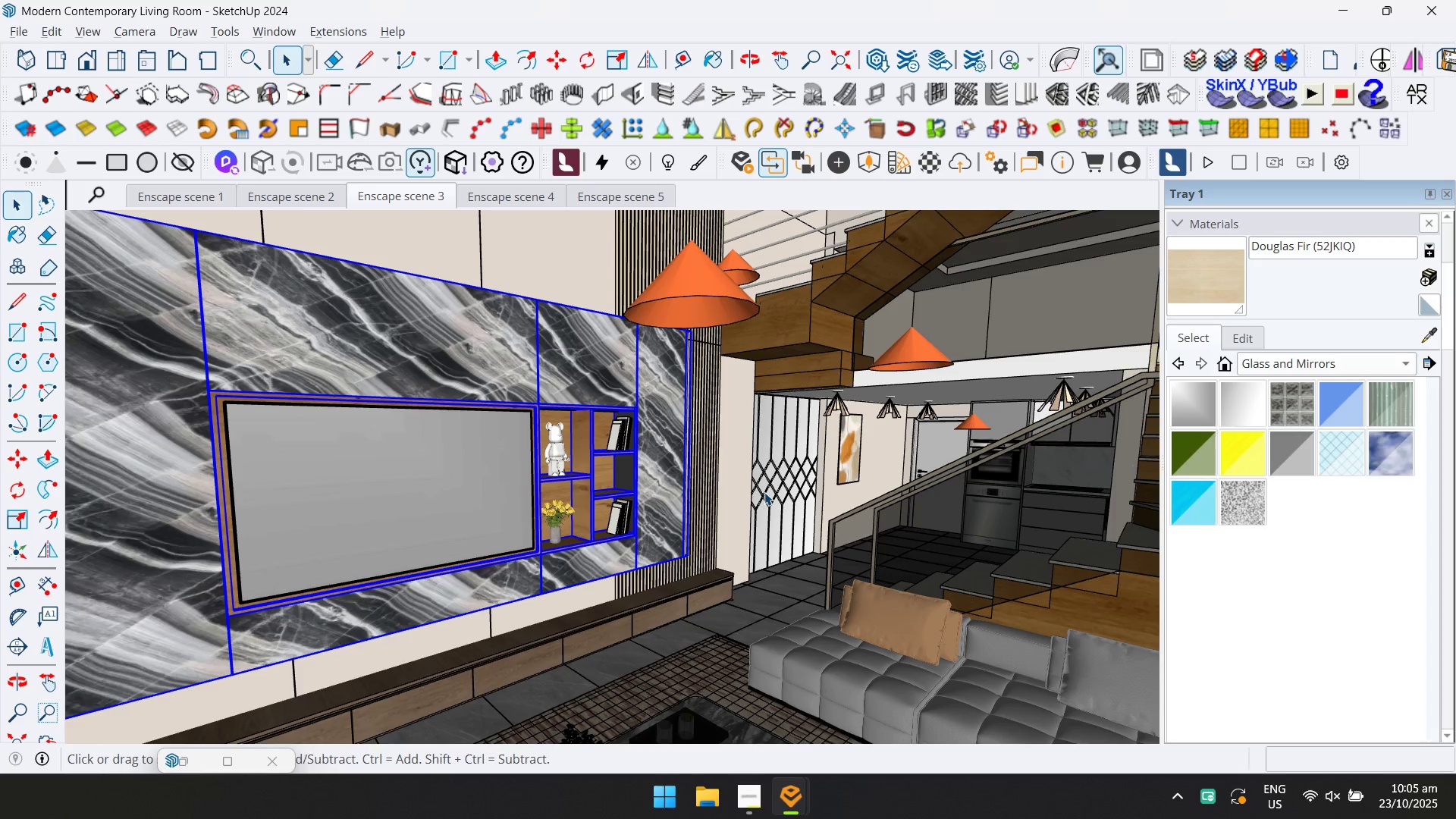 
key(Alt+Tab)
 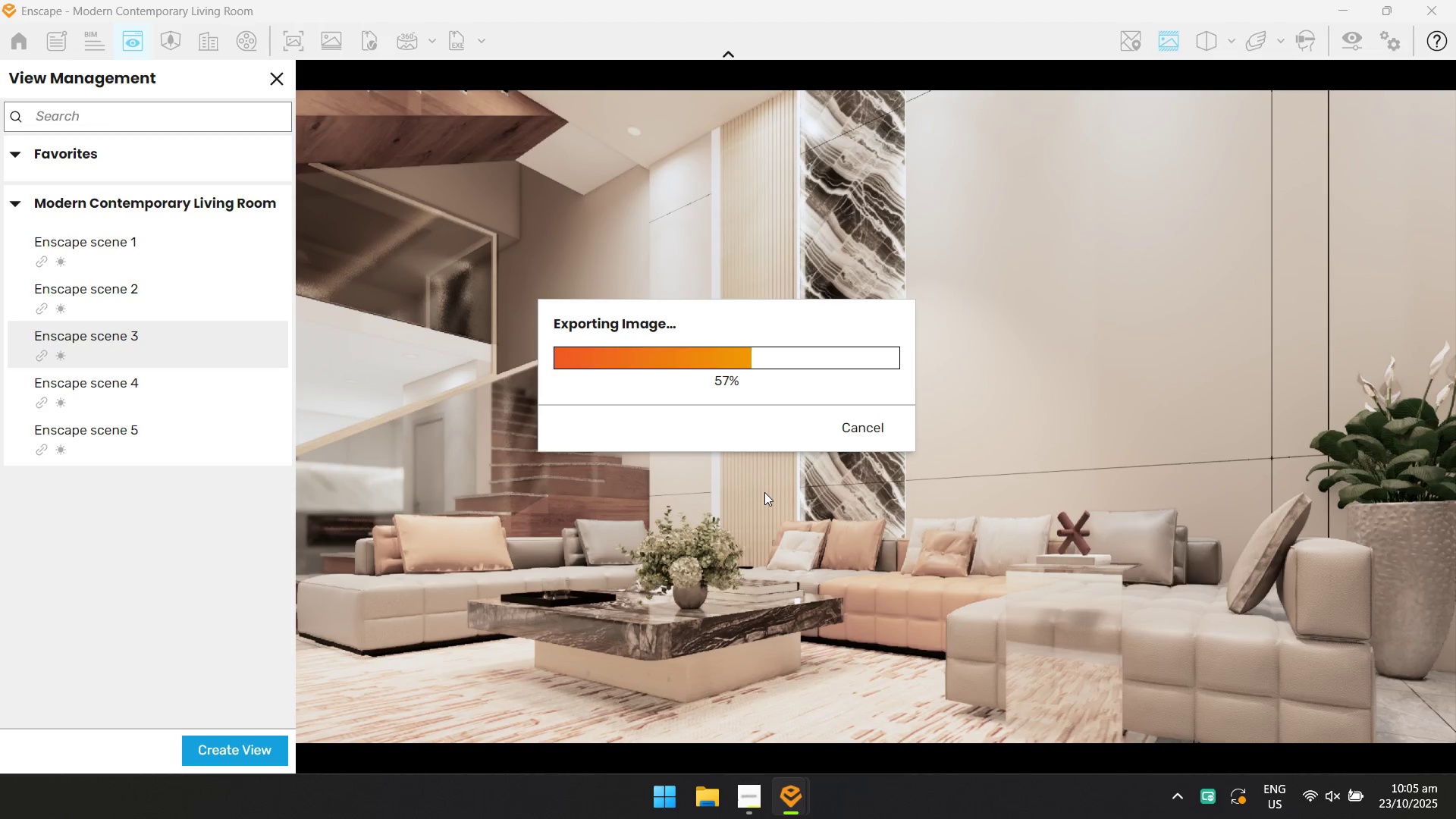 
wait(8.17)
 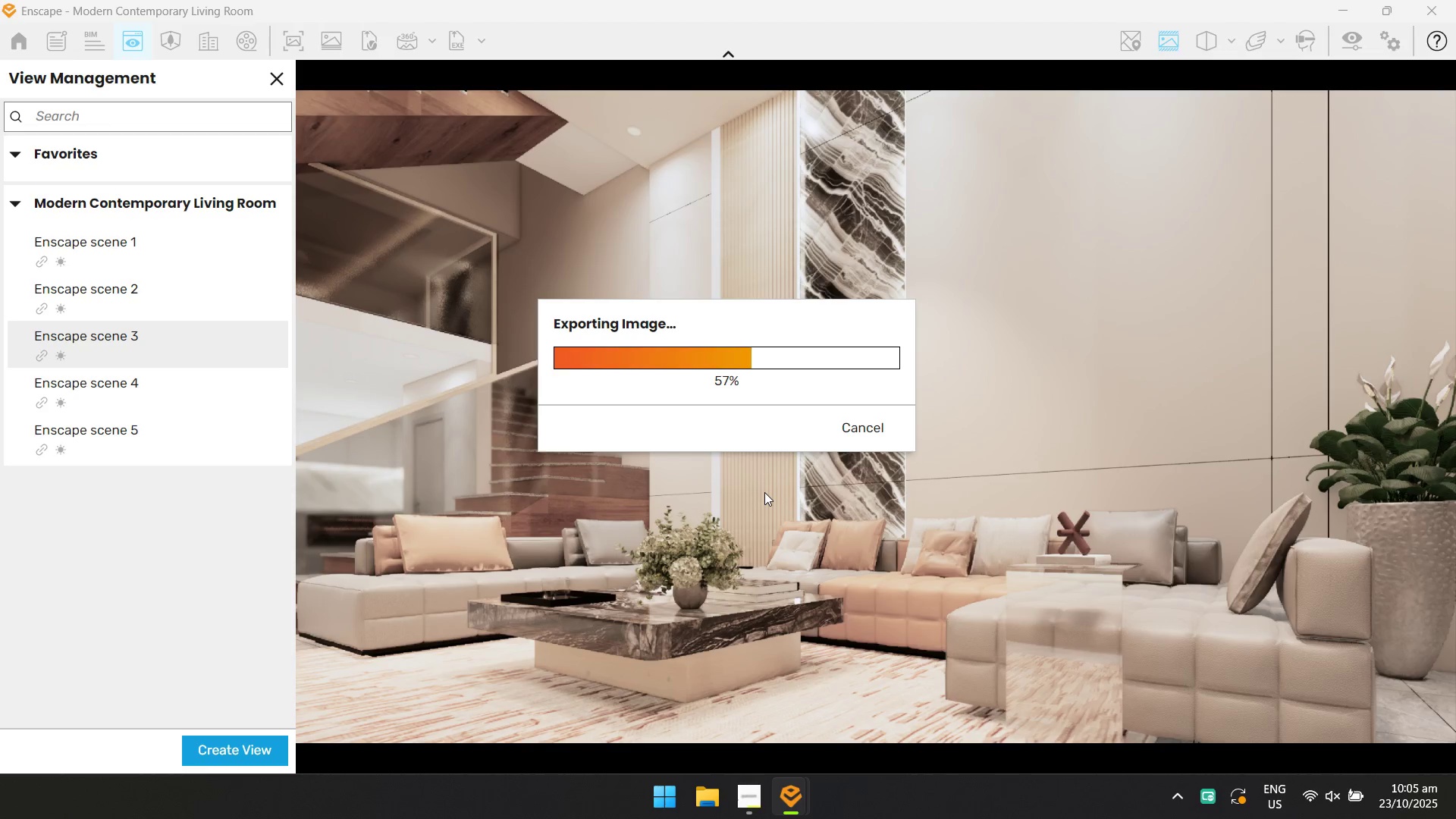 
key(Alt+AltLeft)
 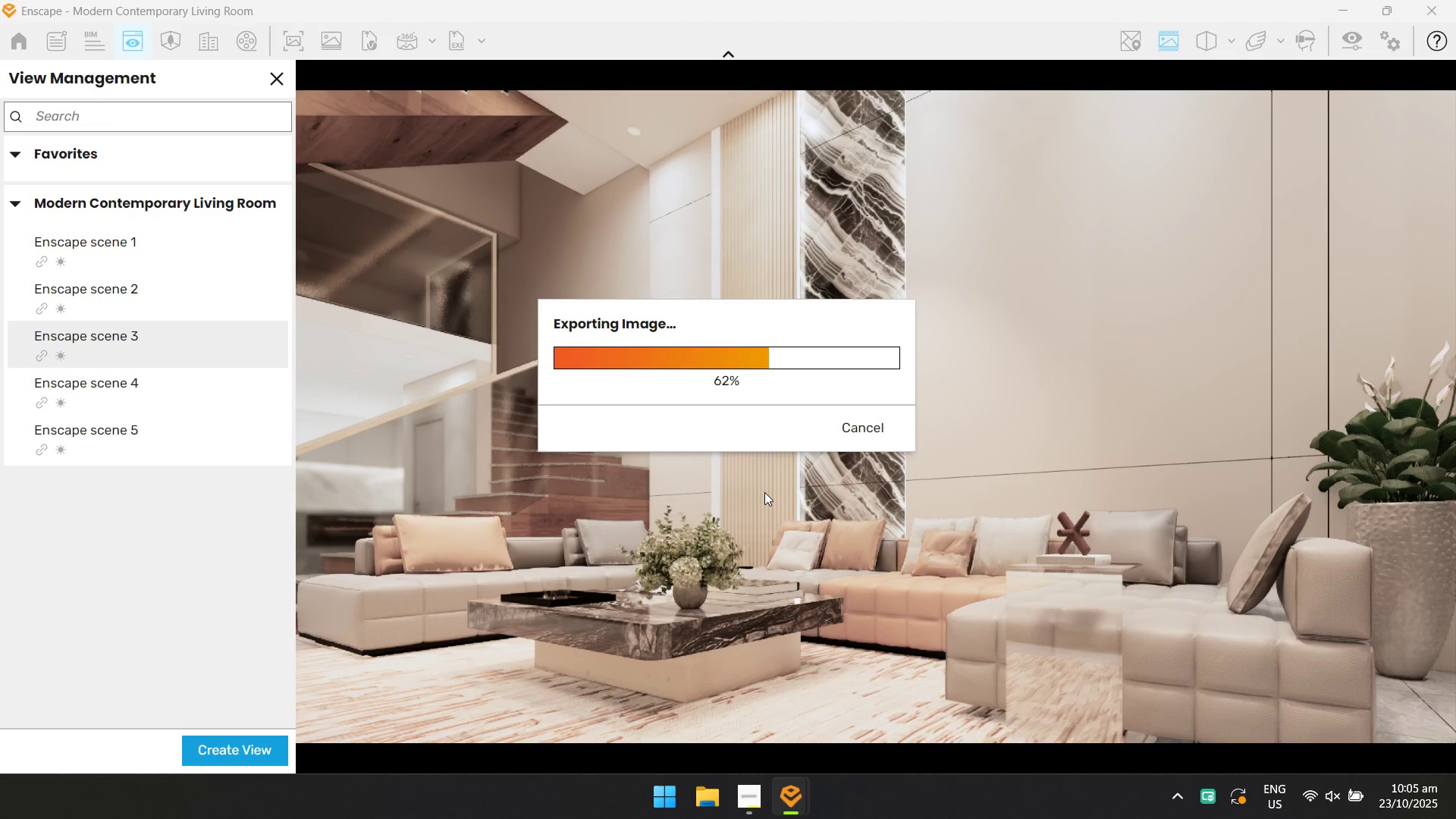 
key(Alt+Tab)
 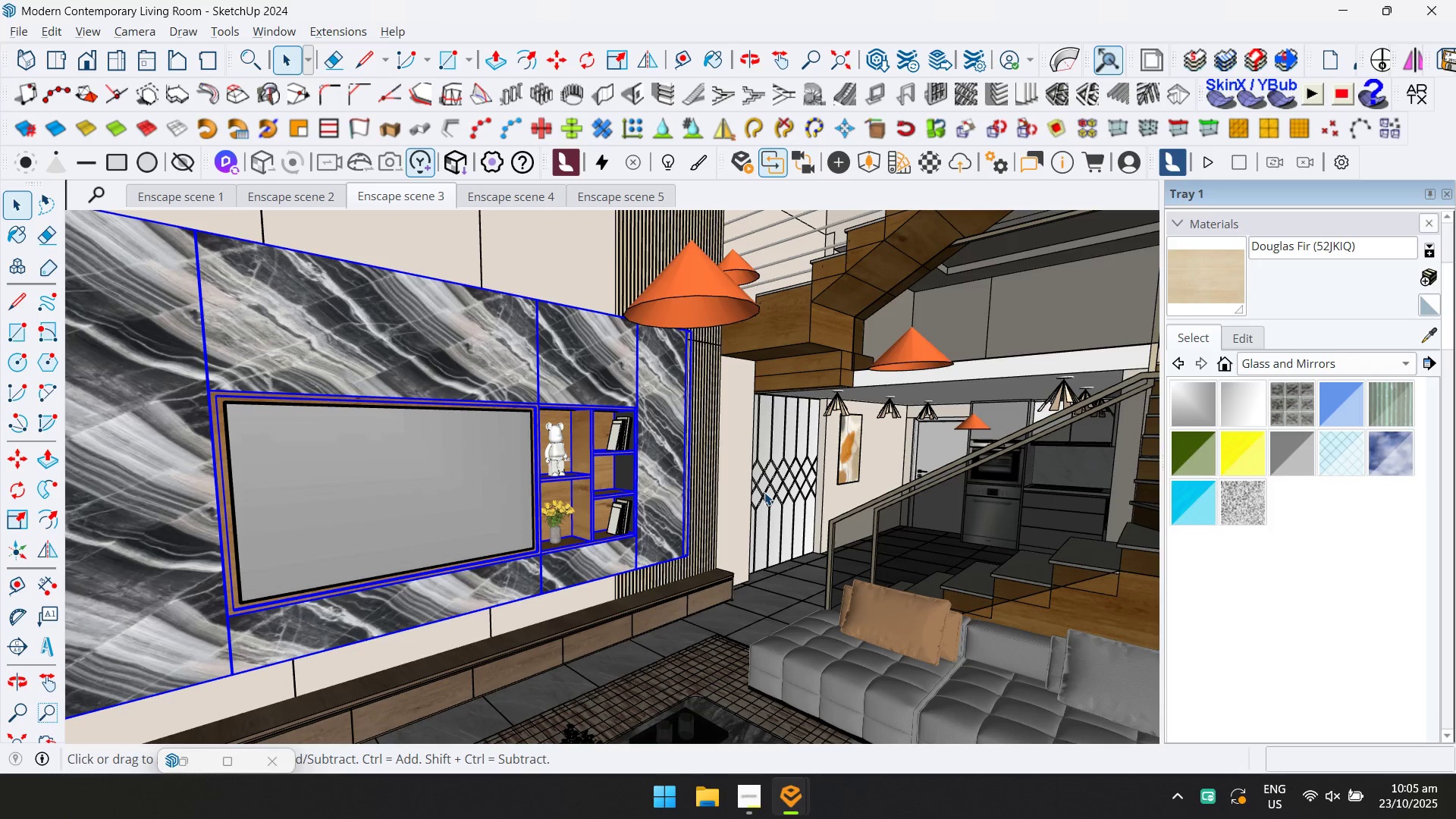 
key(Alt+AltLeft)
 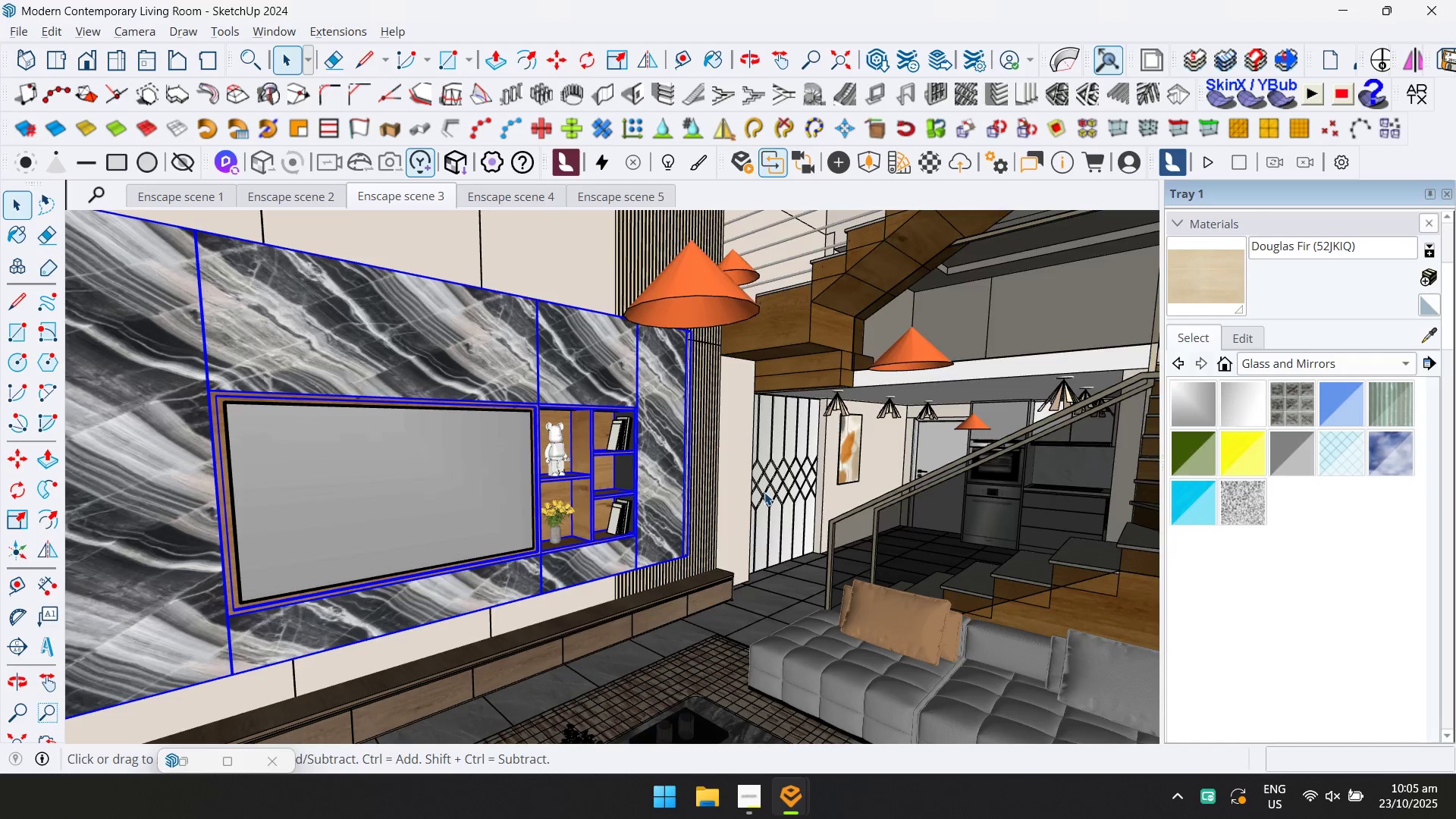 
key(Alt+Tab)
 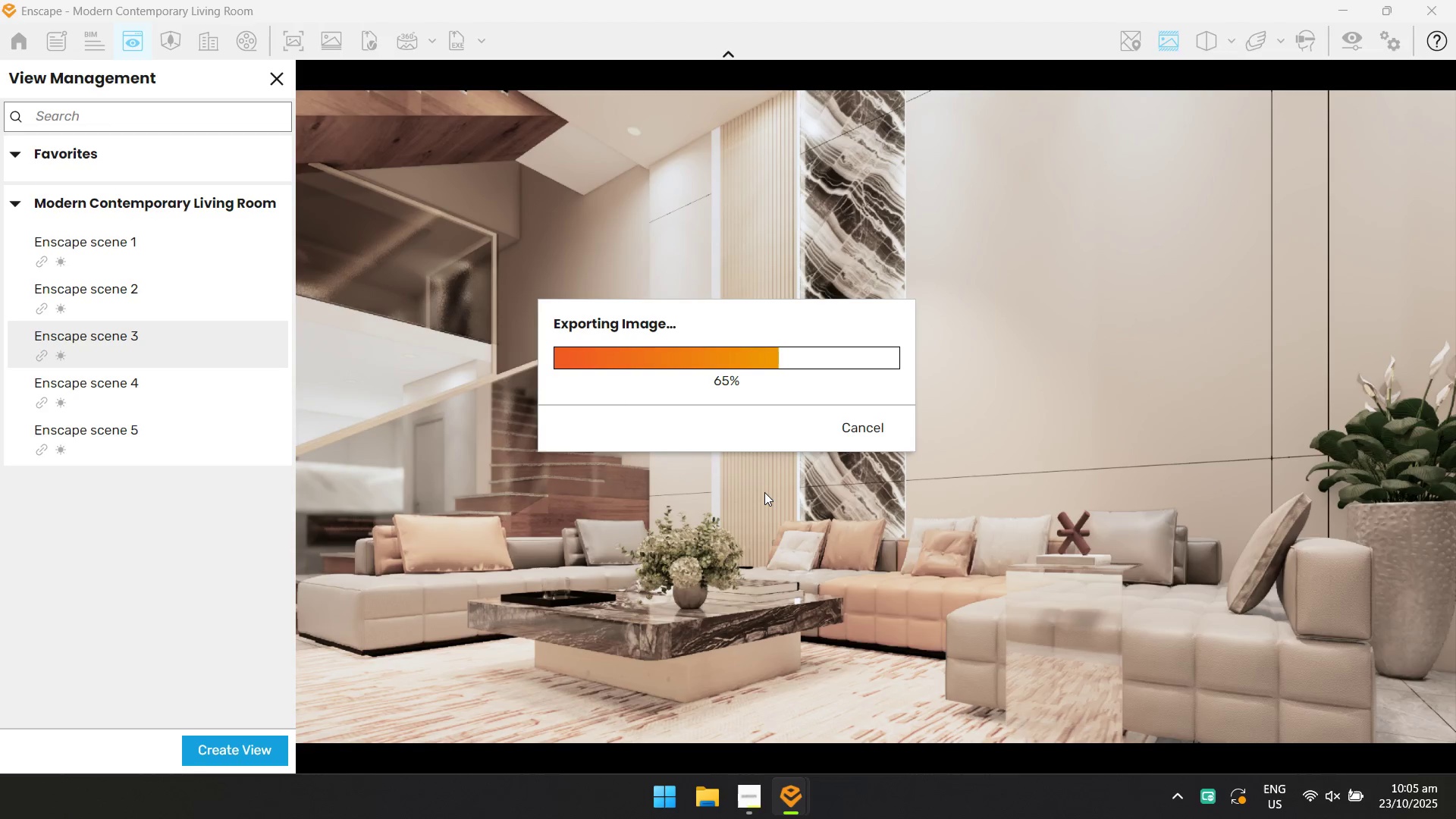 
key(Alt+AltLeft)
 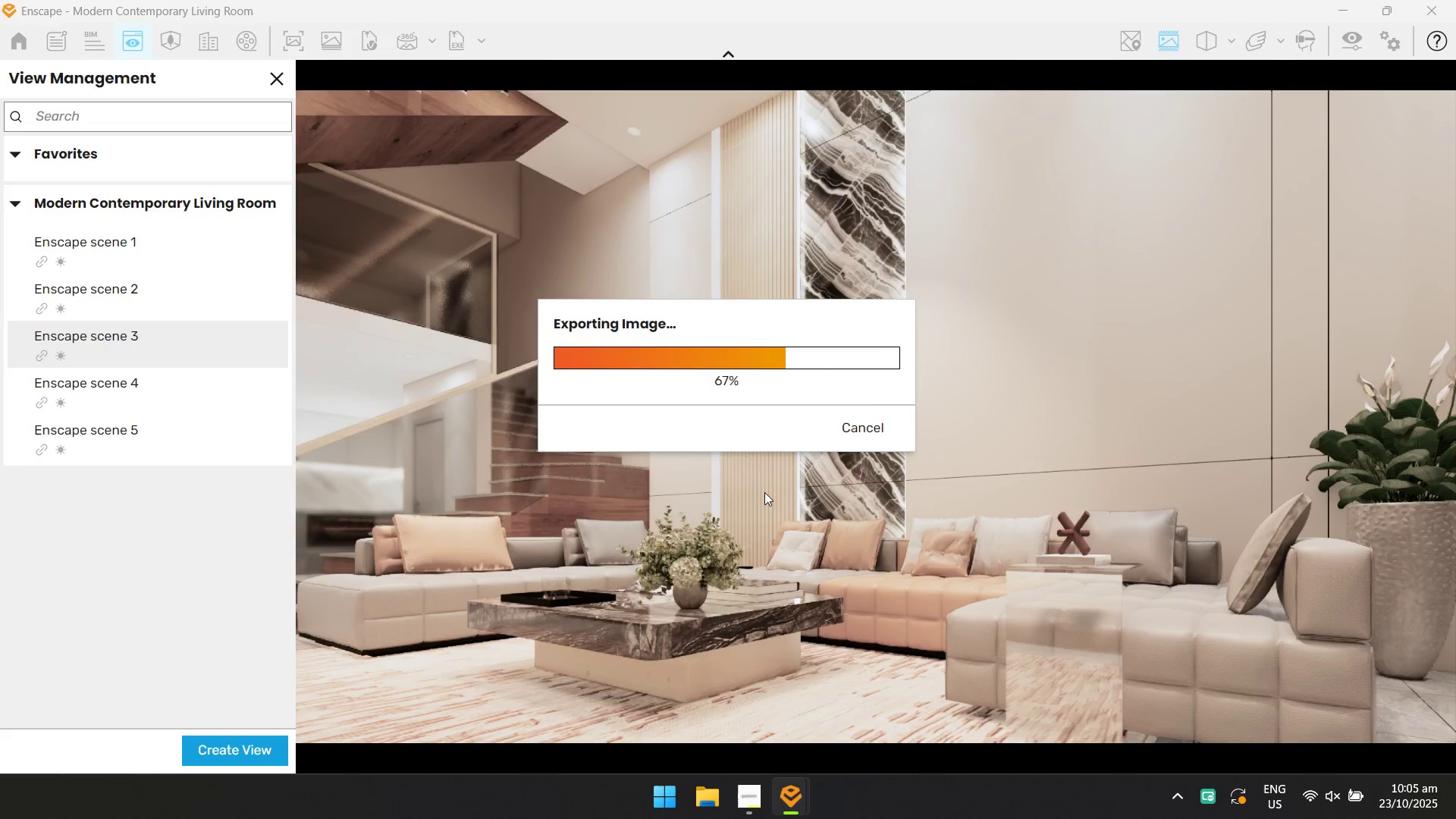 
key(Alt+Tab)
 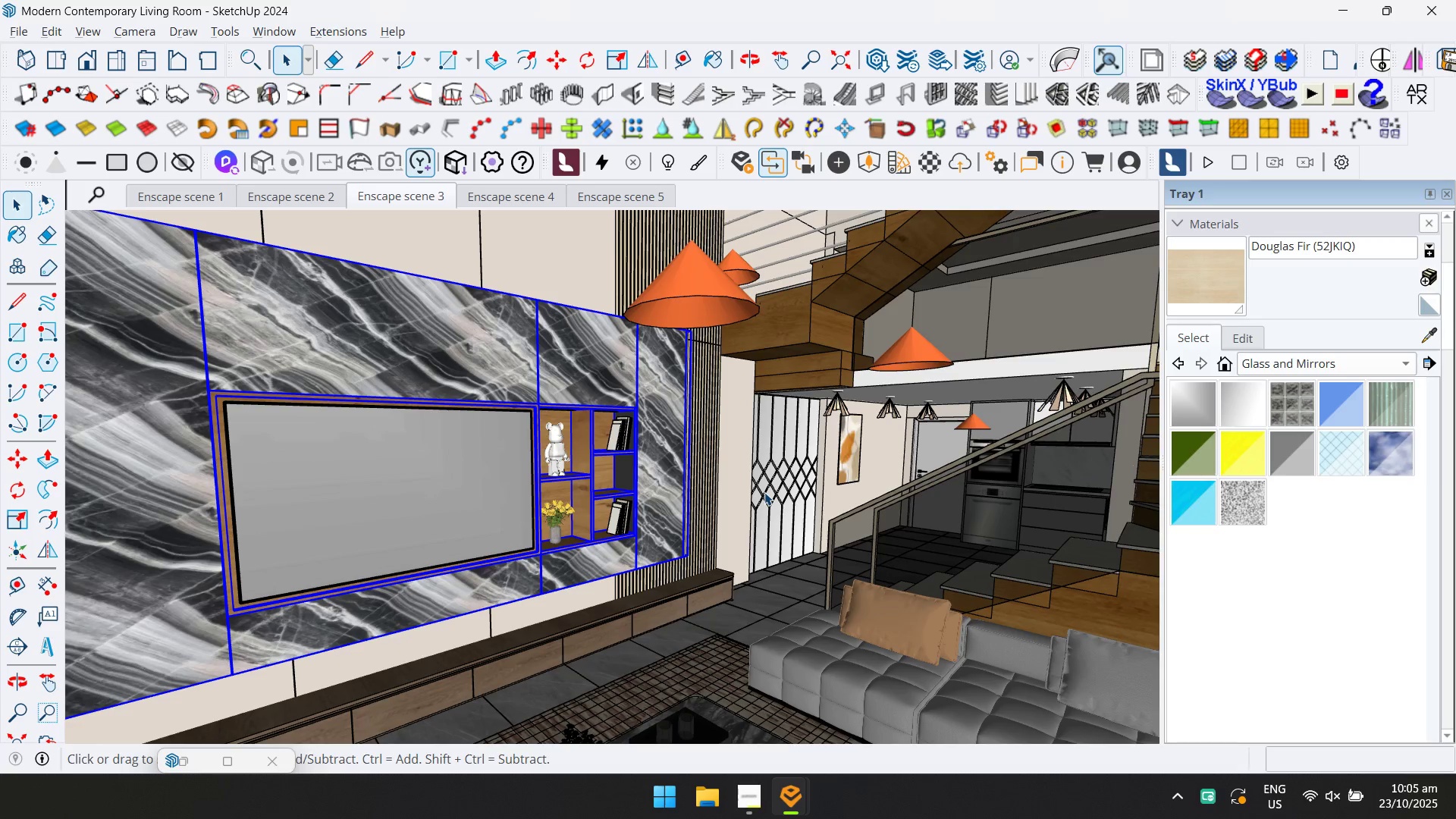 
key(Alt+AltLeft)
 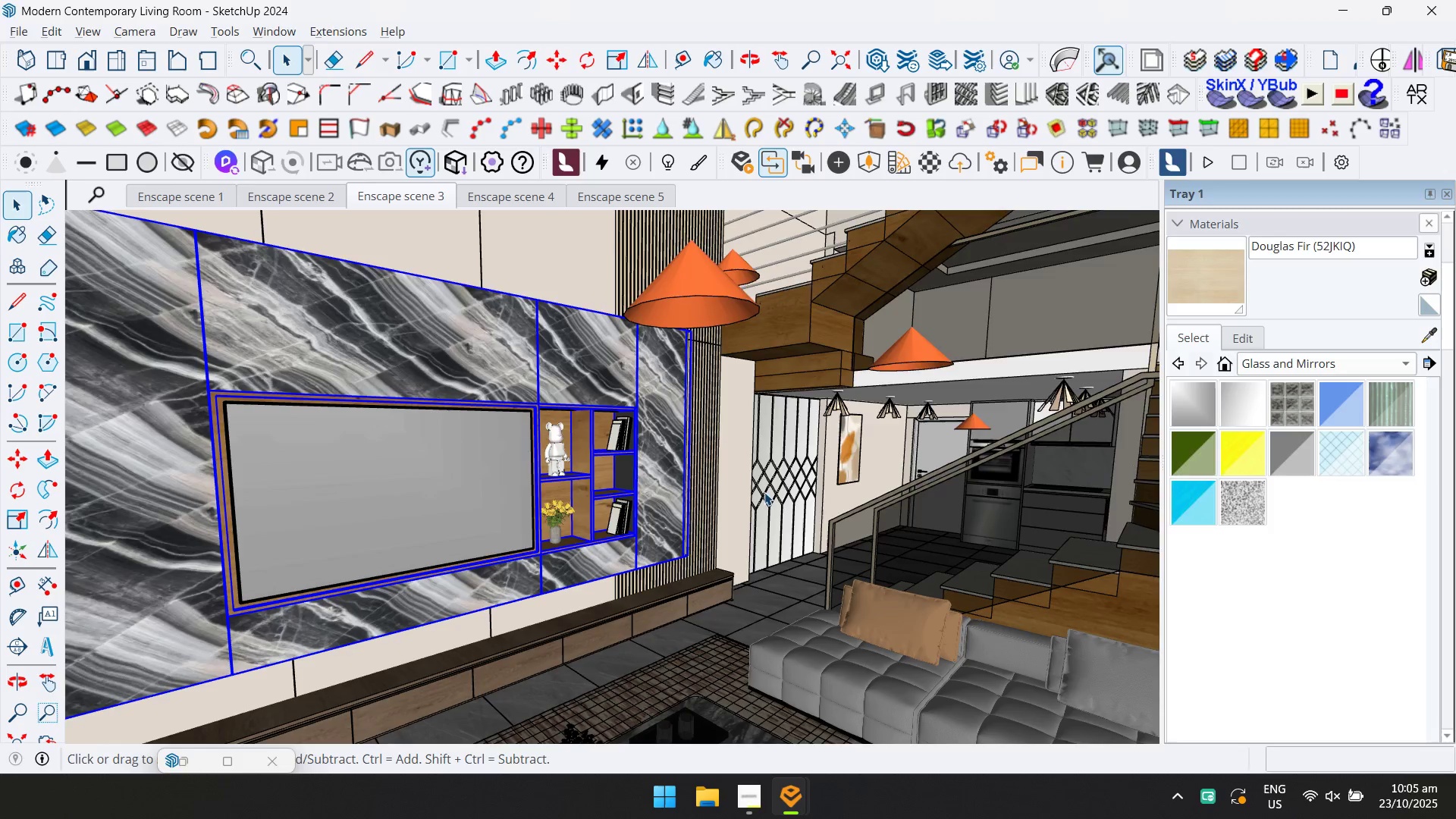 
key(Alt+Tab)
 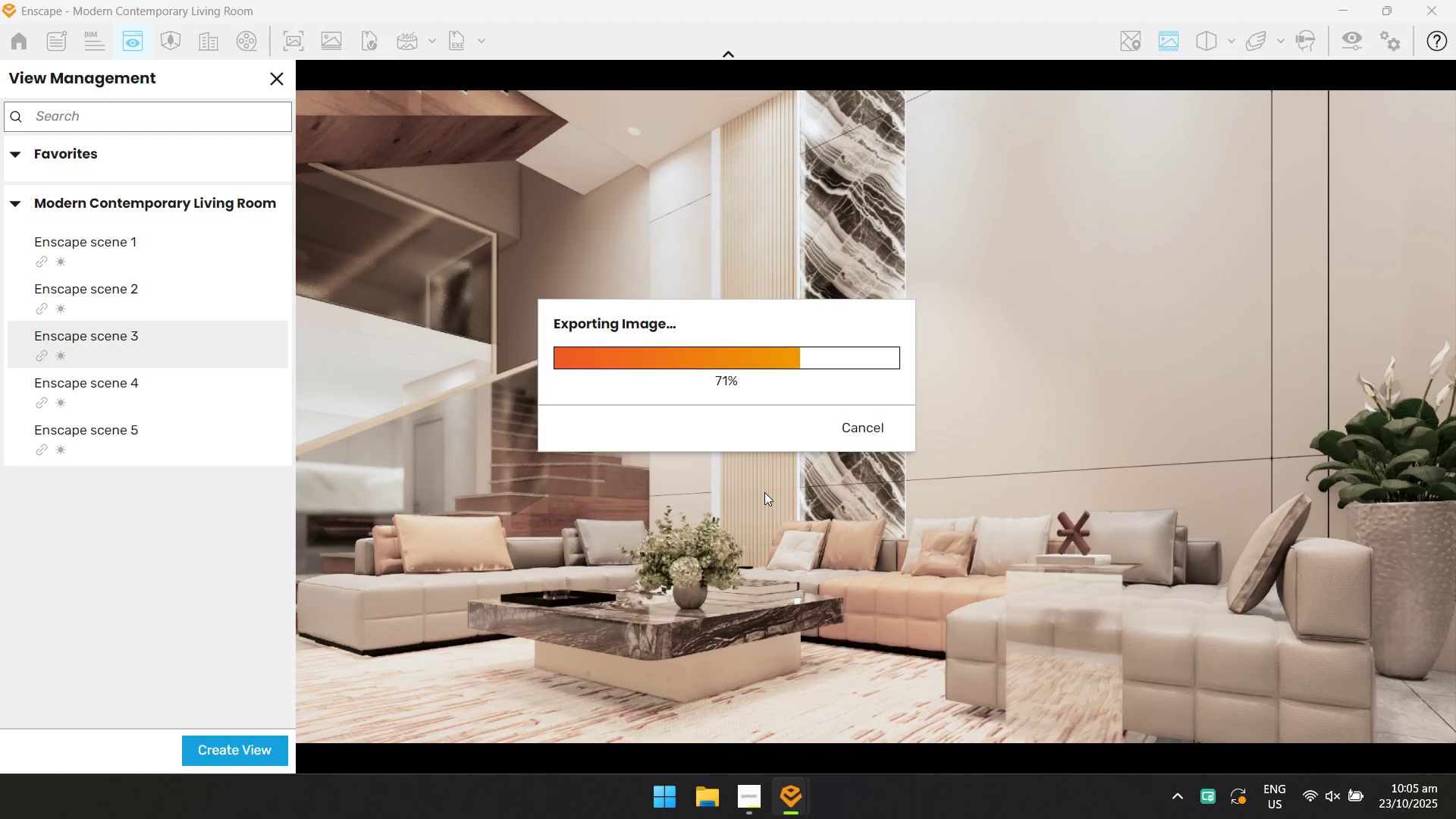 
key(Alt+AltLeft)
 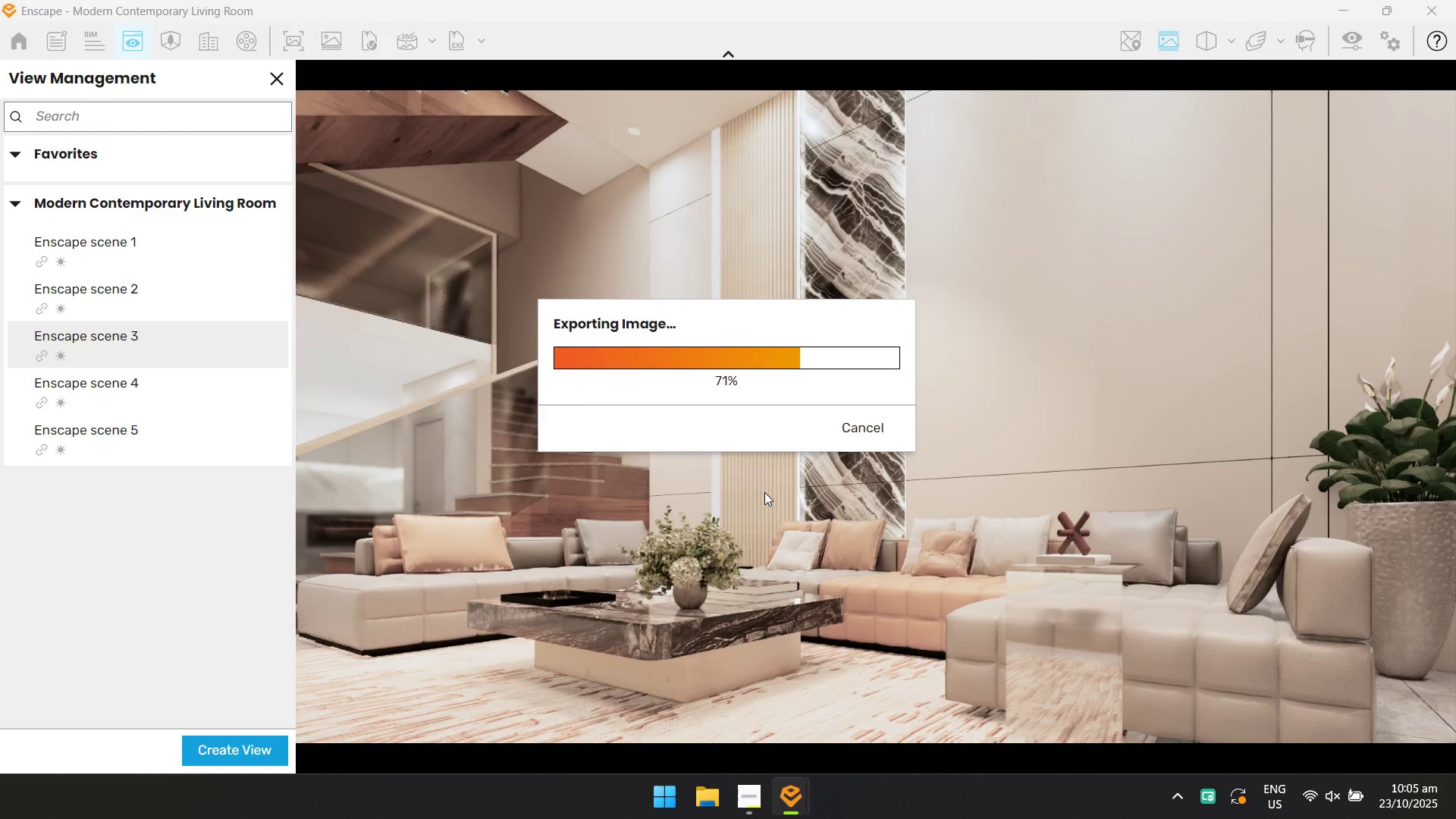 
key(Alt+Tab)
 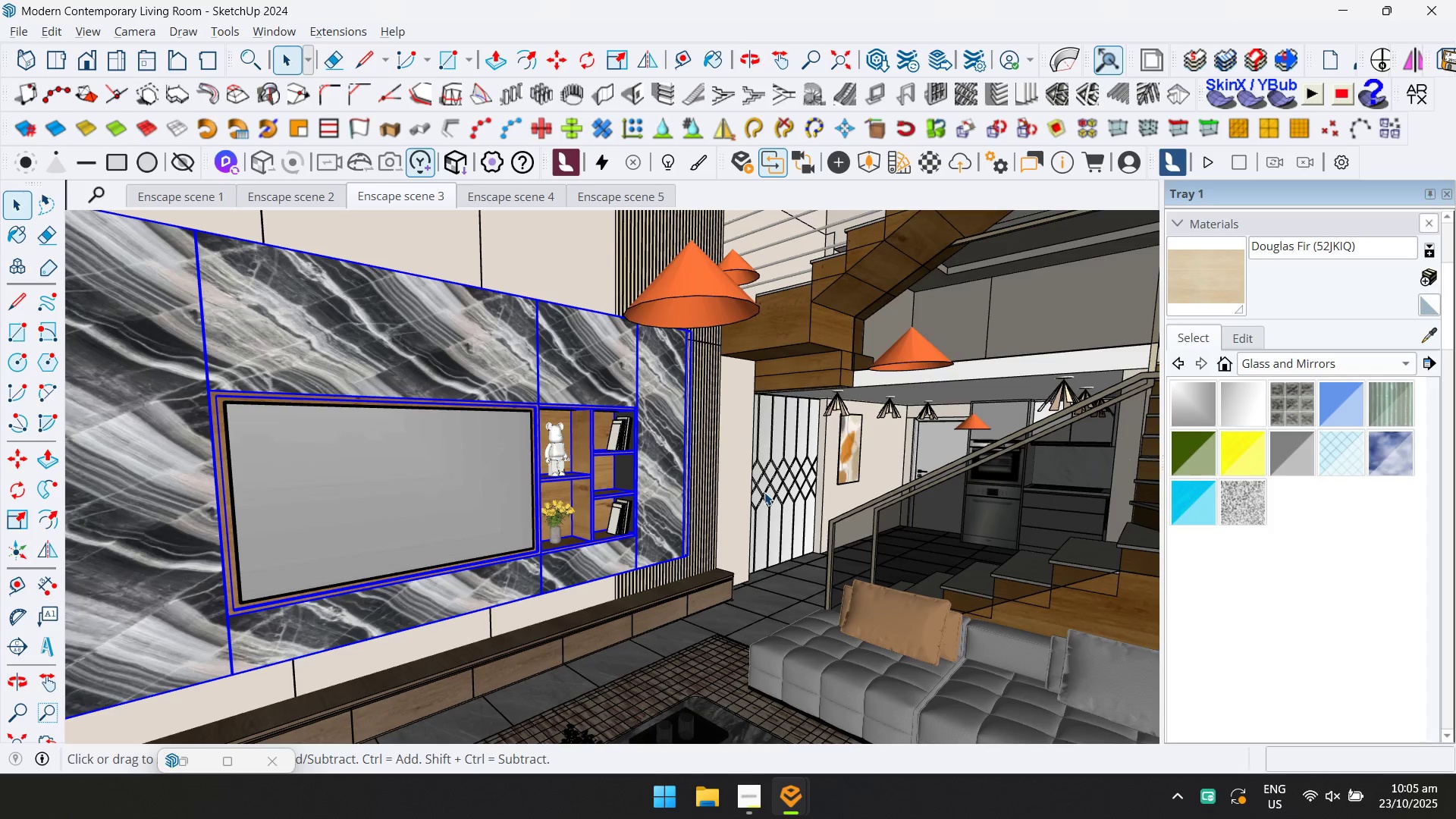 
key(Alt+AltLeft)
 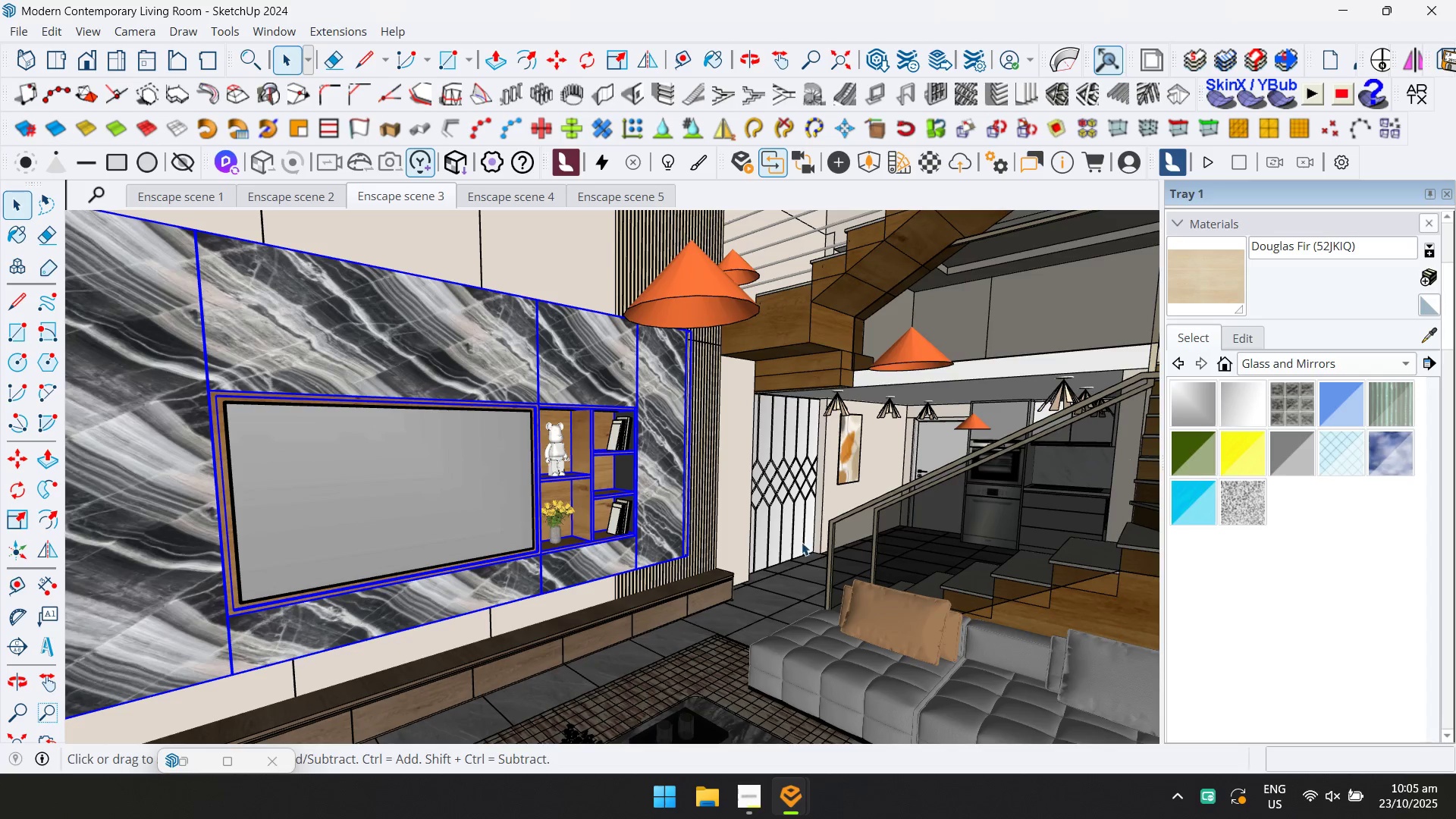 
scroll: coordinate [789, 539], scroll_direction: up, amount: 5.0
 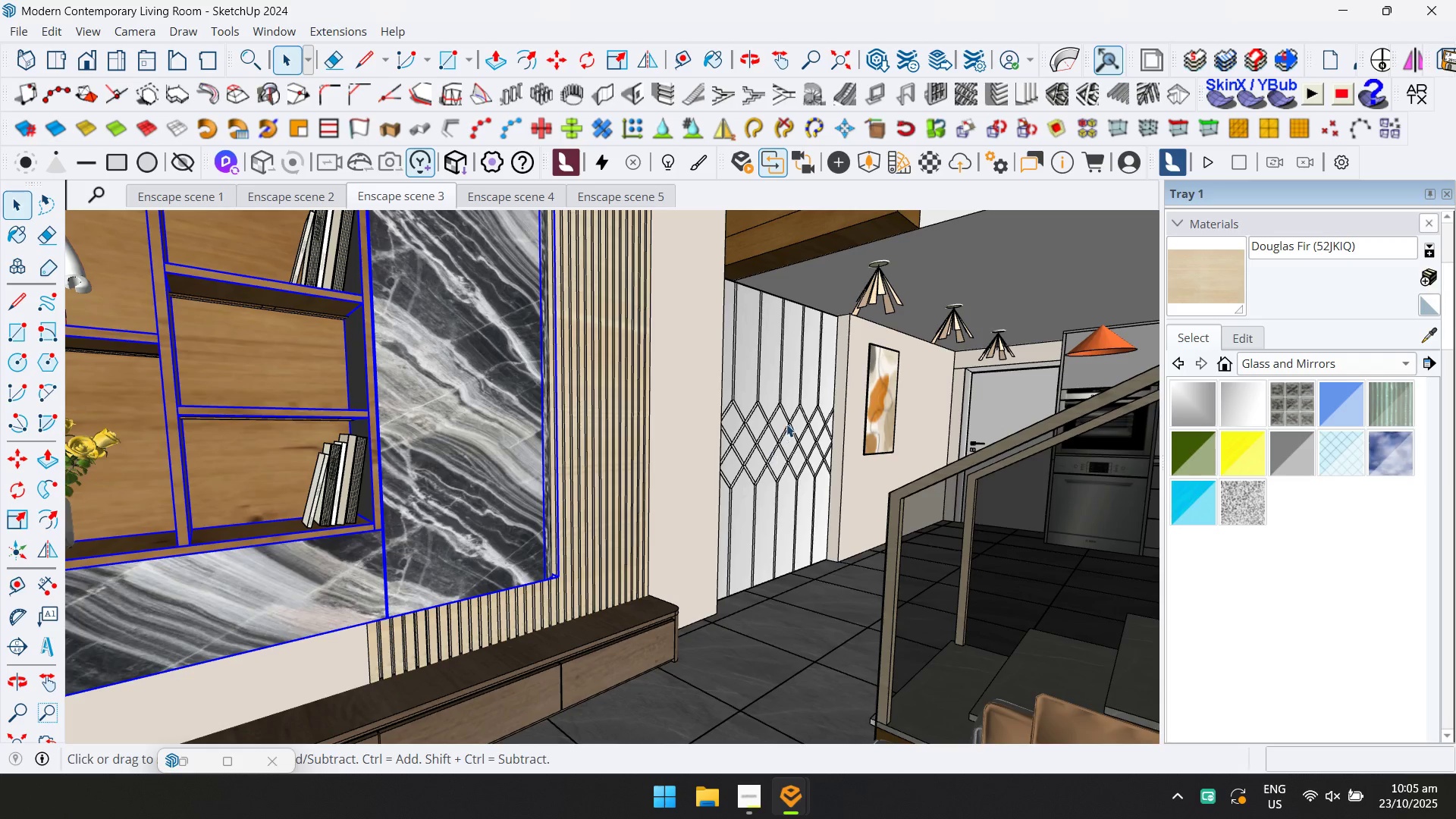 
scroll: coordinate [788, 422], scroll_direction: down, amount: 3.0
 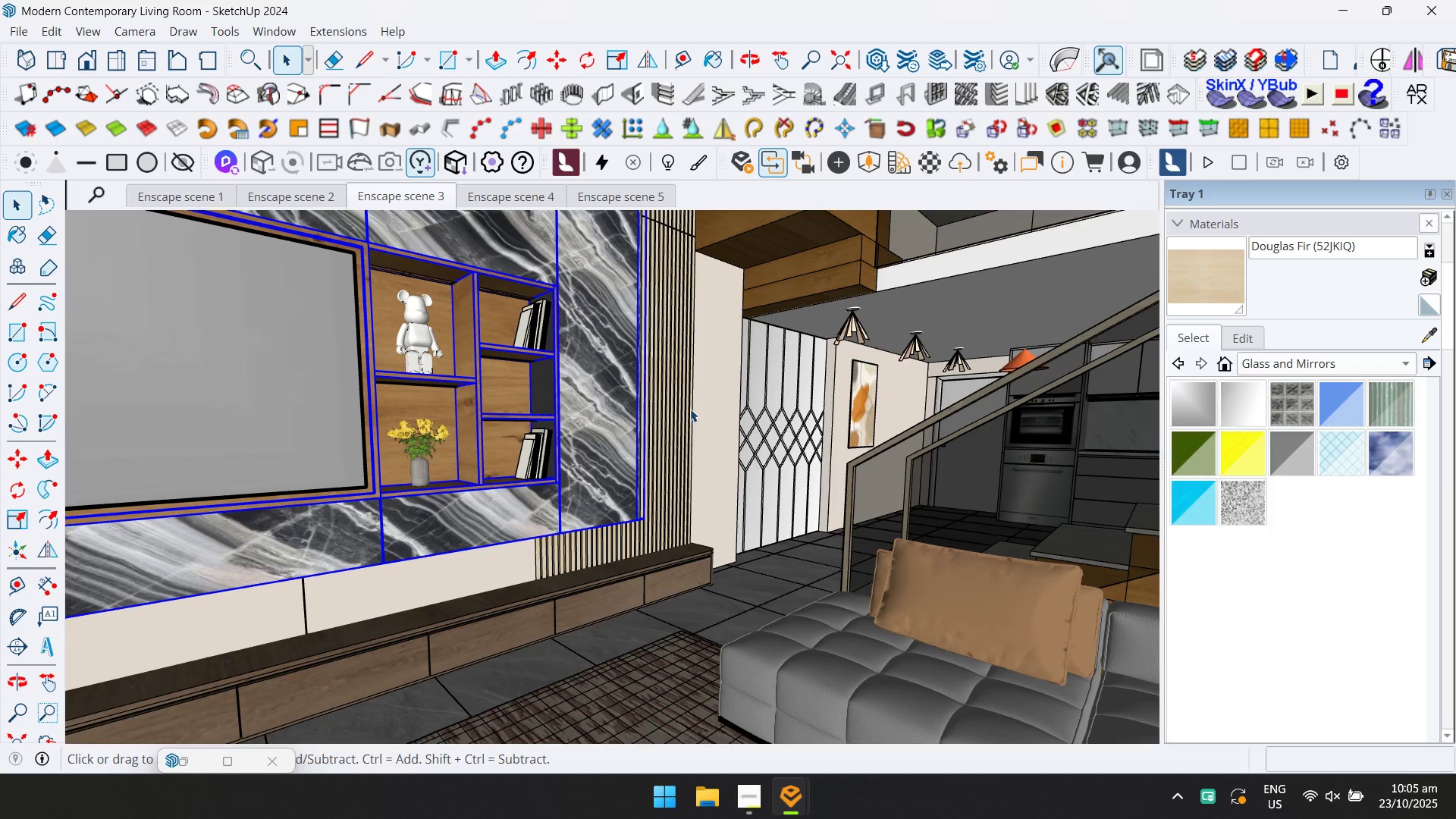 
hold_key(key=ShiftLeft, duration=0.69)
 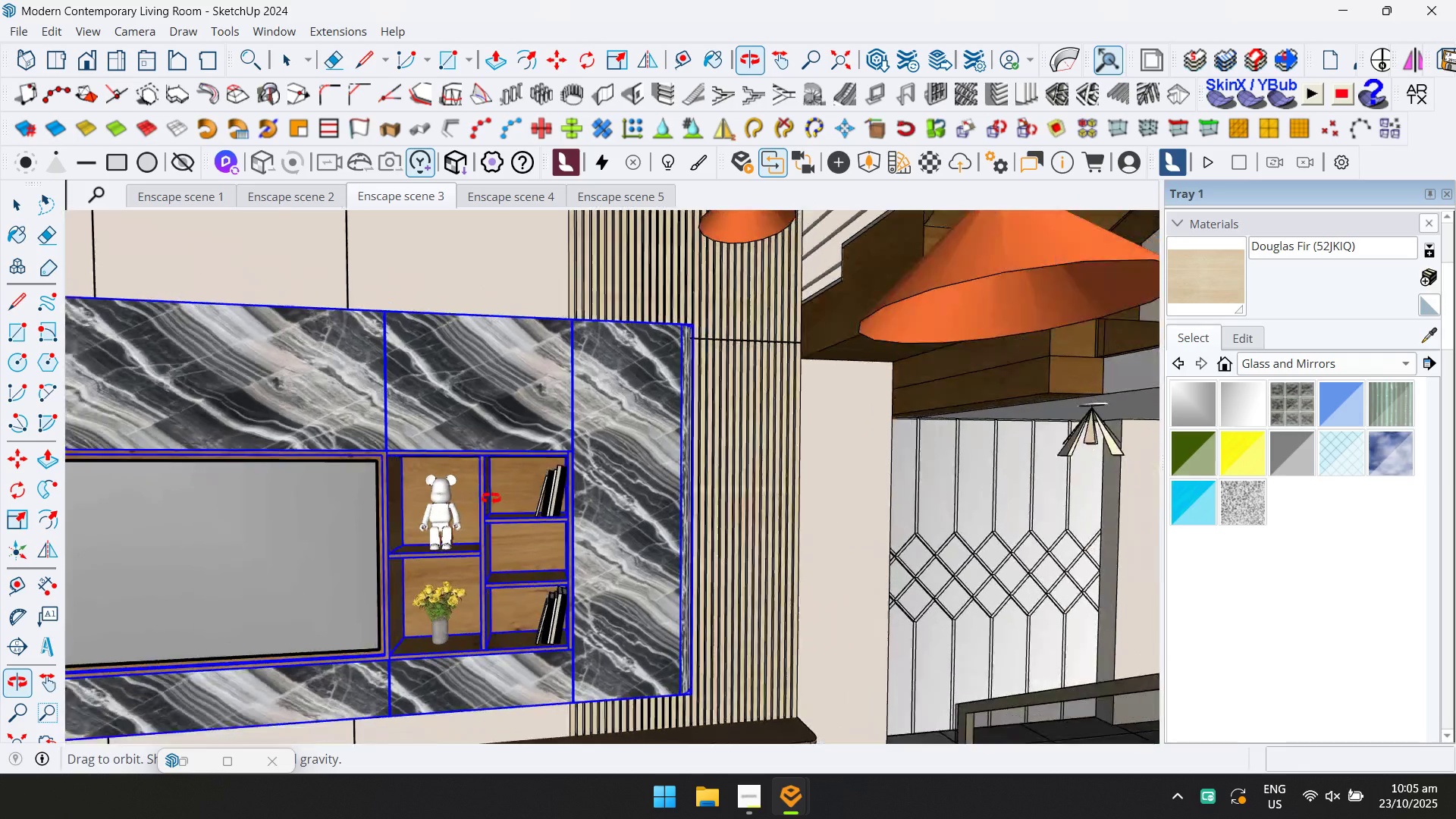 
hold_key(key=ShiftLeft, duration=0.83)
 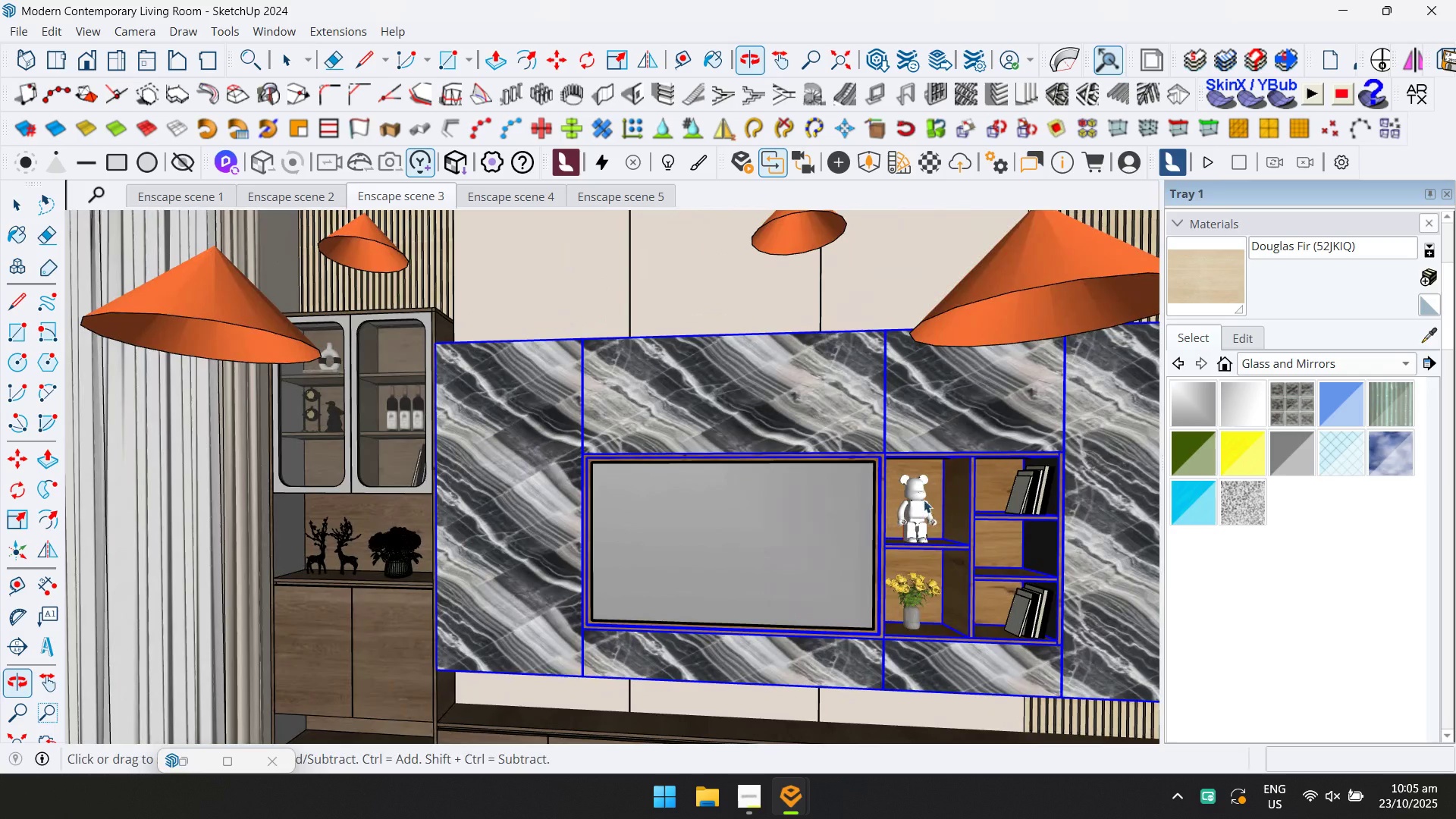 
key(Escape)
 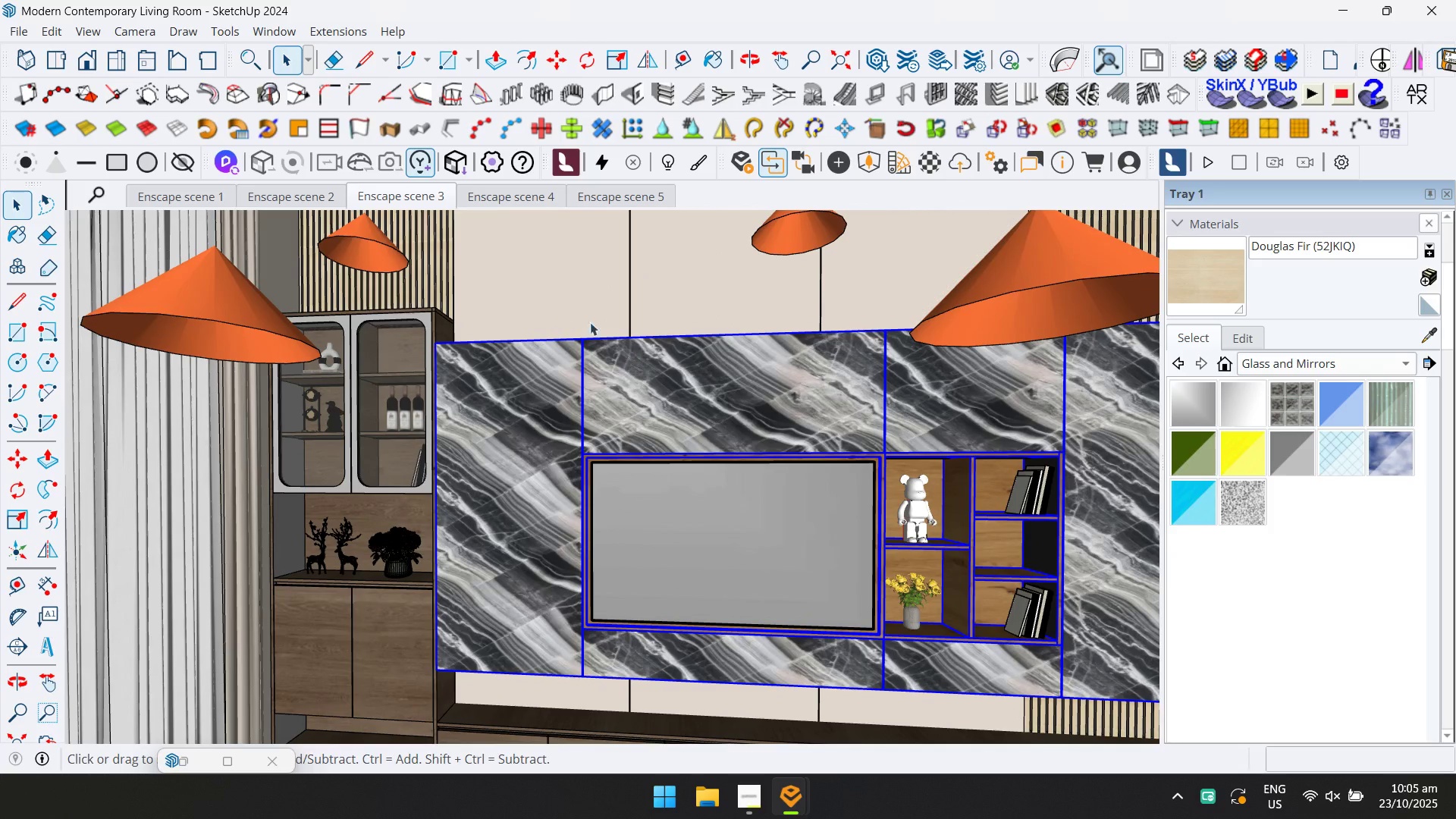 
left_click([582, 312])
 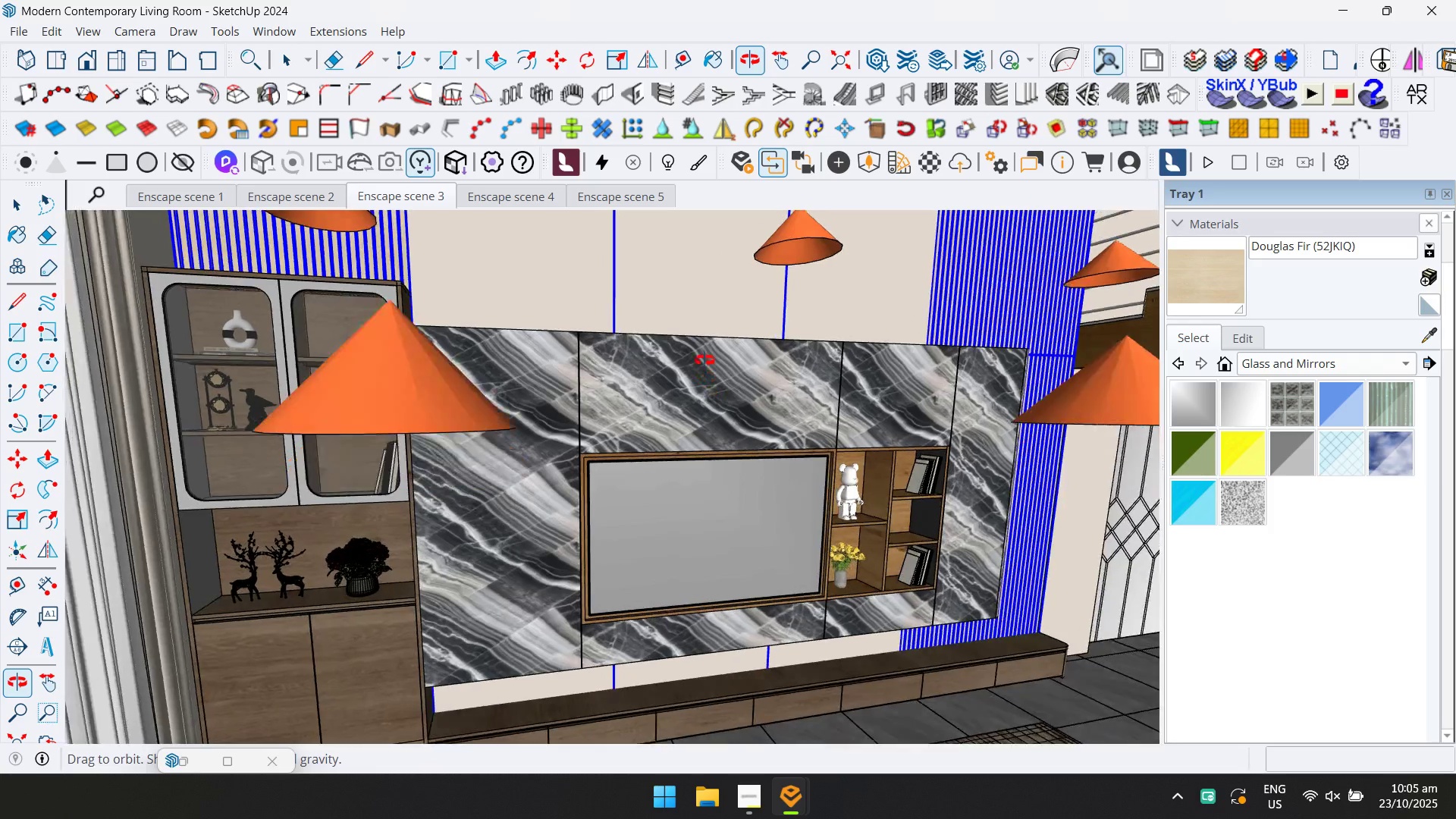 
key(Escape)
 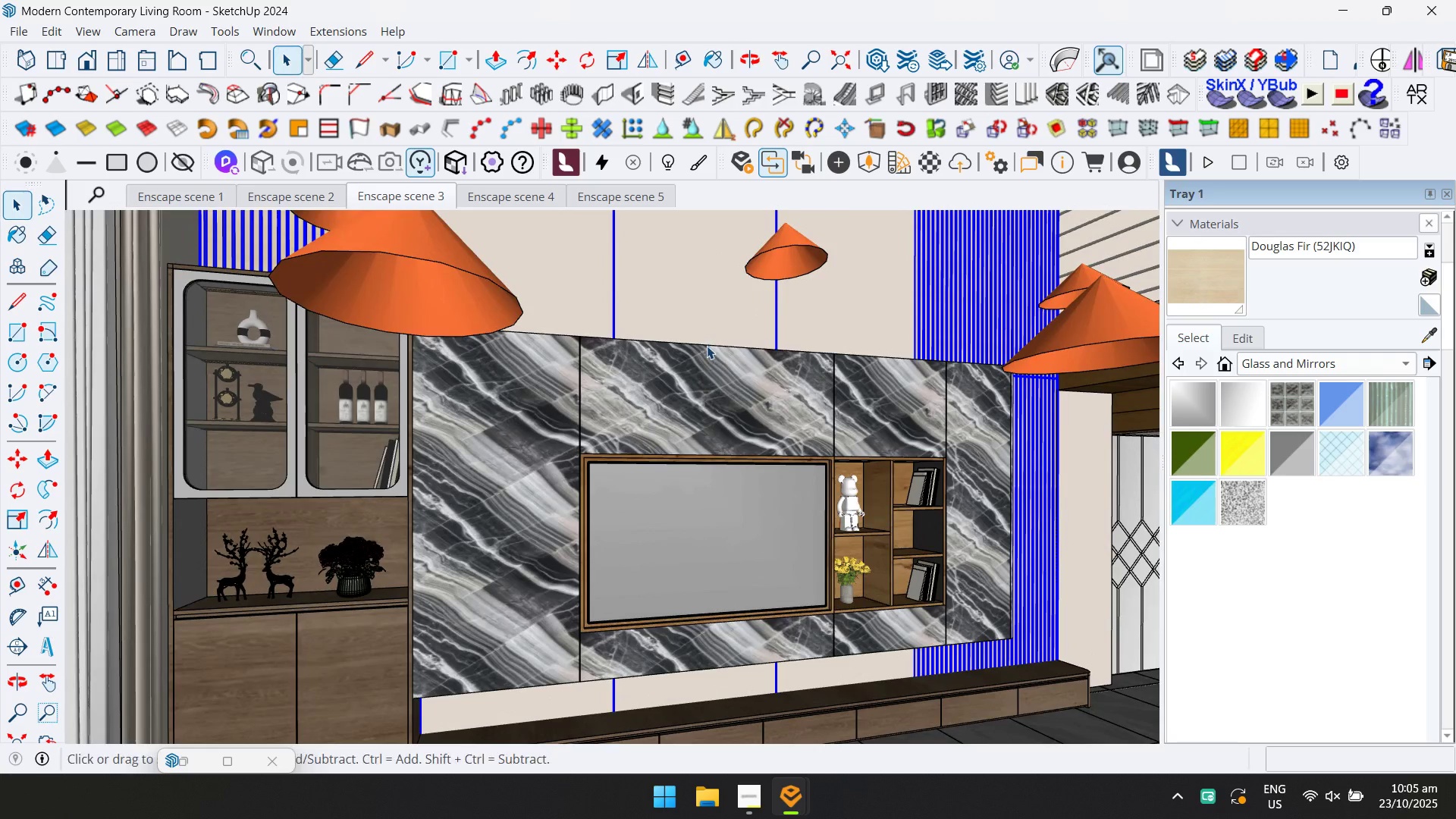 
key(Alt+AltLeft)
 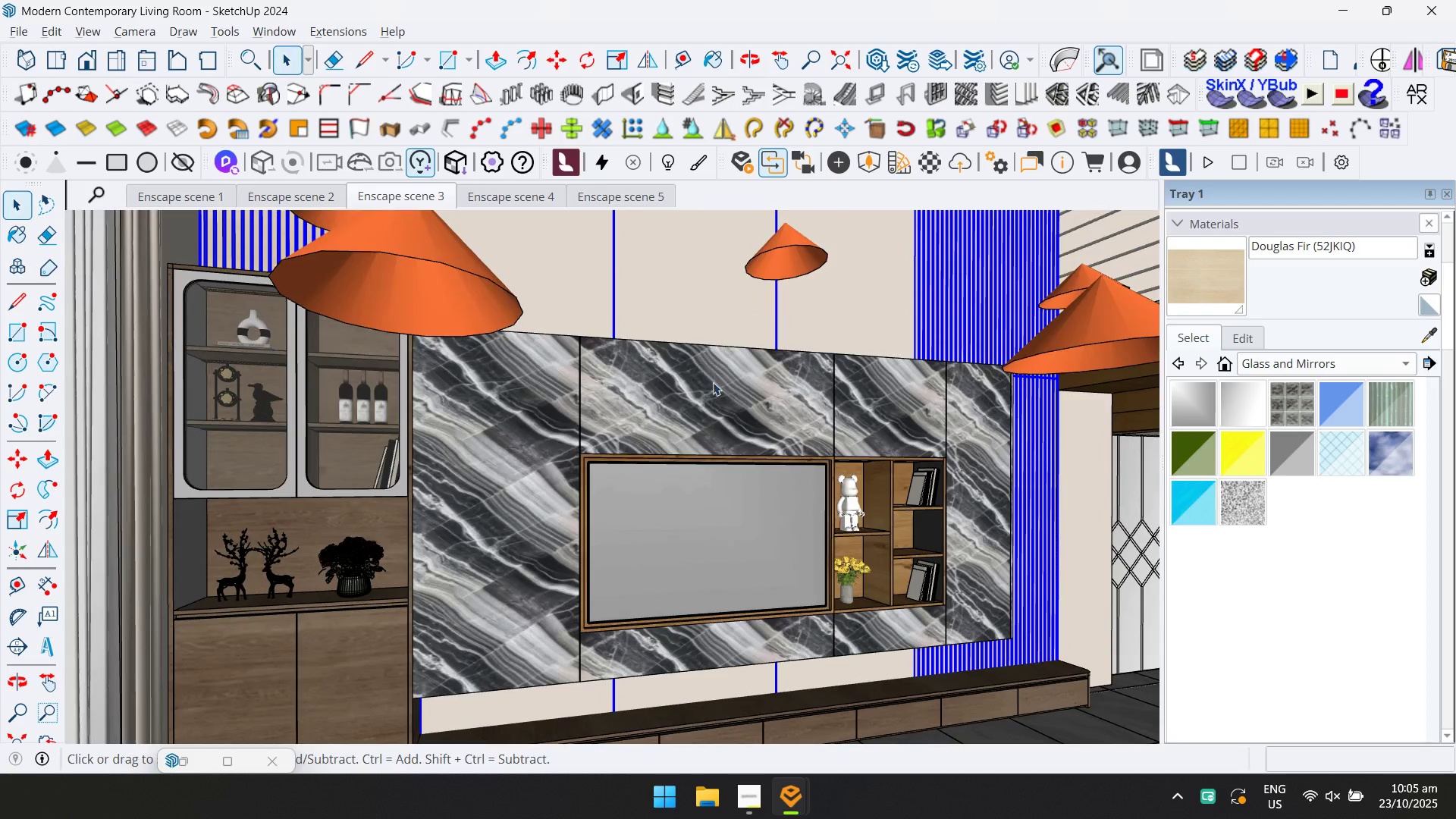 
key(Alt+Tab)
 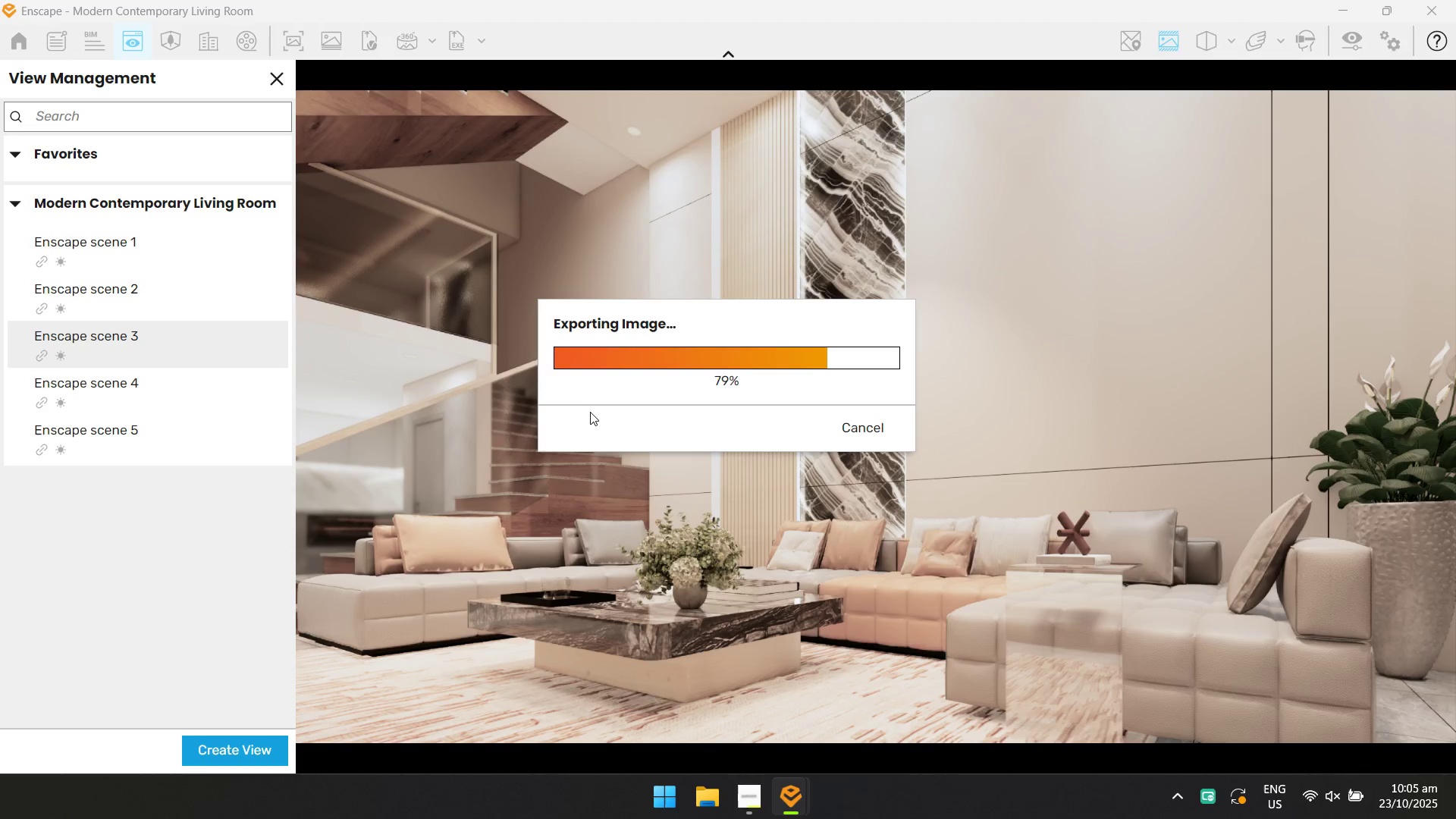 
wait(10.07)
 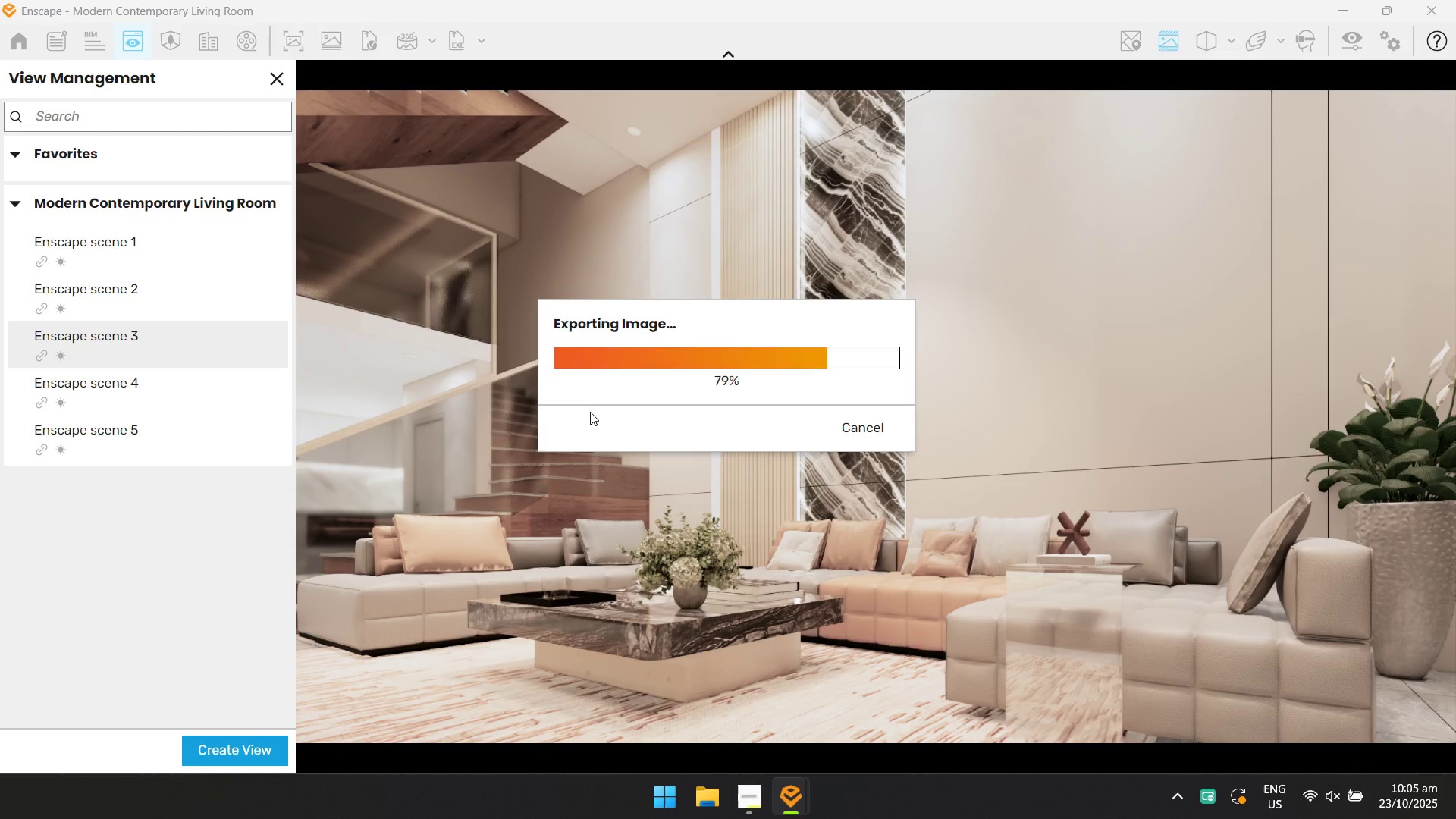 
key(Alt+AltLeft)
 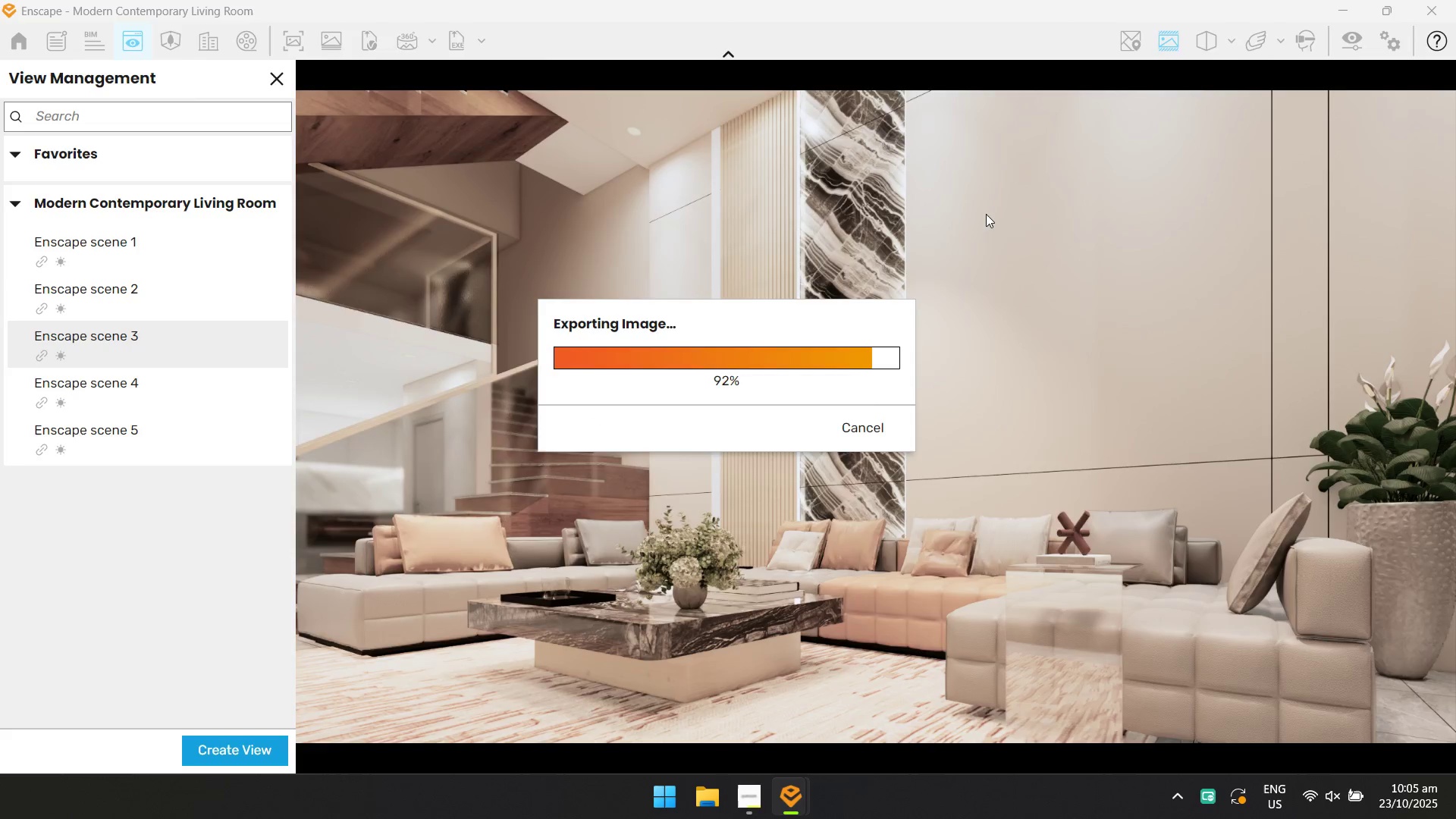 
key(Alt+Tab)
 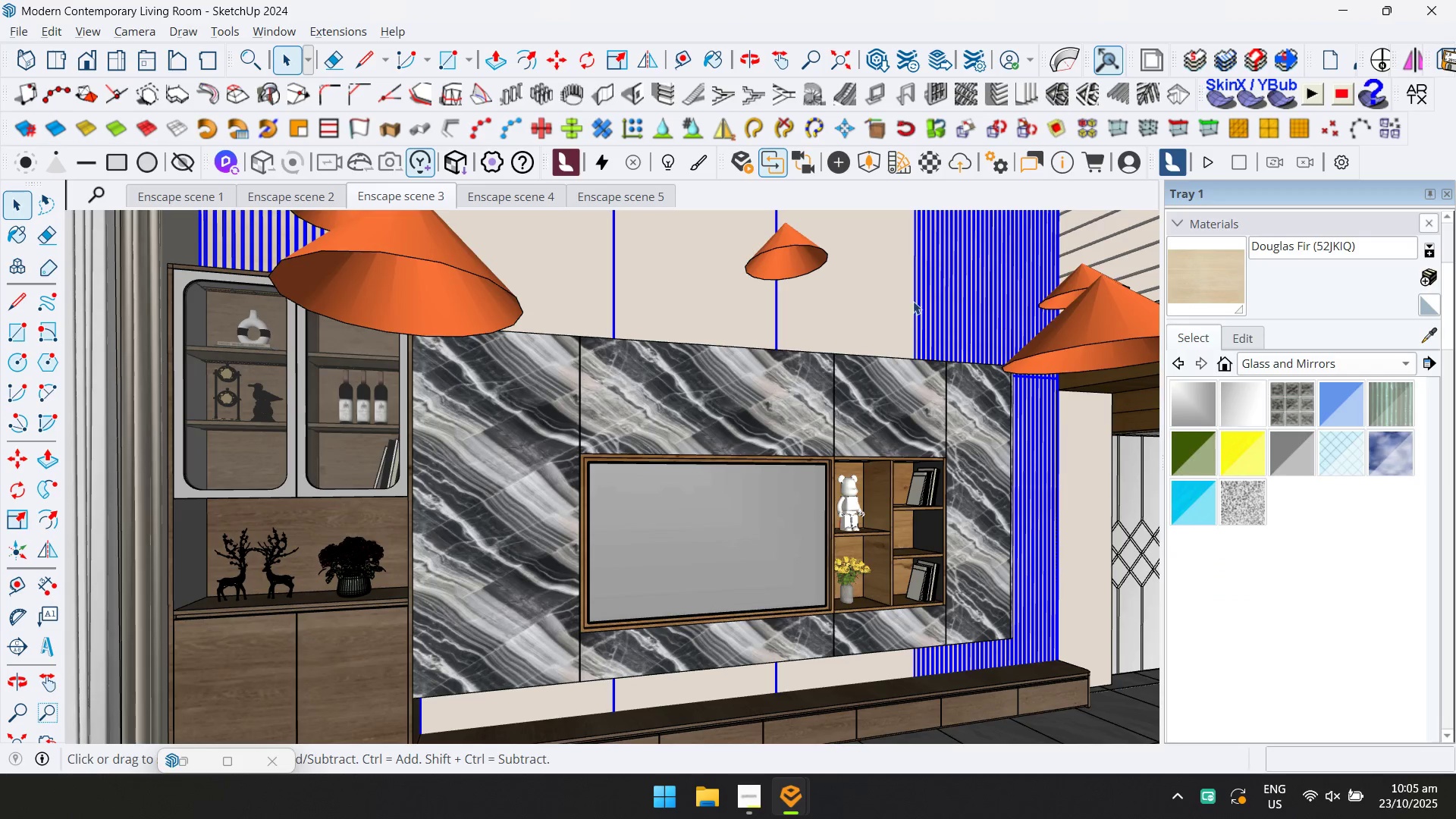 
scroll: coordinate [763, 475], scroll_direction: up, amount: 2.0
 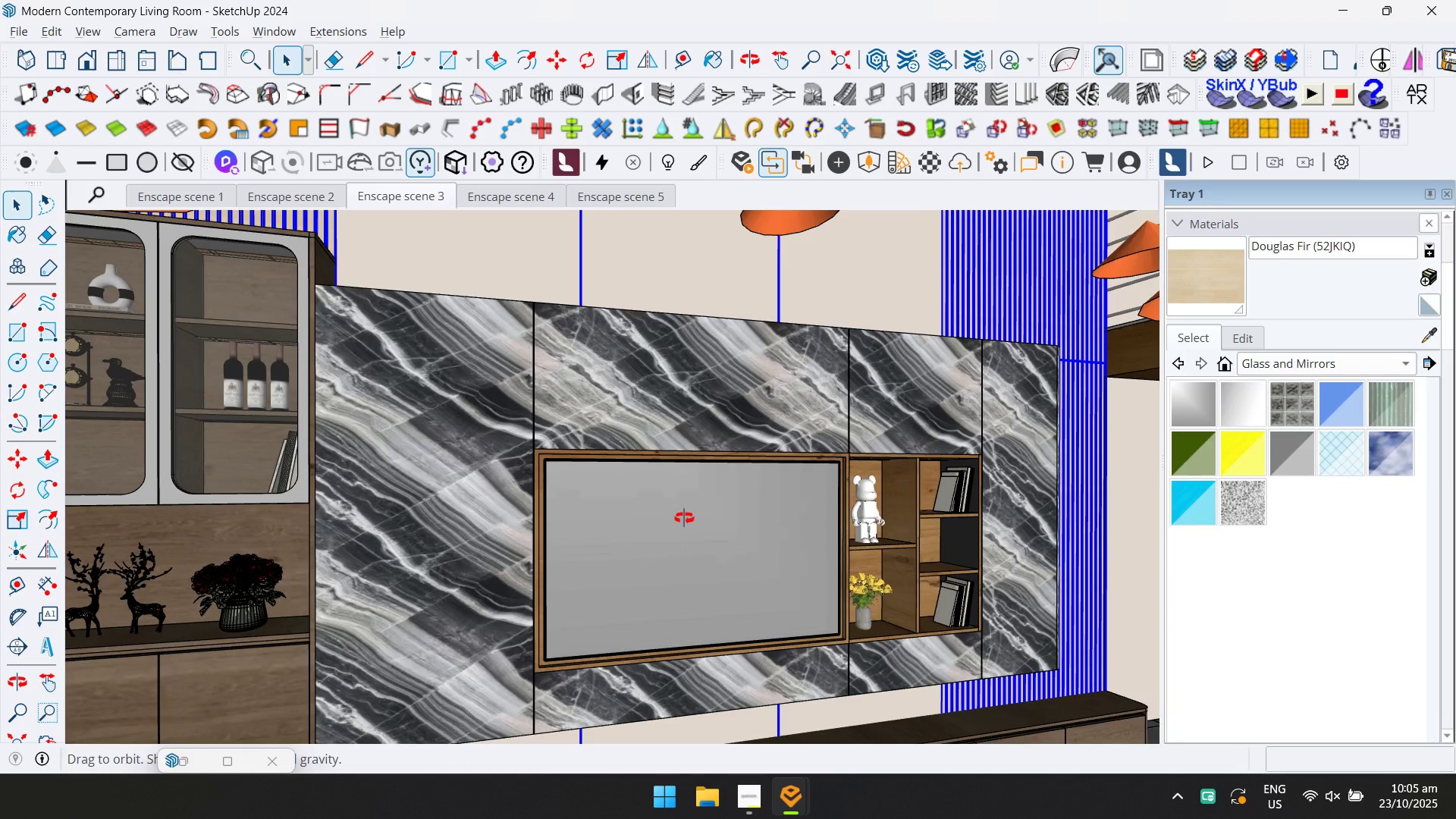 
hold_key(key=ShiftLeft, duration=1.37)
 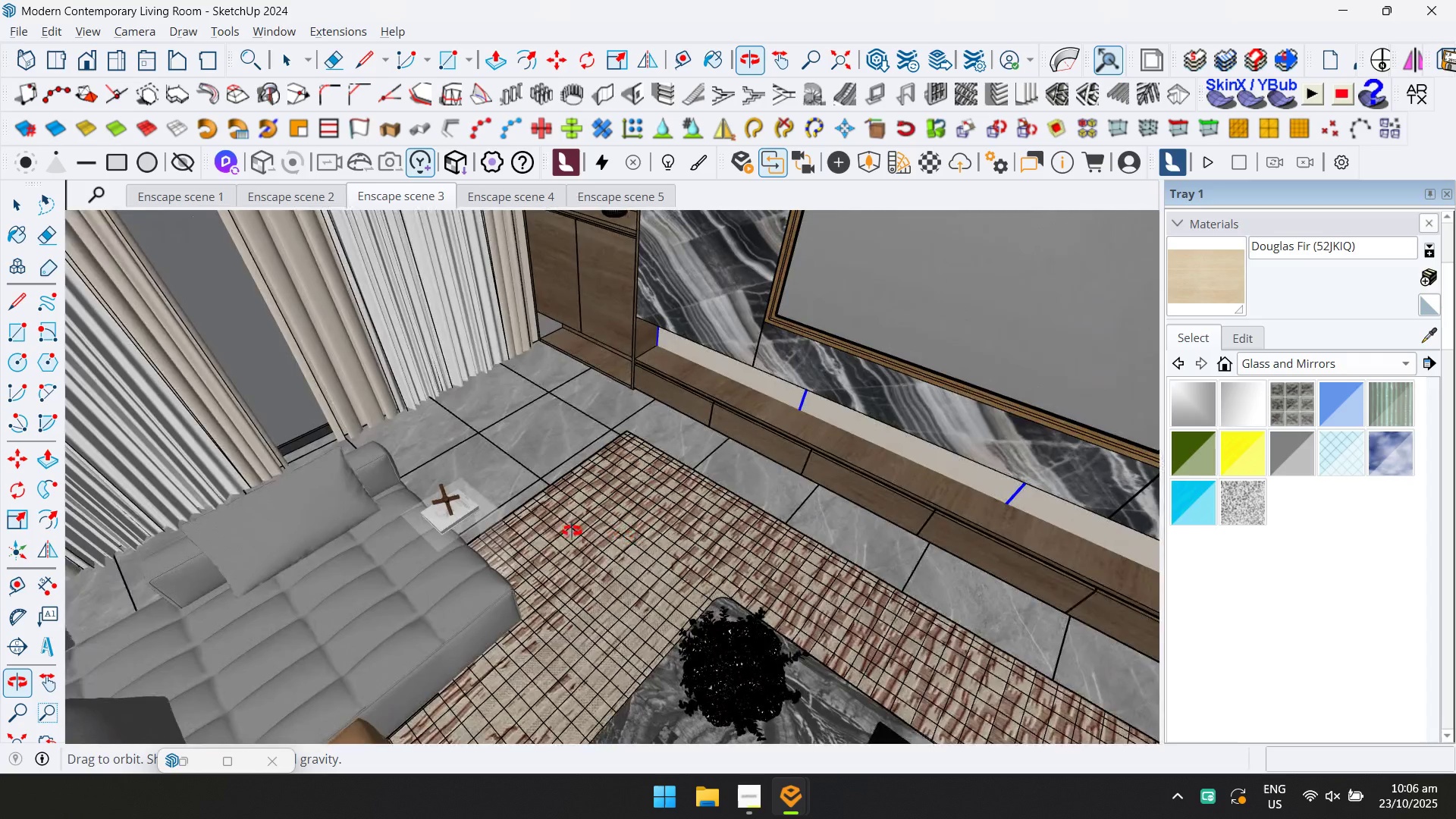 
key(Alt+AltLeft)
 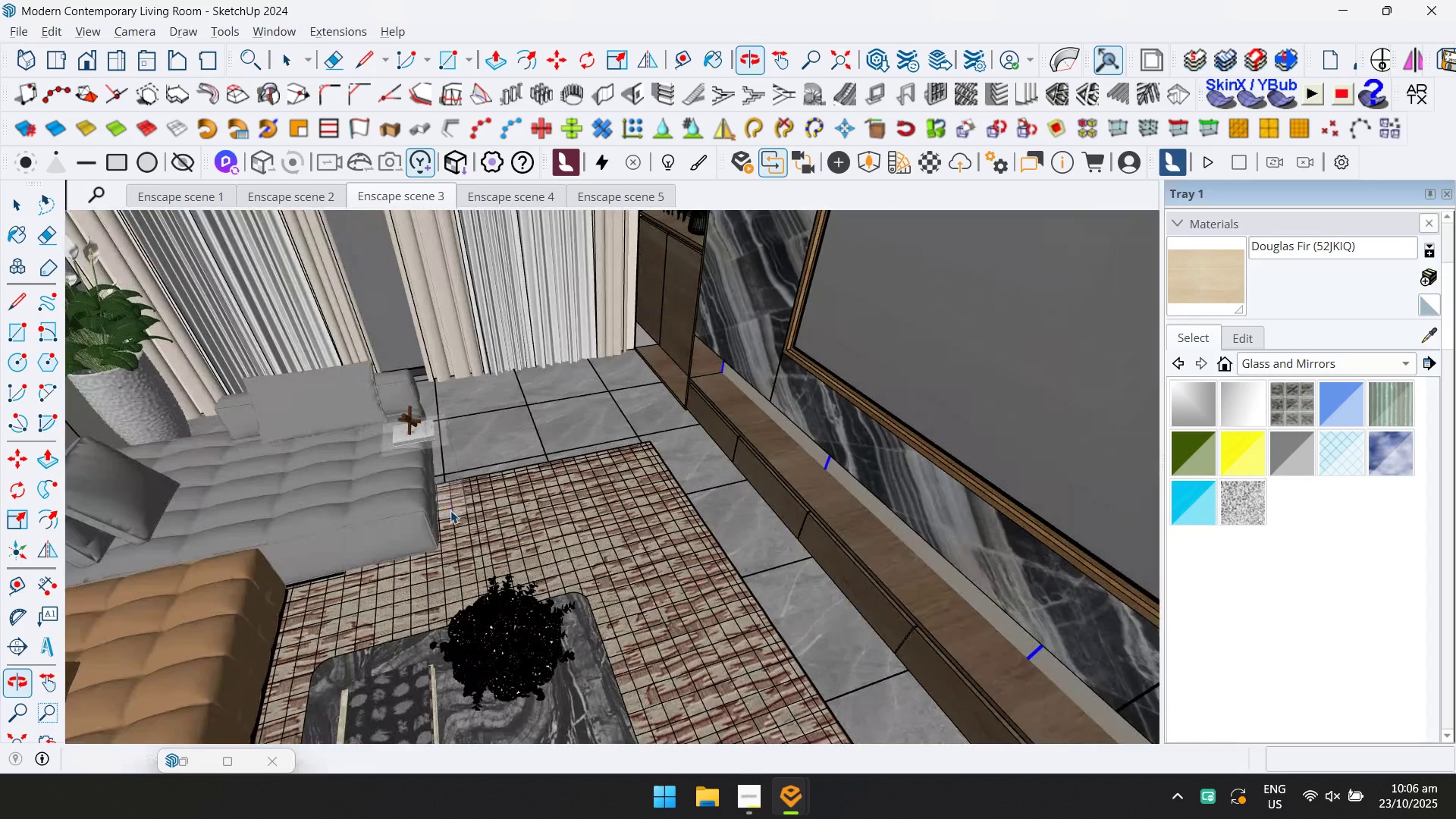 
key(Alt+Tab)
 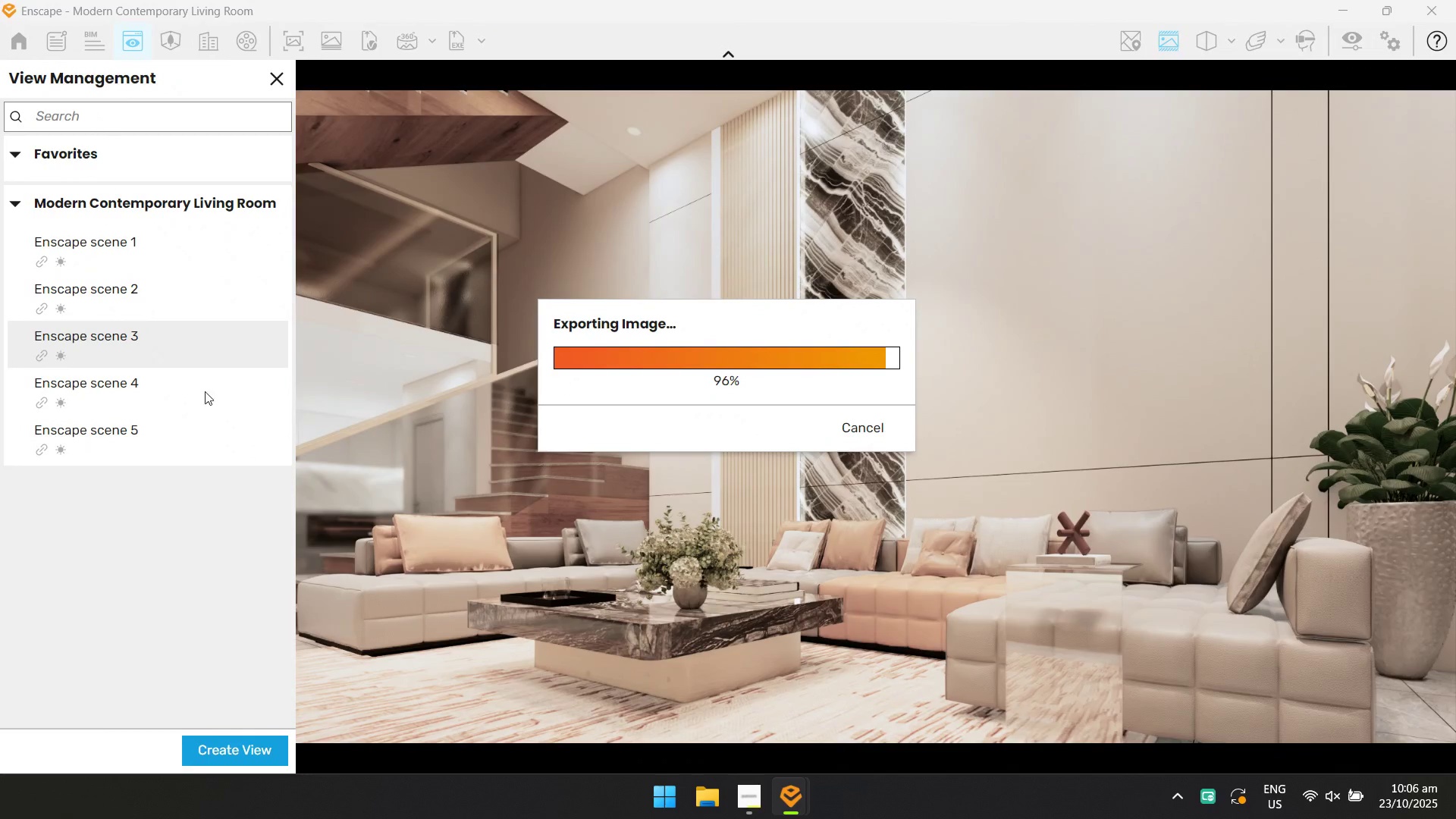 
key(Alt+AltLeft)
 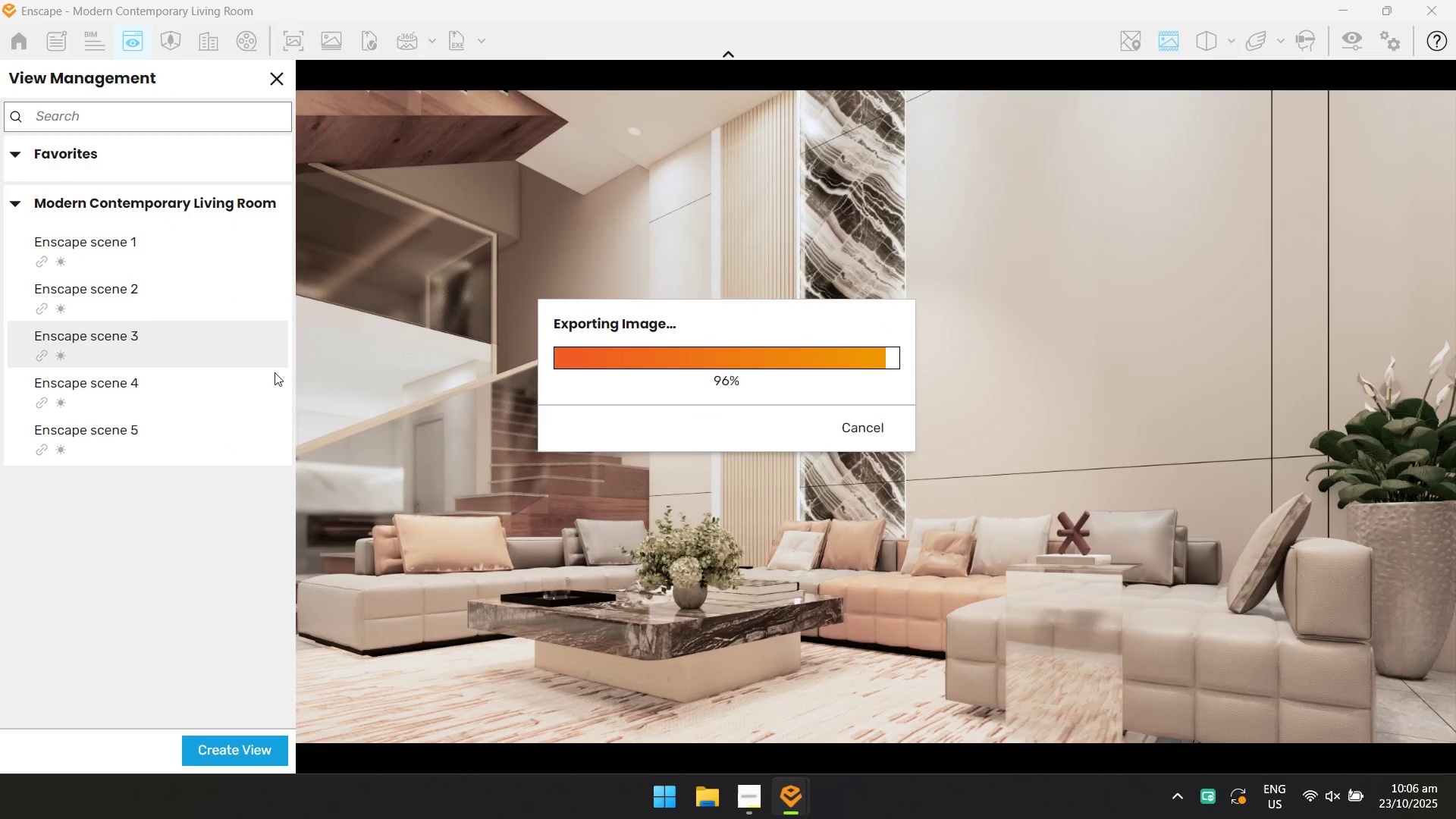 
key(Alt+Tab)
 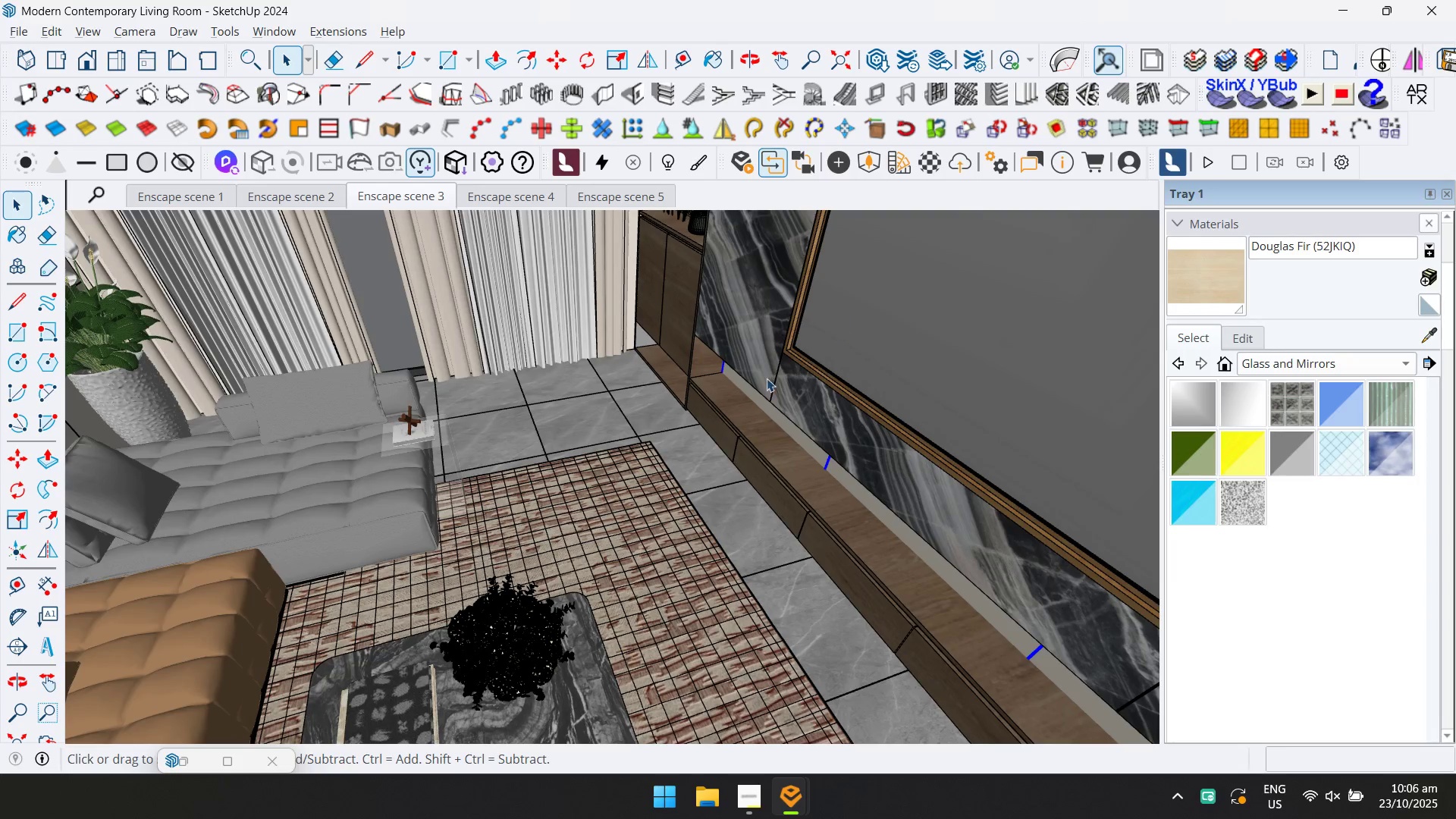 
scroll: coordinate [635, 453], scroll_direction: up, amount: 4.0
 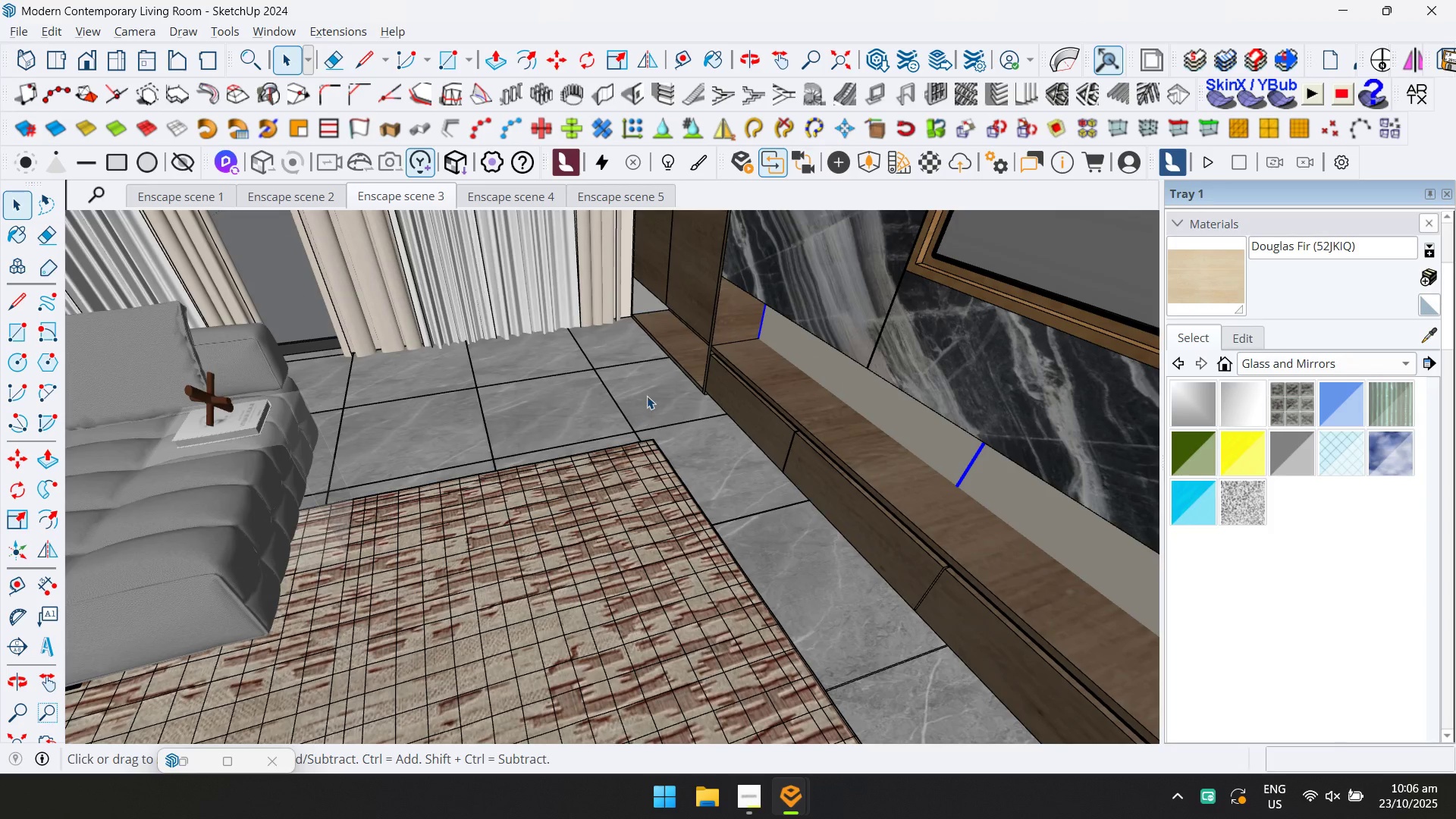 
left_click([647, 396])
 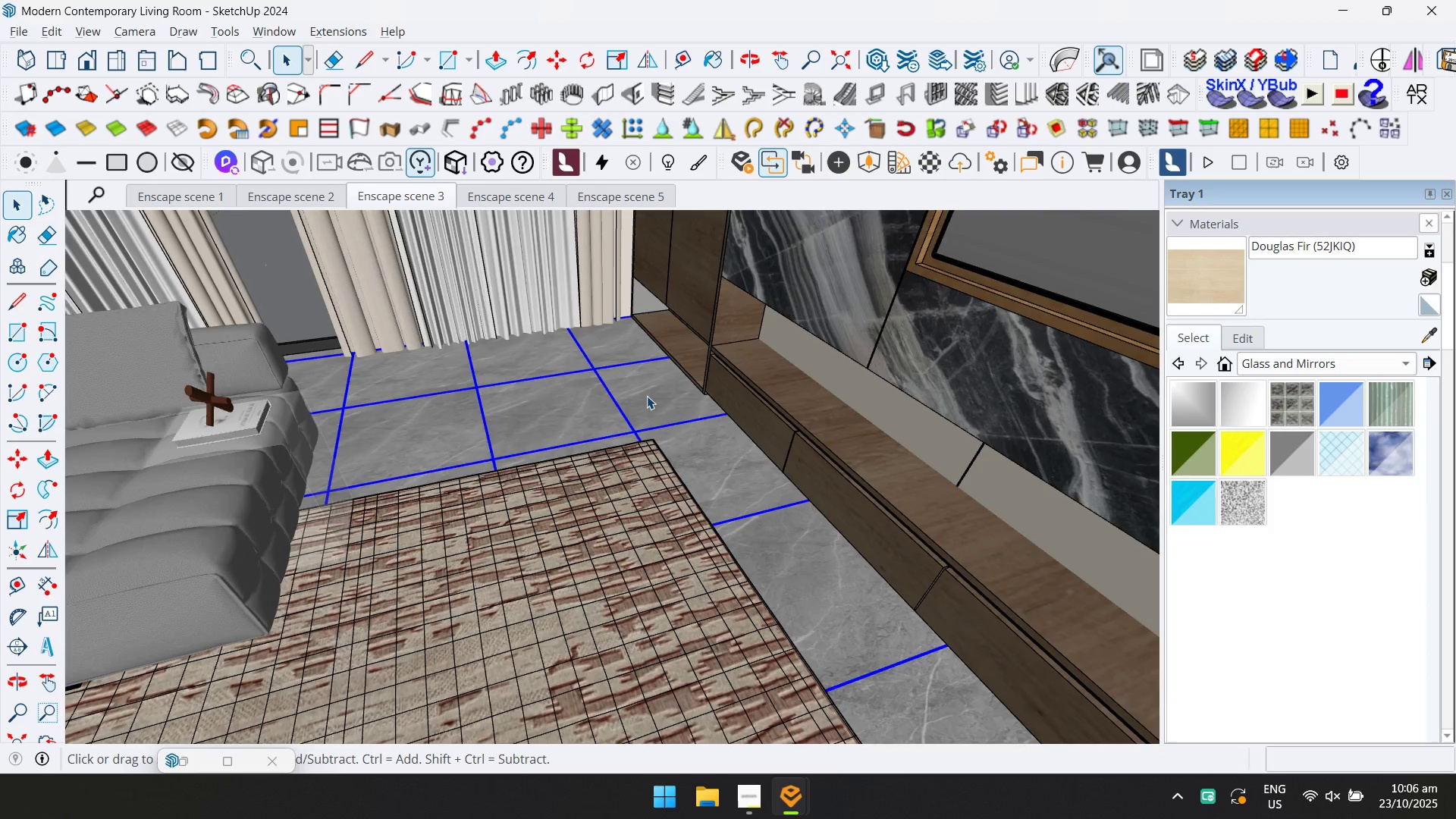 
scroll: coordinate [647, 396], scroll_direction: down, amount: 5.0
 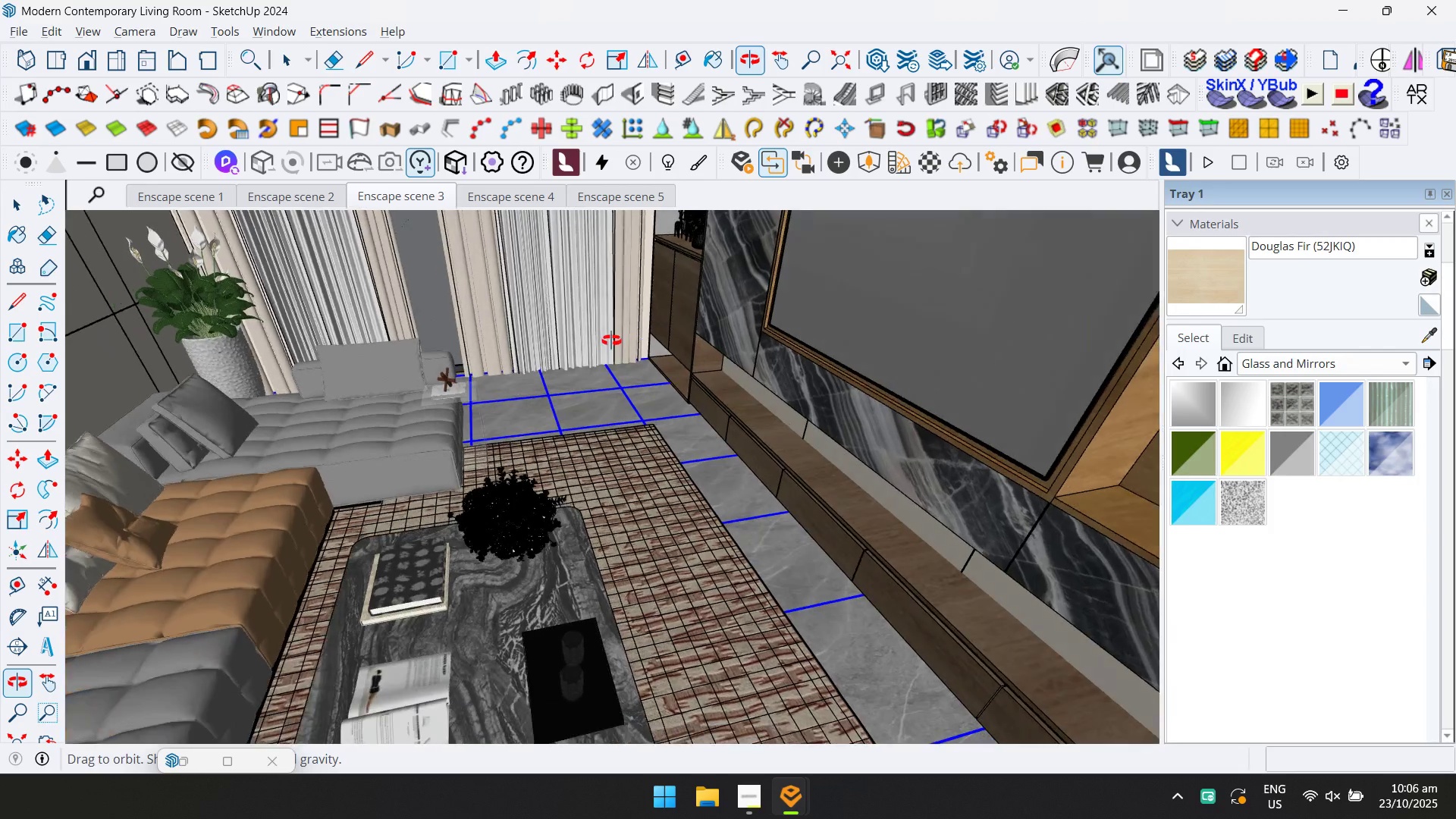 
key(Alt+AltLeft)
 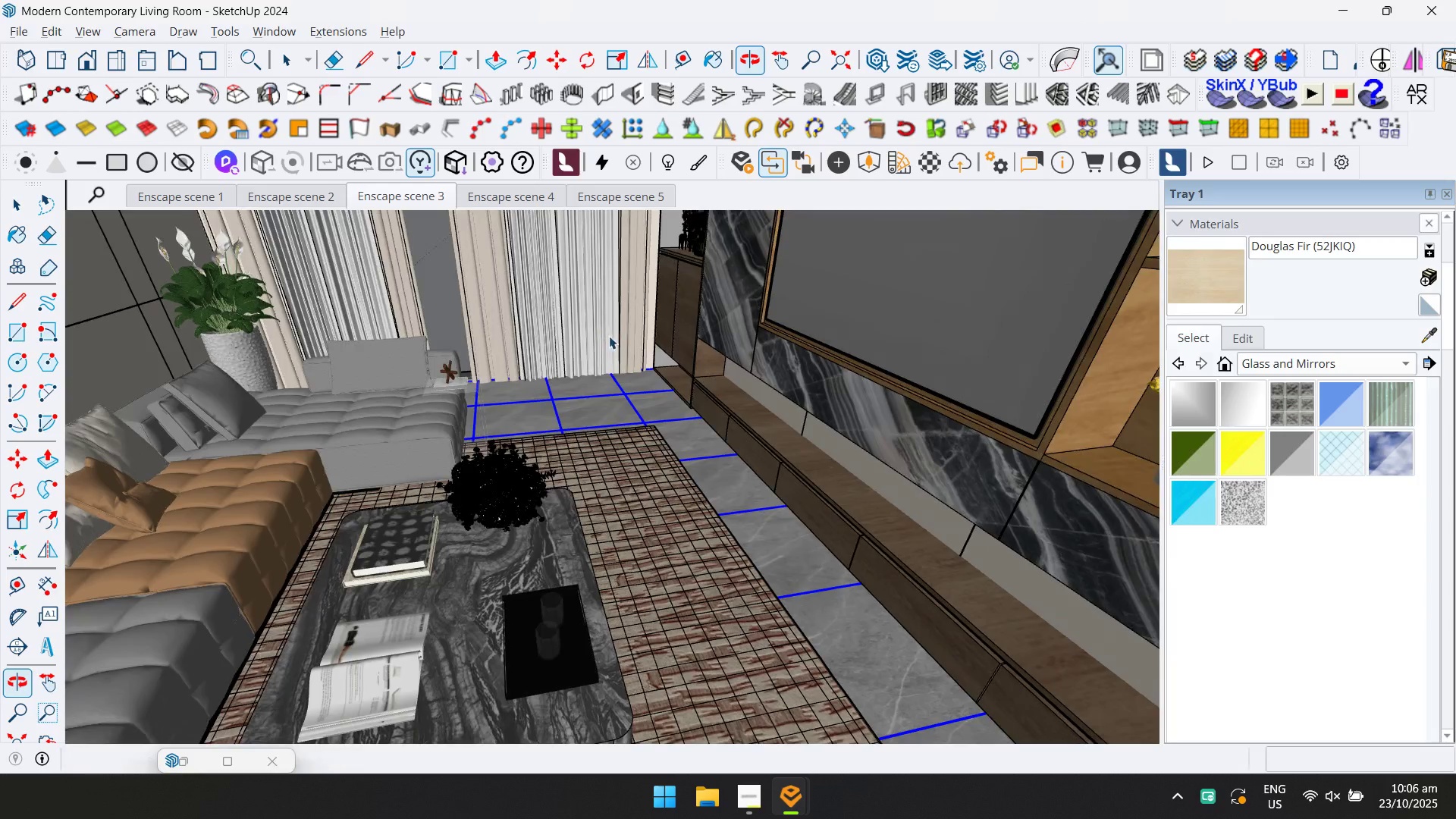 
key(Alt+Tab)
 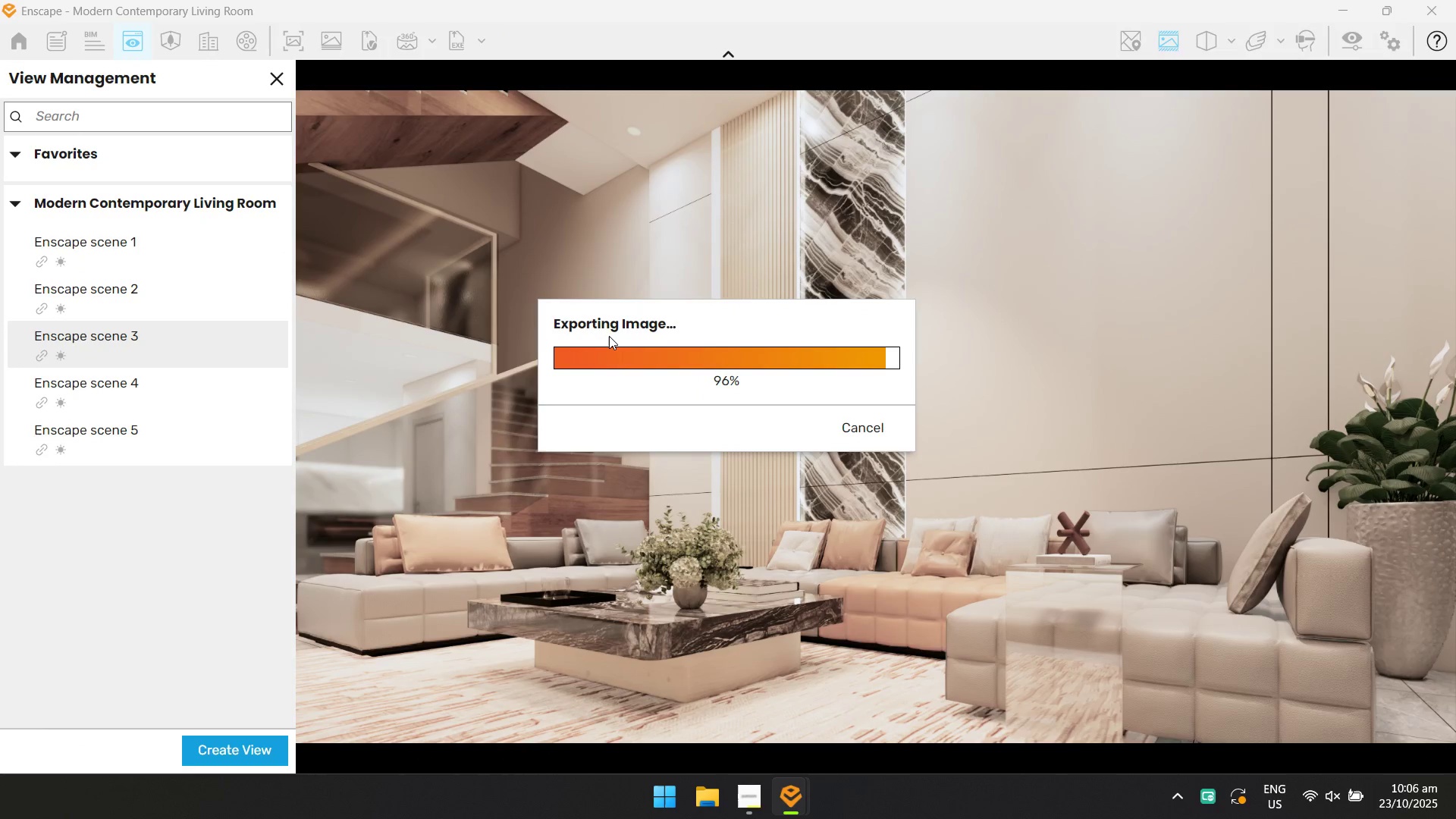 
key(Alt+AltLeft)
 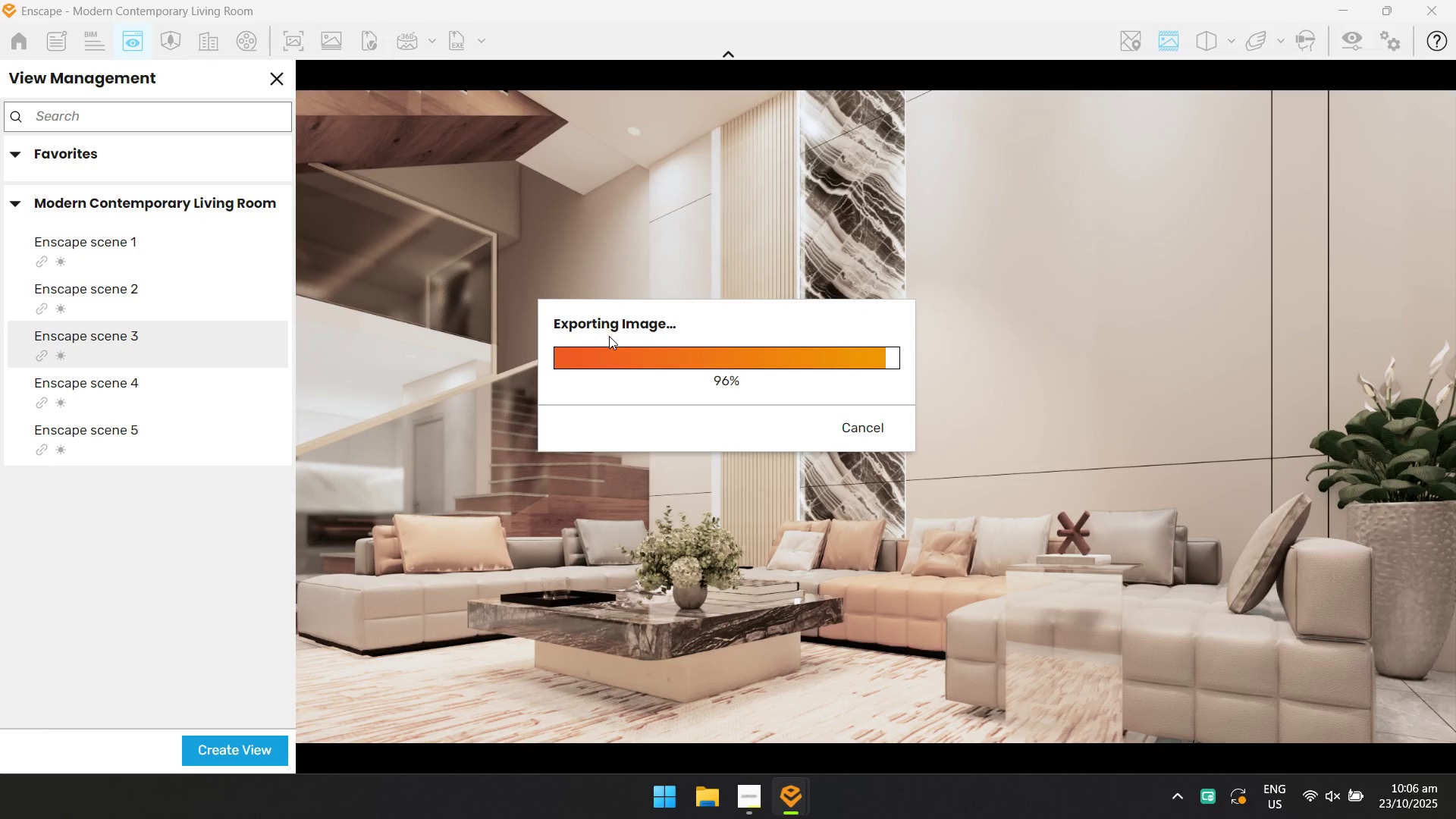 
key(Alt+Tab)
 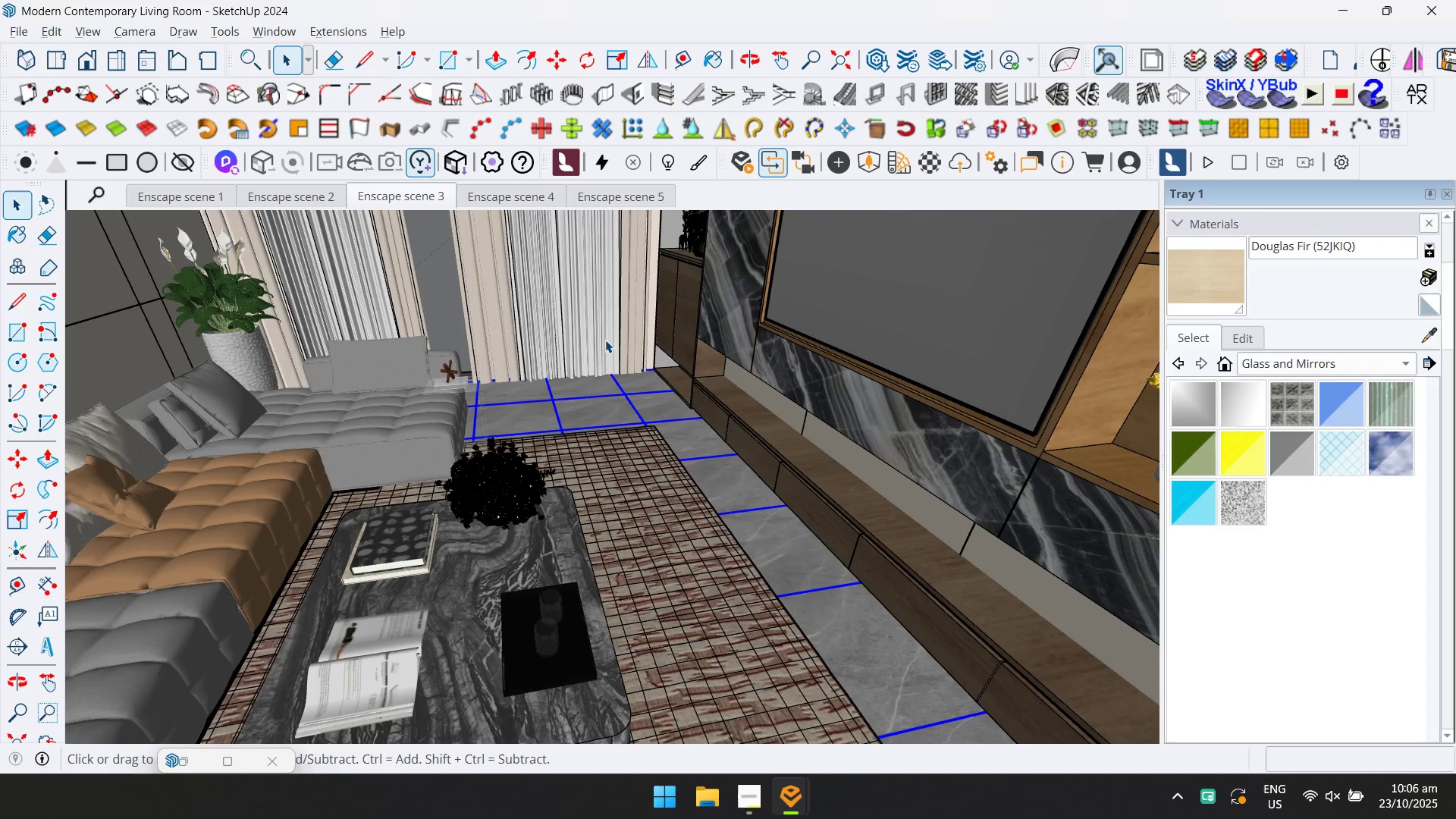 
scroll: coordinate [590, 363], scroll_direction: up, amount: 5.0
 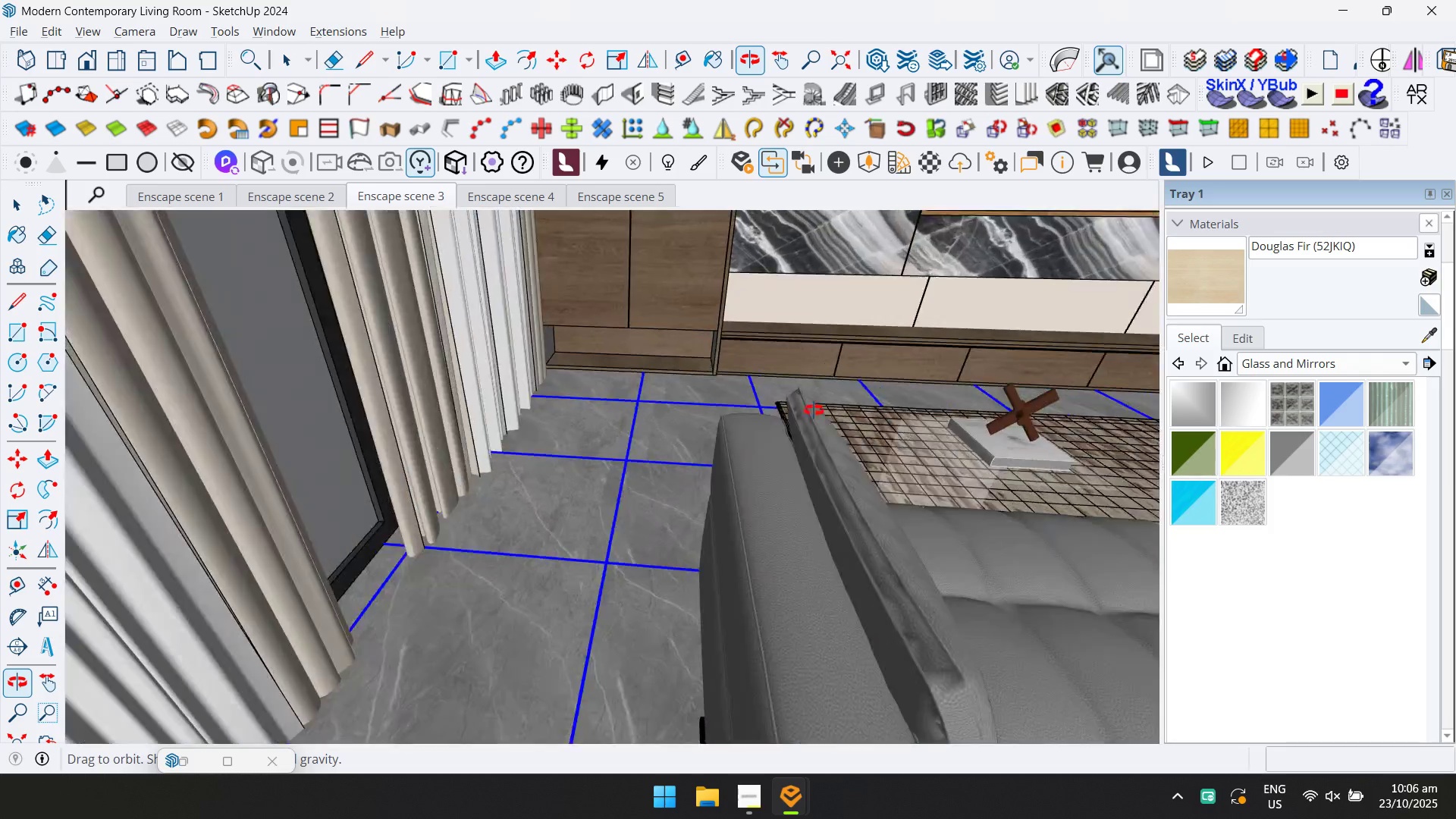 
hold_key(key=ShiftLeft, duration=0.64)
 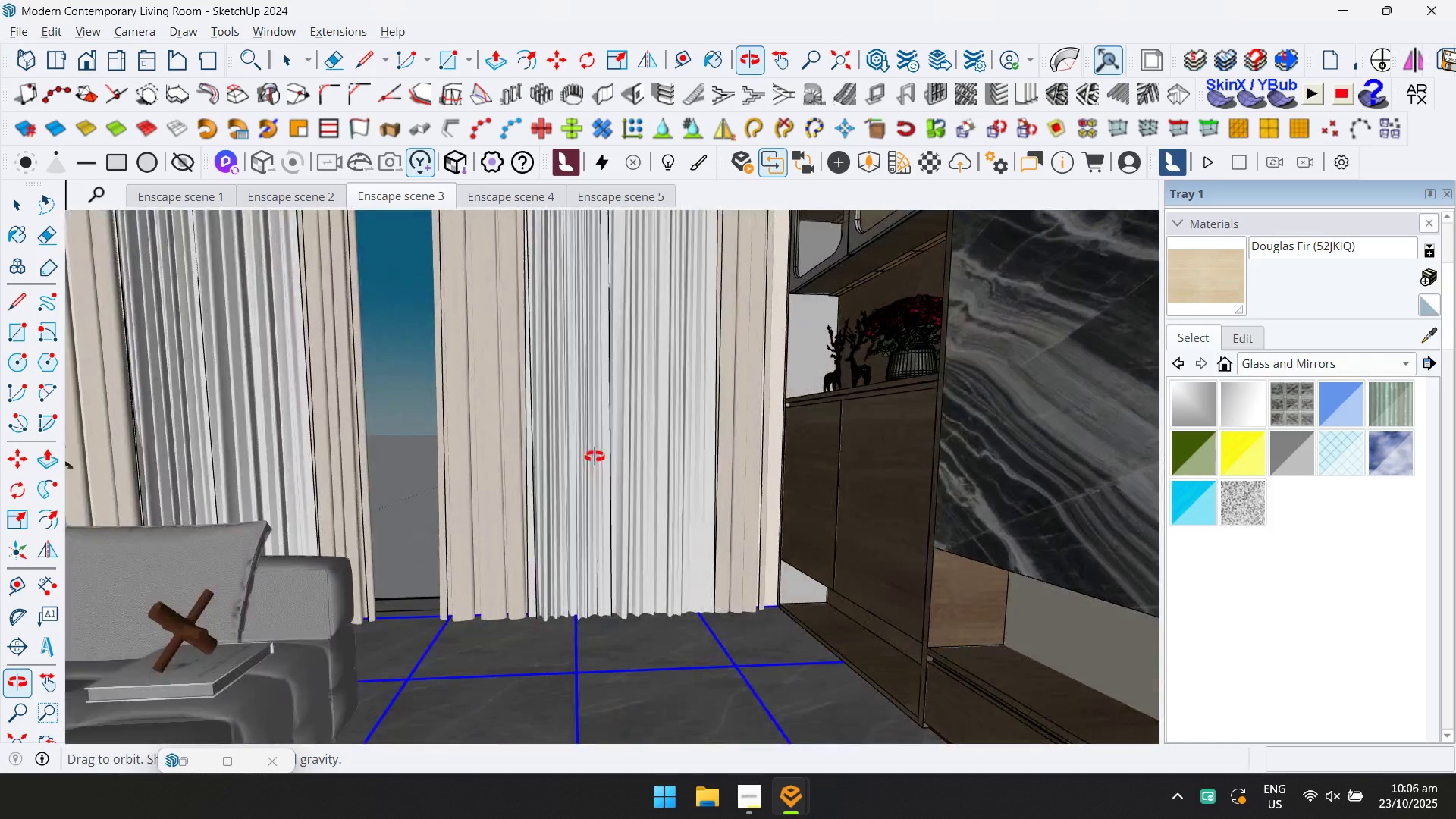 
scroll: coordinate [566, 460], scroll_direction: down, amount: 6.0
 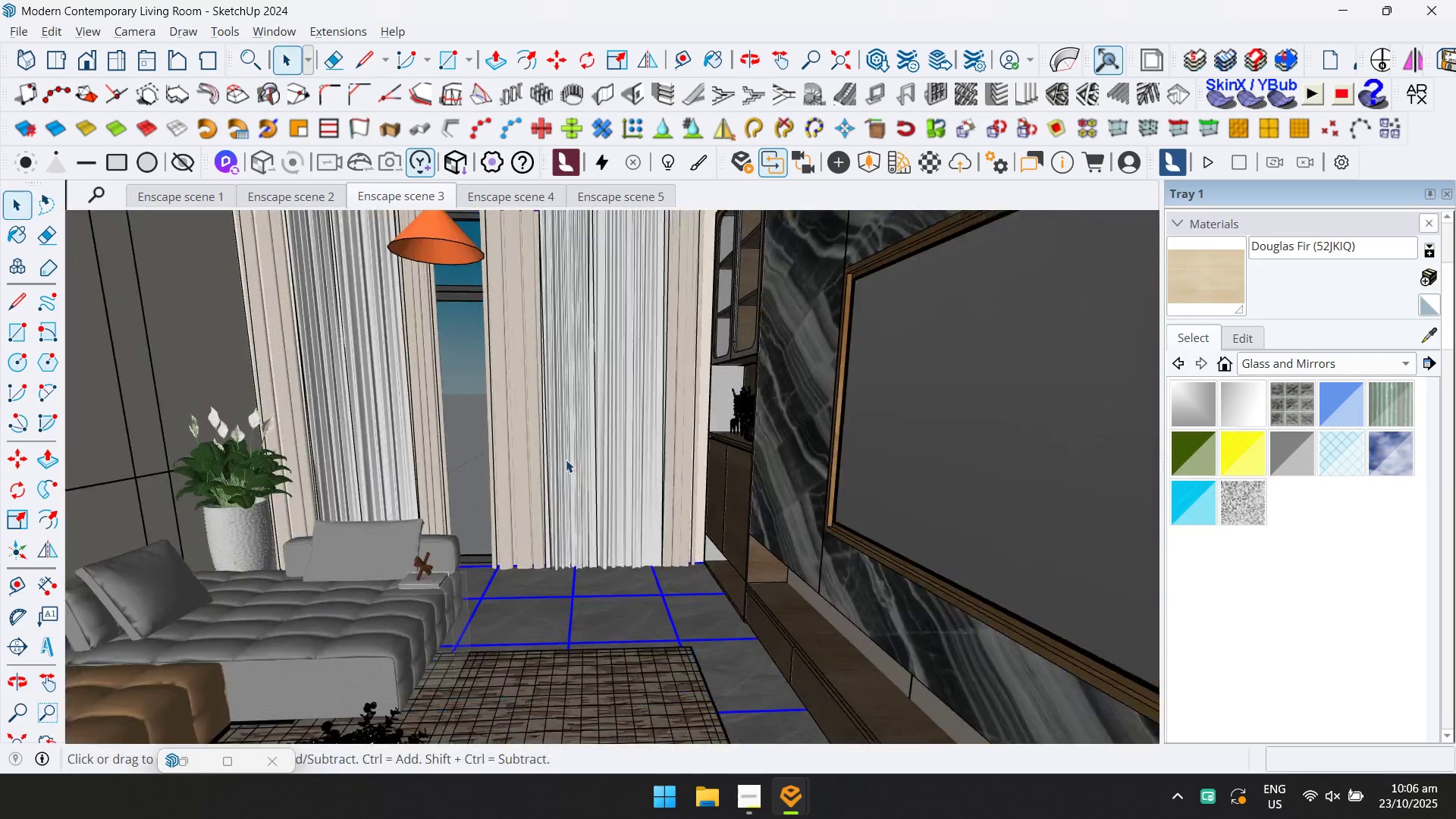 
hold_key(key=ShiftLeft, duration=0.77)
 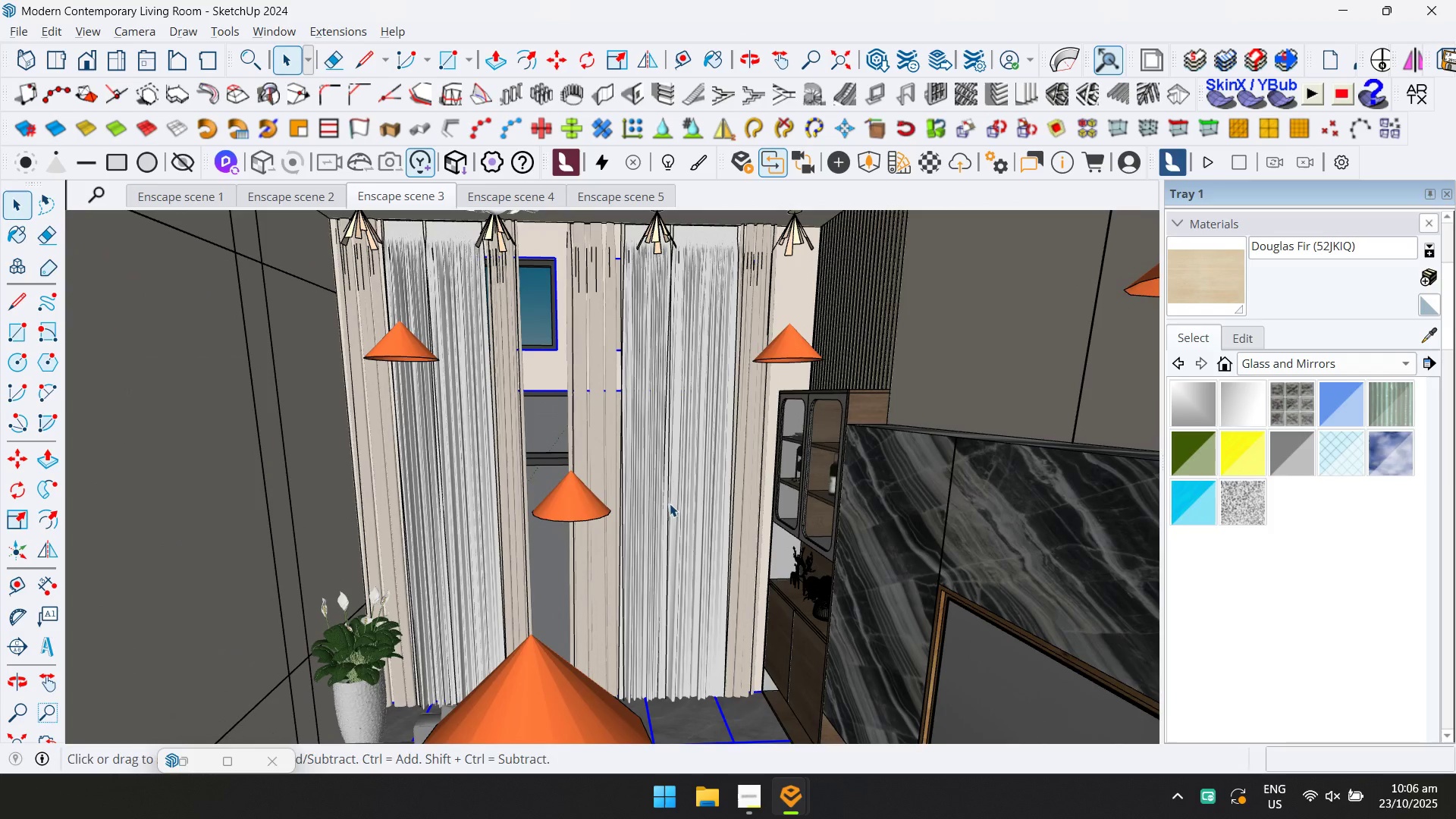 
key(Escape)
 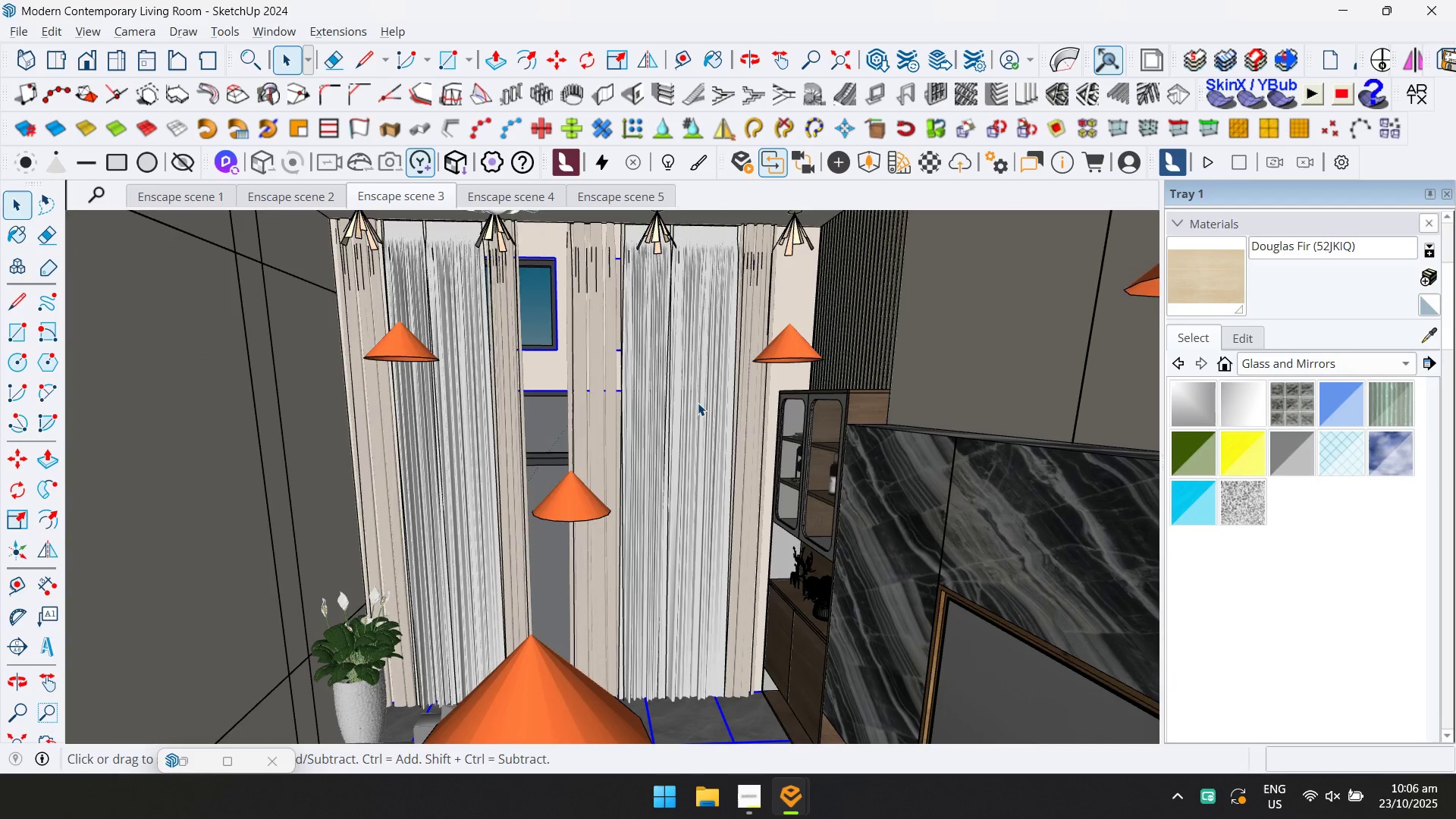 
key(Alt+AltLeft)
 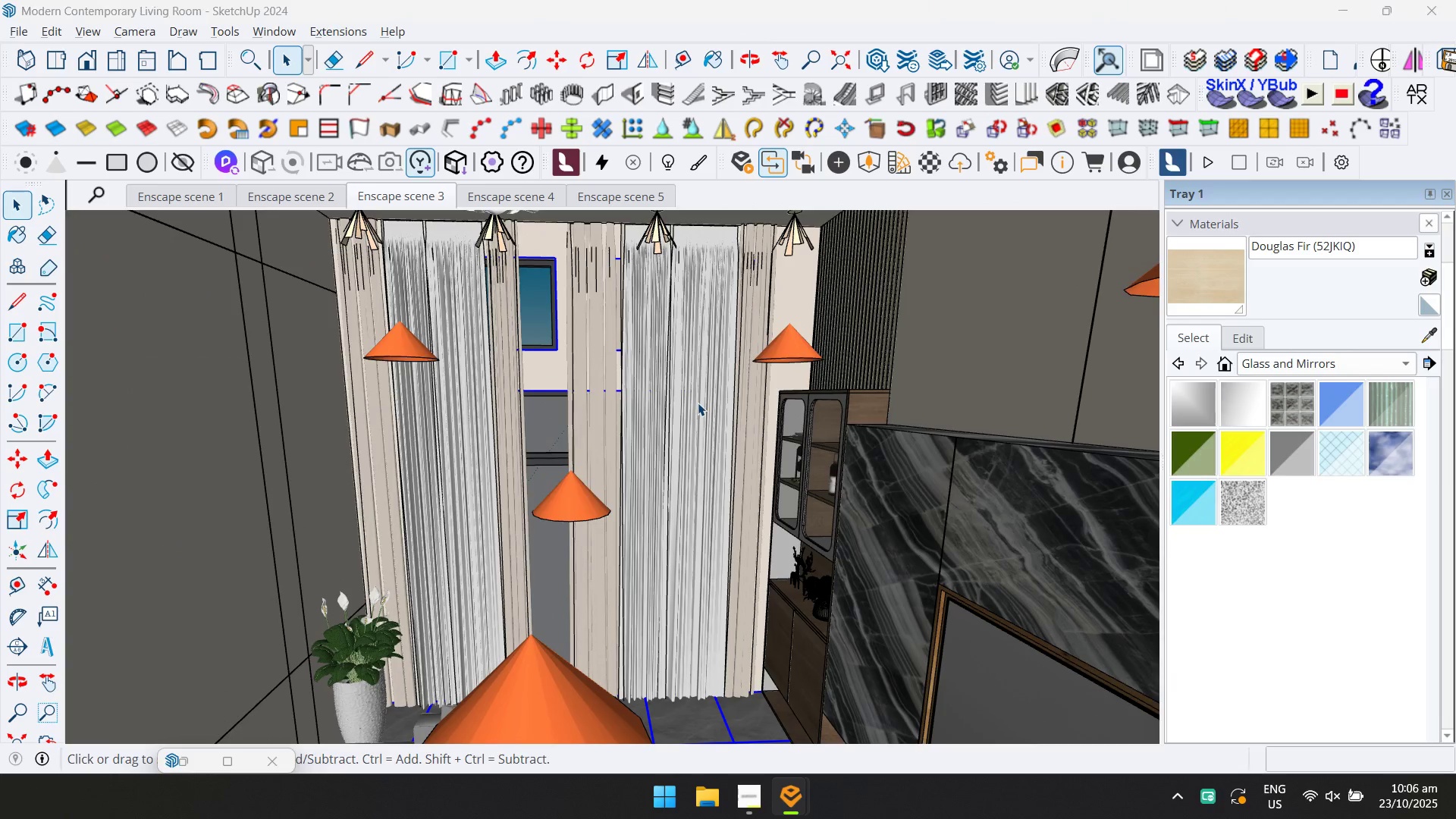 
key(Alt+Tab)
 